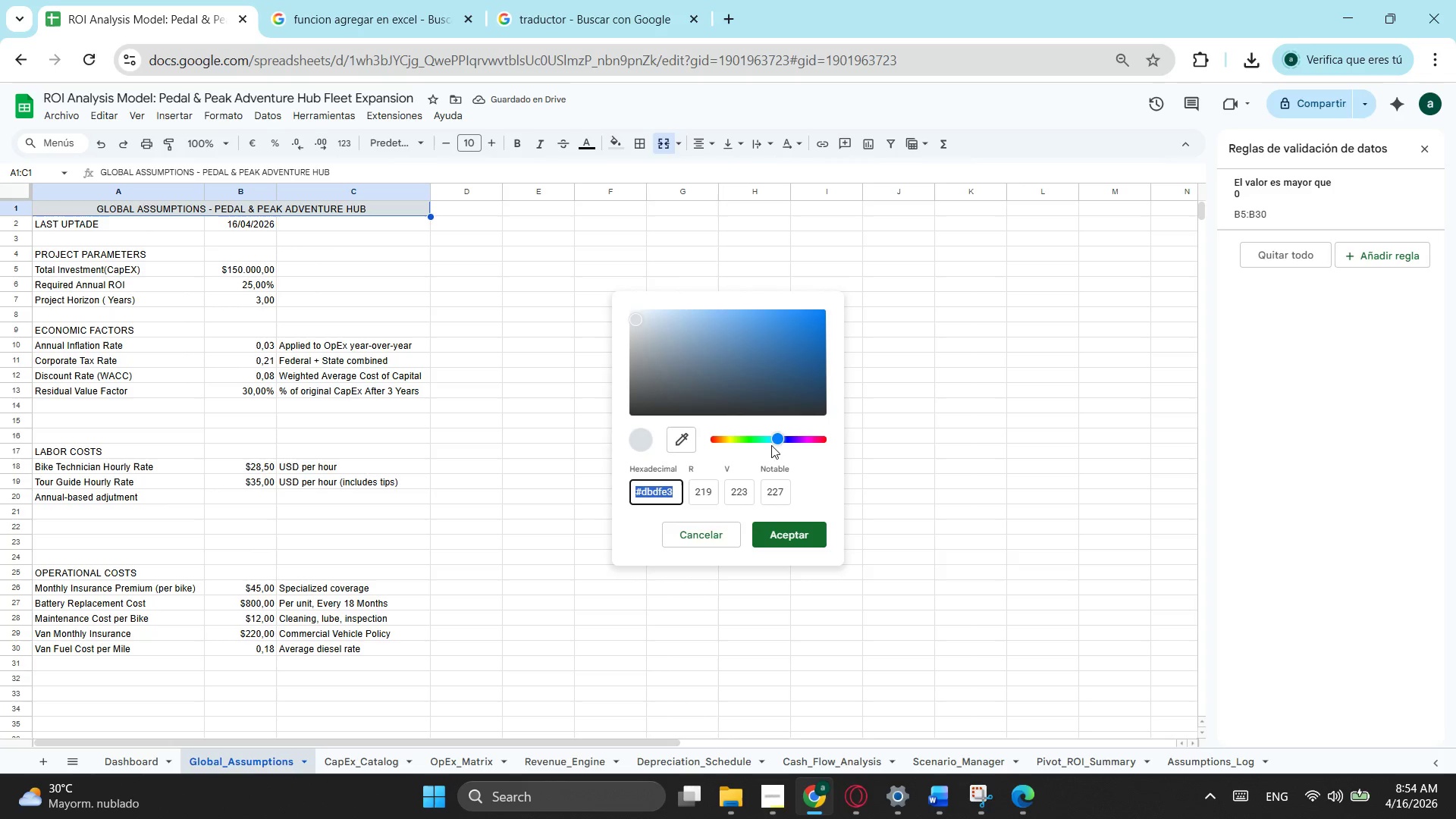 
left_click([752, 438])
 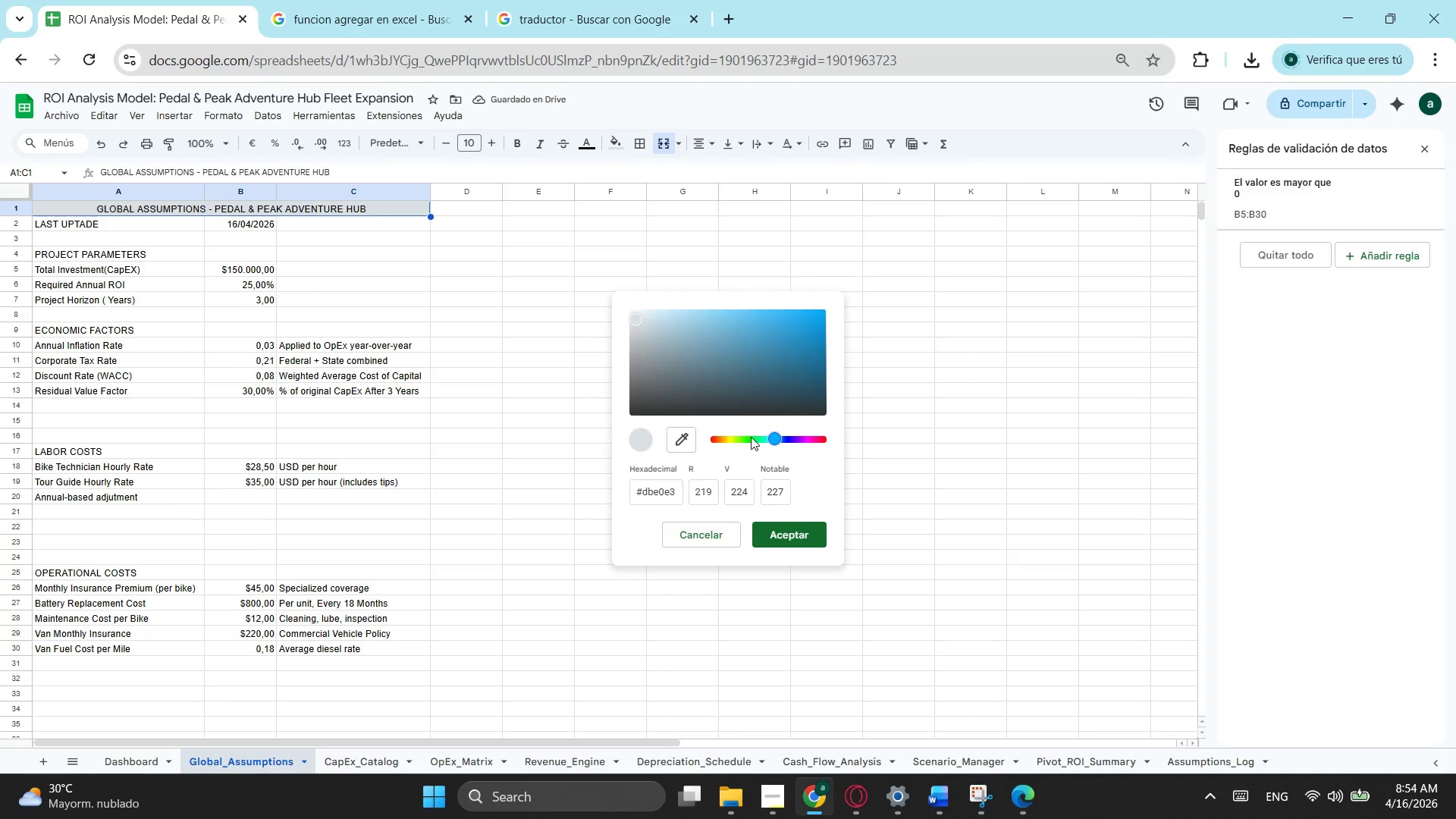 
left_click([751, 437])
 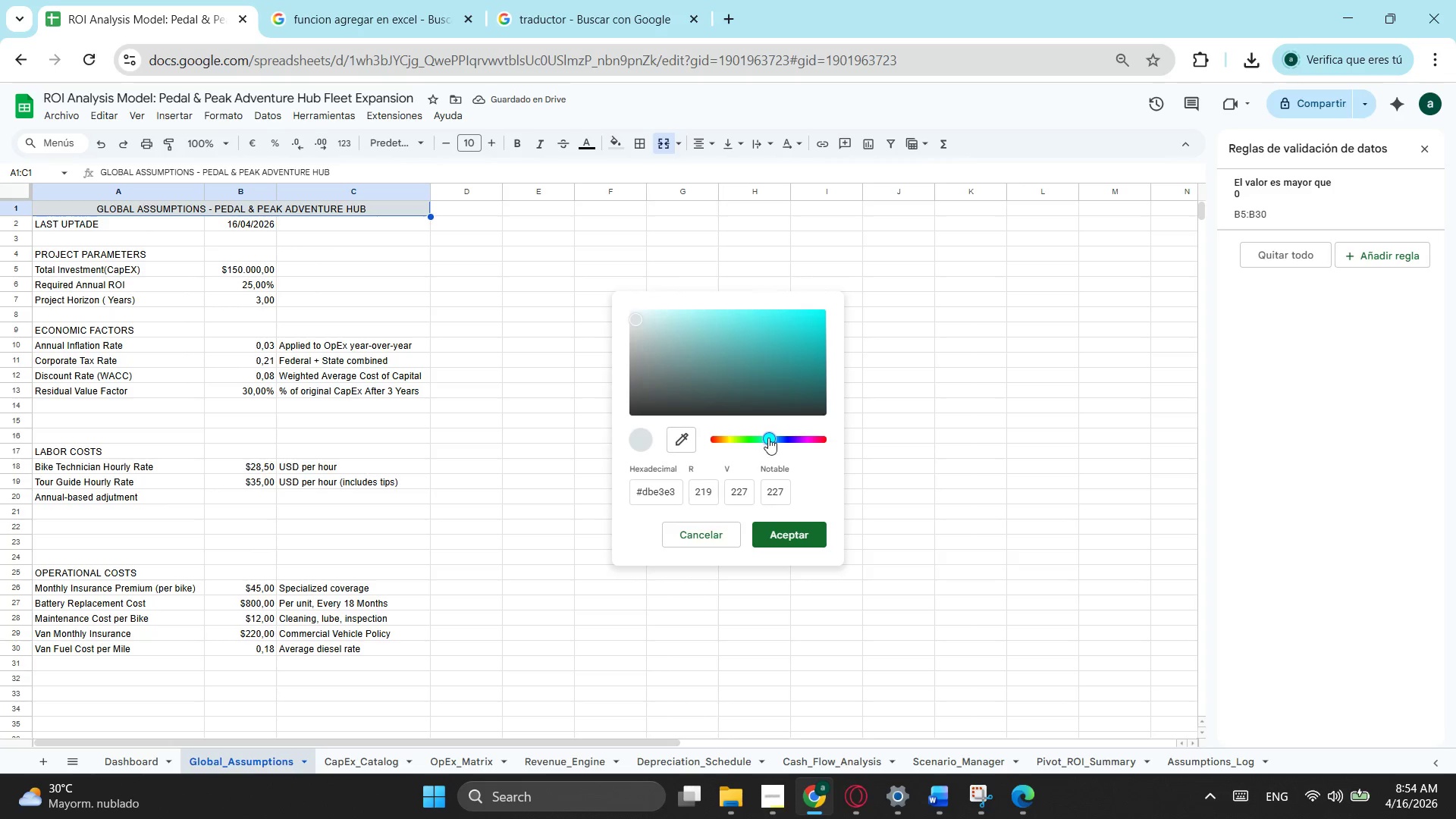 
left_click_drag(start_coordinate=[768, 438], to_coordinate=[755, 441])
 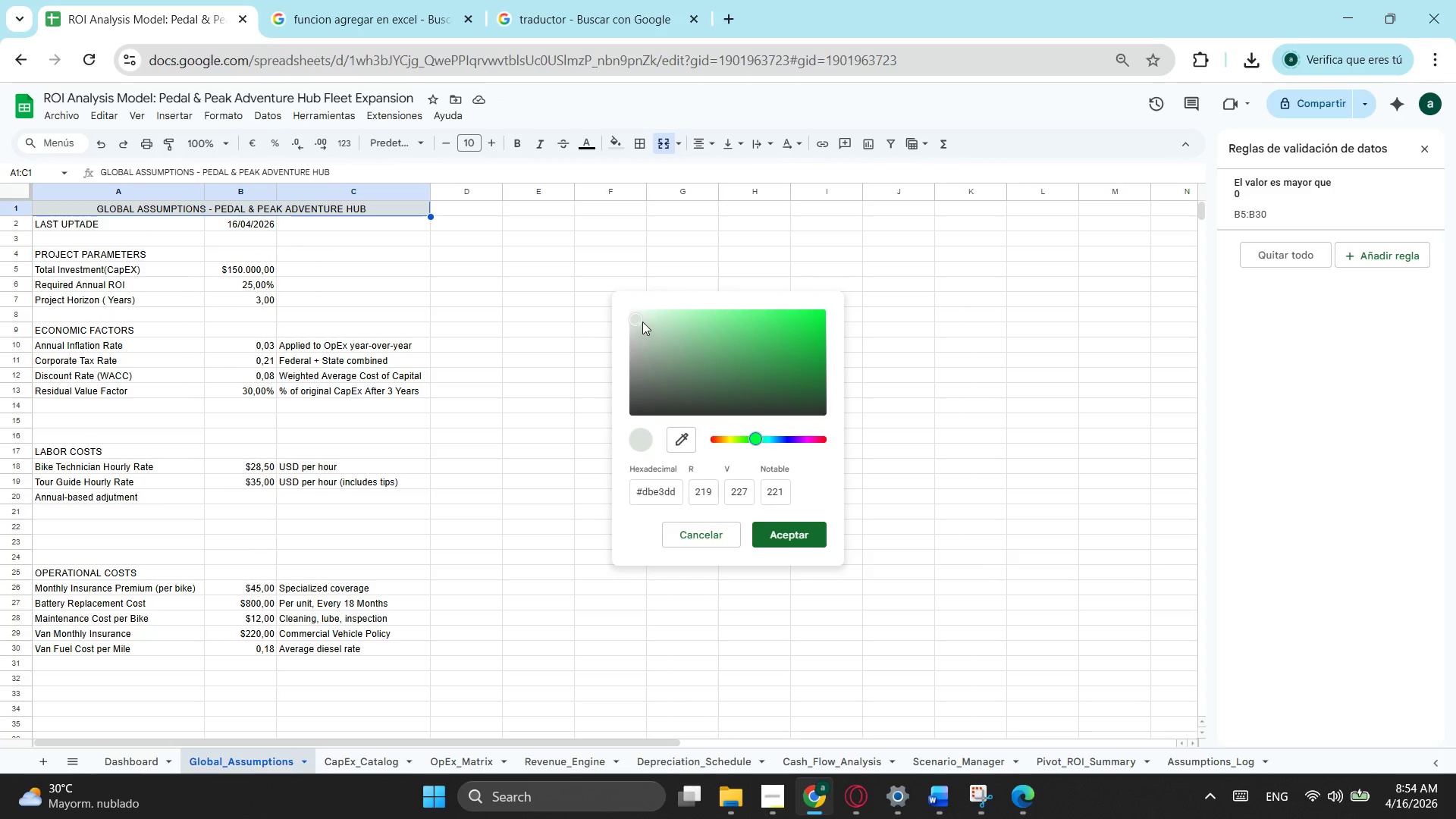 
left_click_drag(start_coordinate=[641, 320], to_coordinate=[714, 334])
 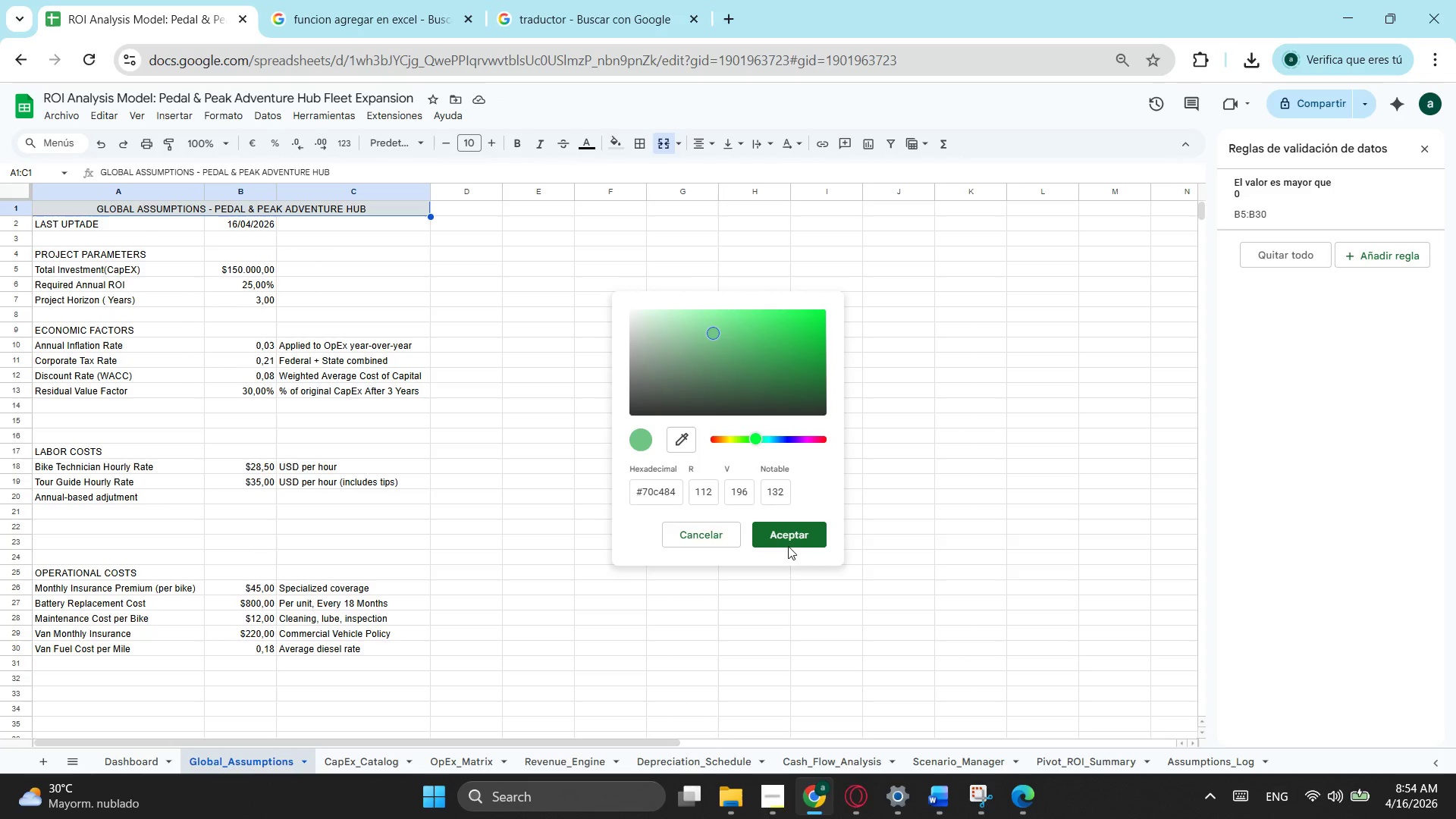 
left_click([788, 539])
 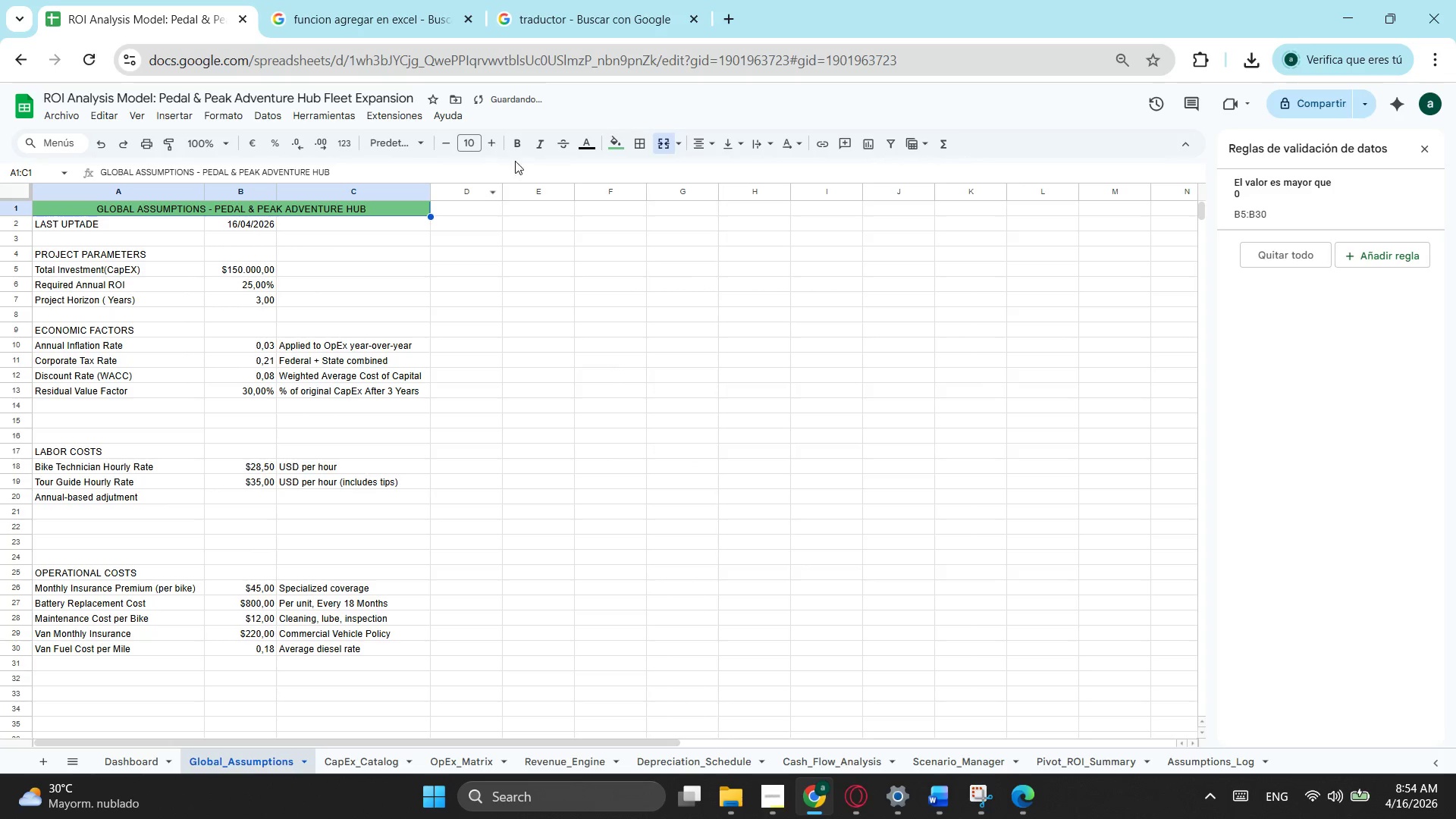 
left_click([625, 141])
 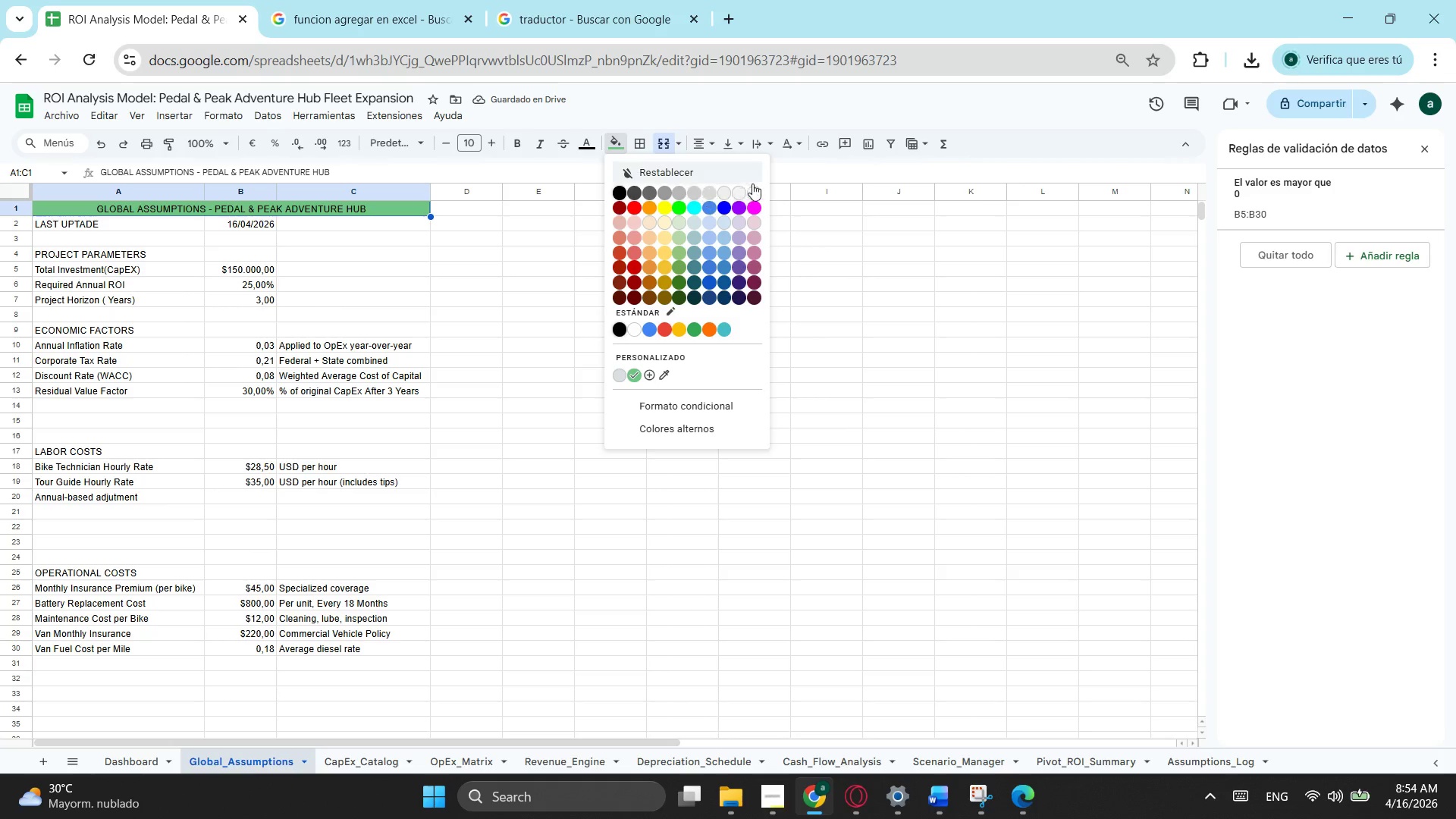 
left_click([755, 187])
 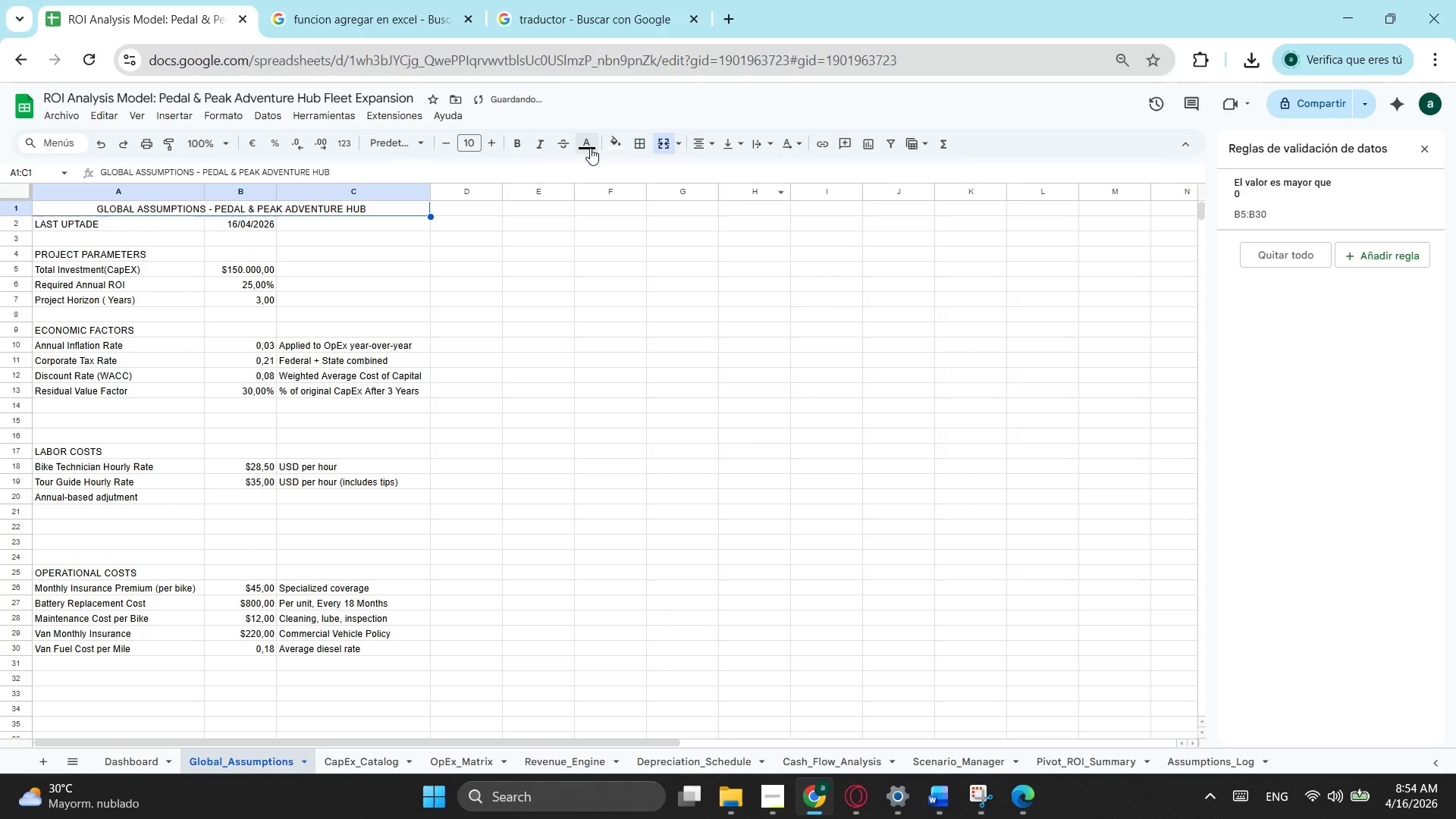 
left_click([590, 148])
 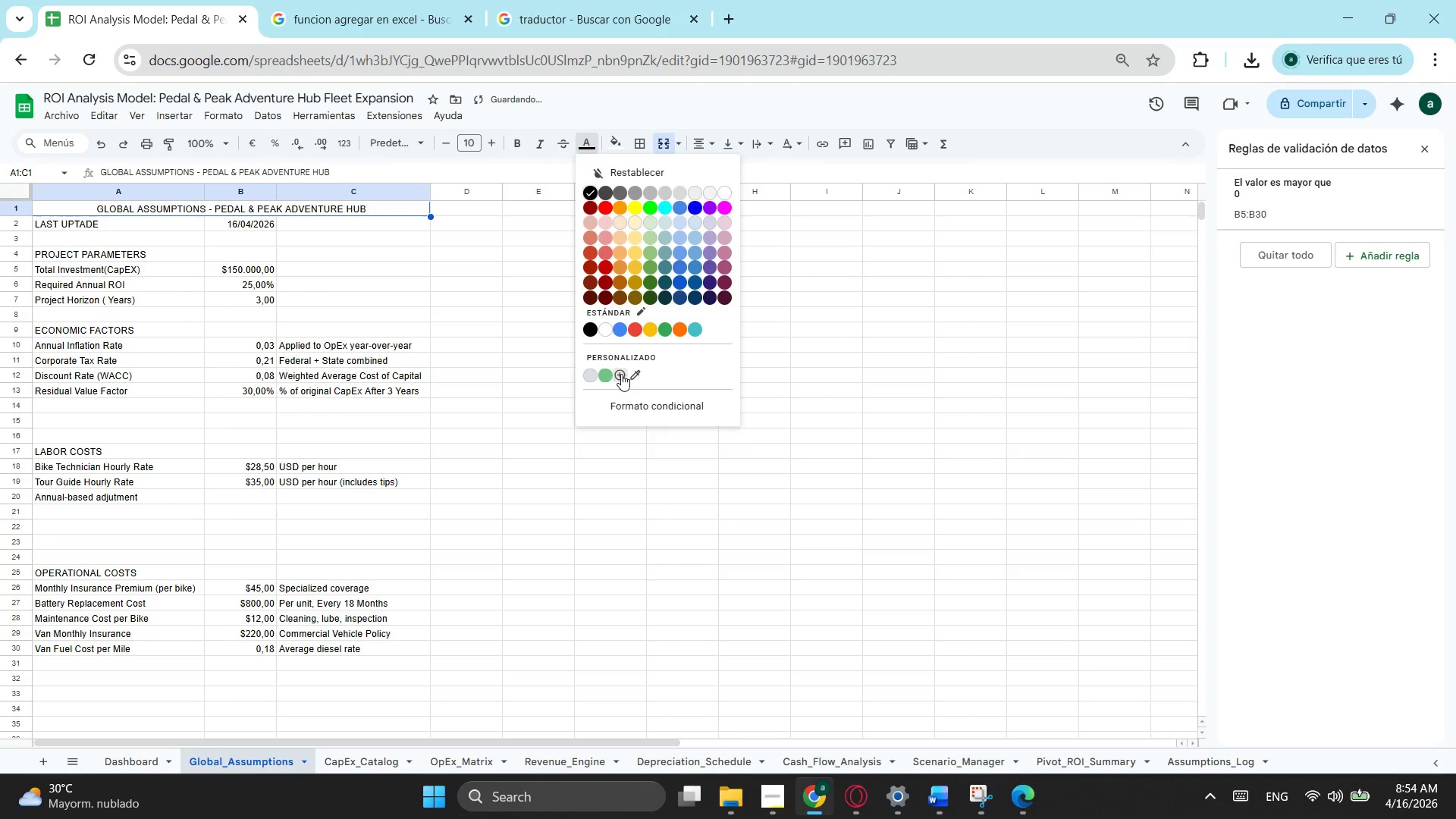 
left_click([610, 373])
 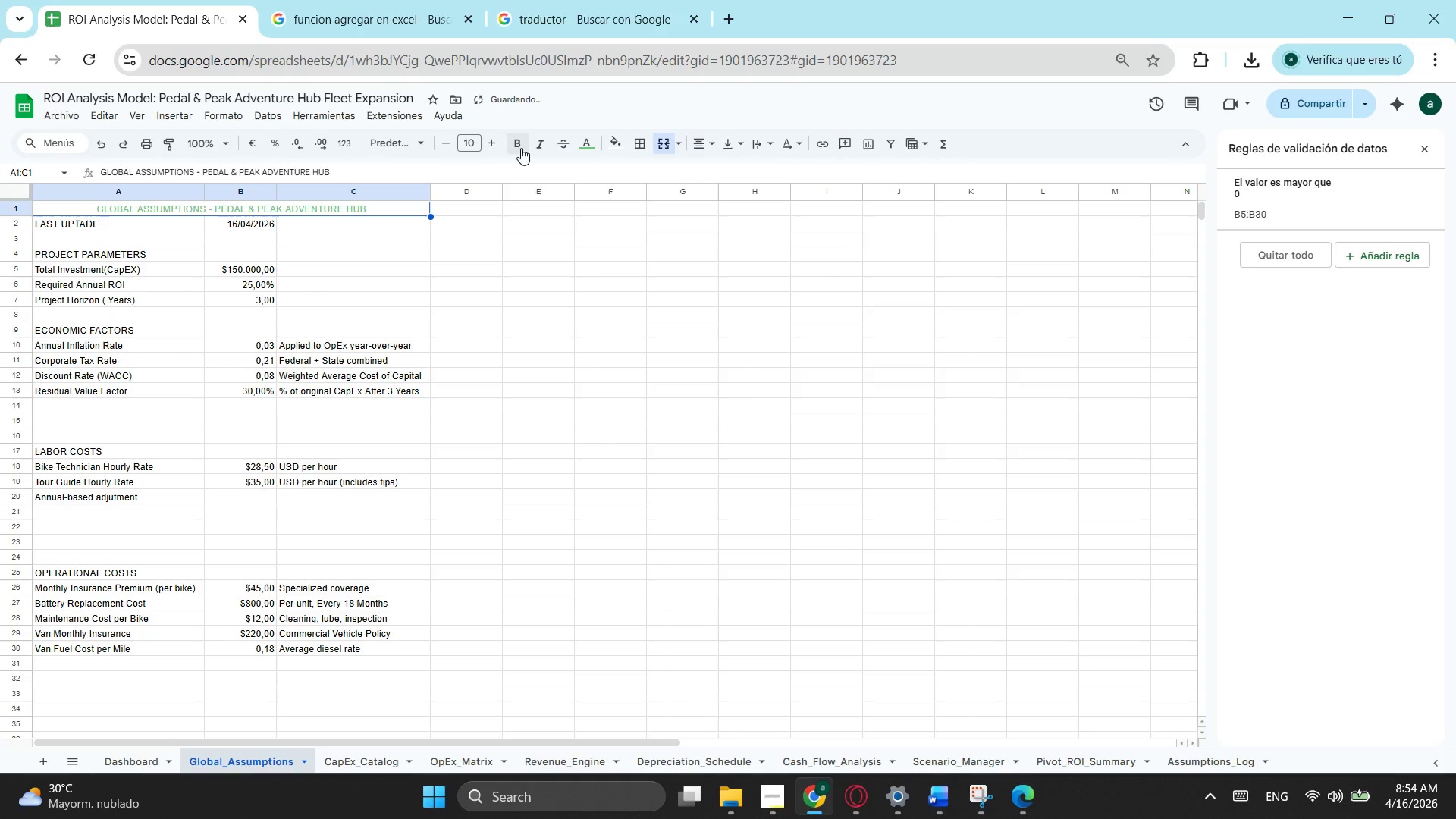 
left_click([522, 146])
 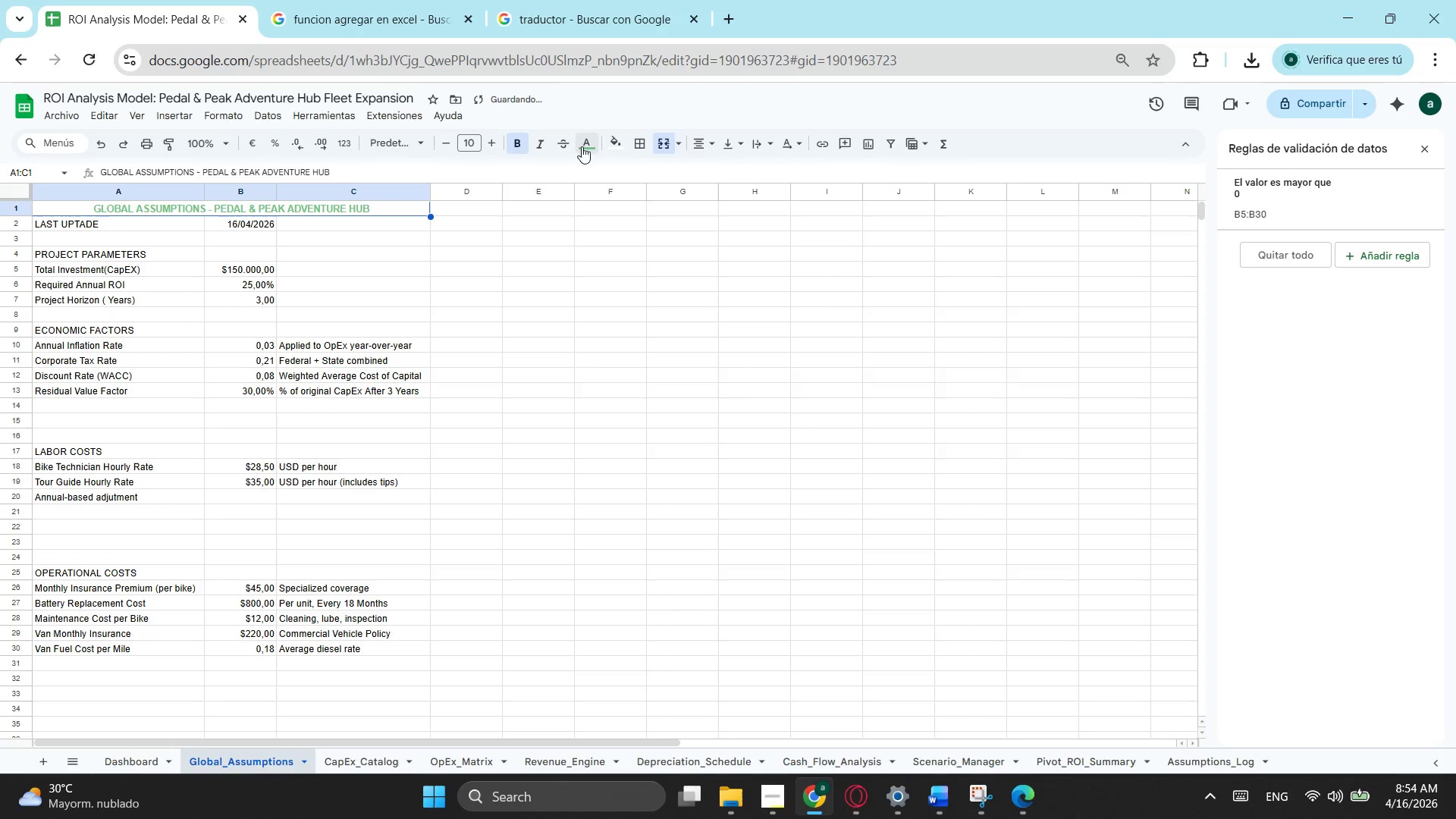 
left_click([589, 146])
 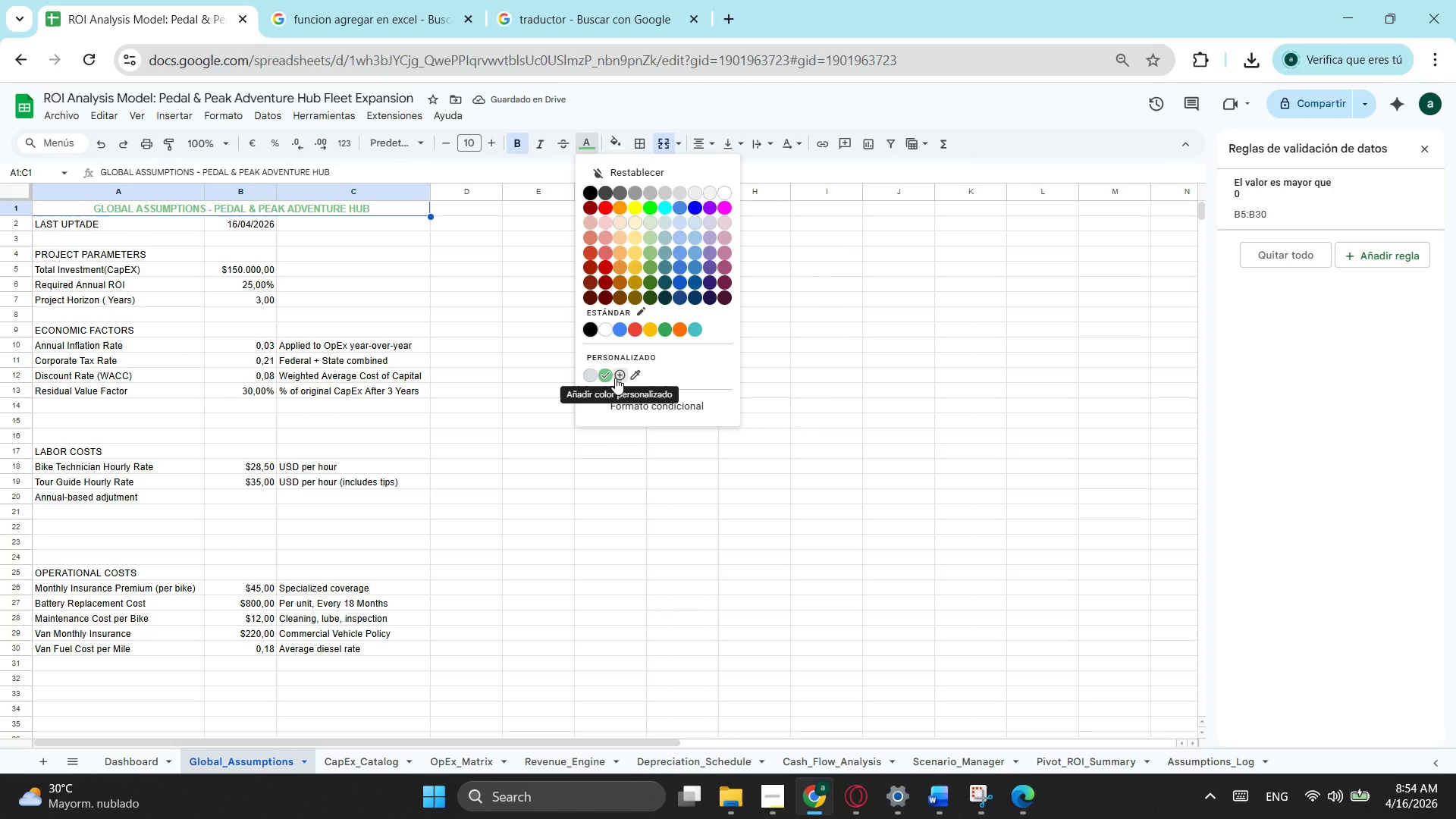 
left_click([615, 378])
 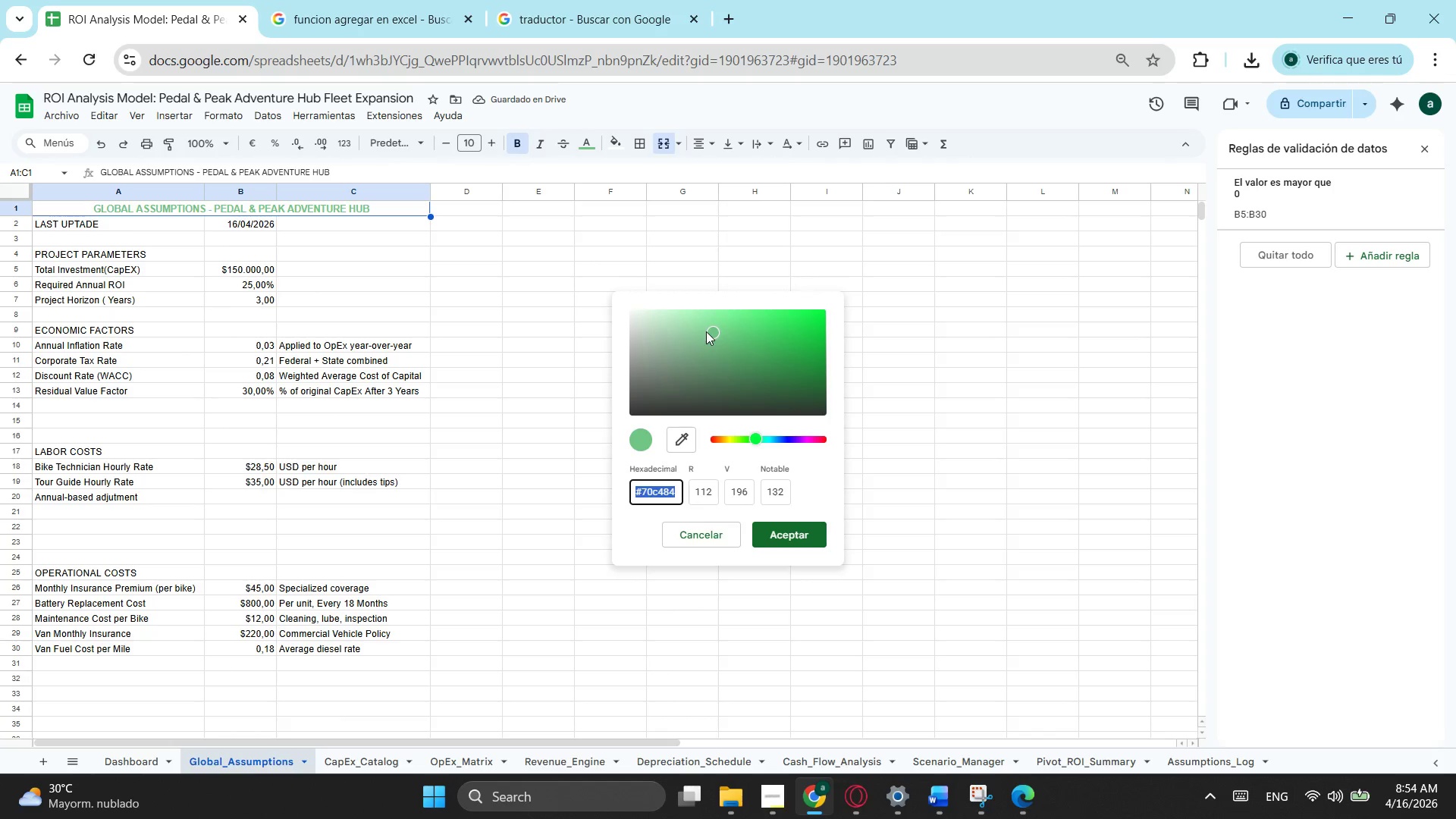 
left_click_drag(start_coordinate=[707, 331], to_coordinate=[708, 355])
 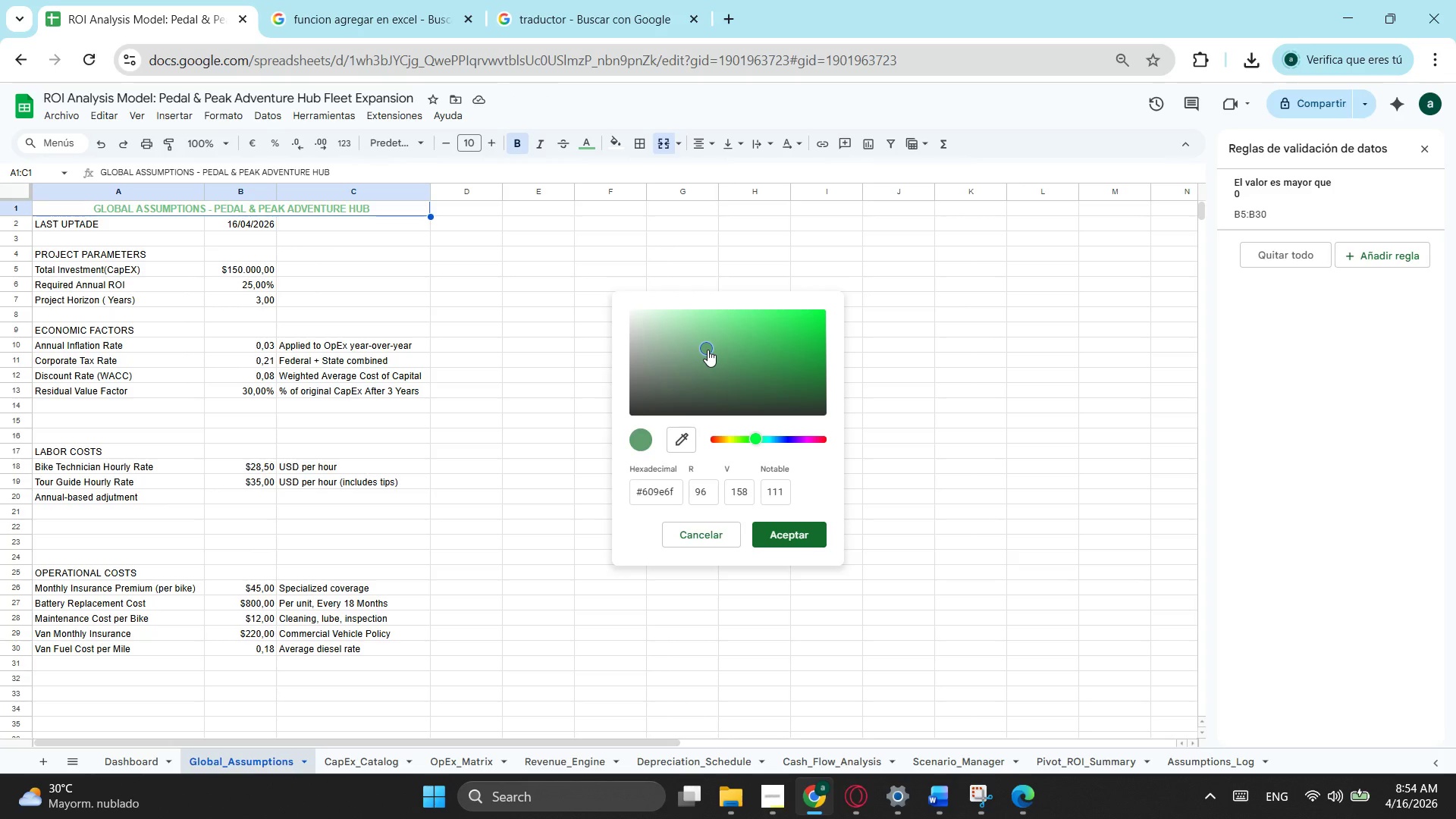 
left_click([786, 534])
 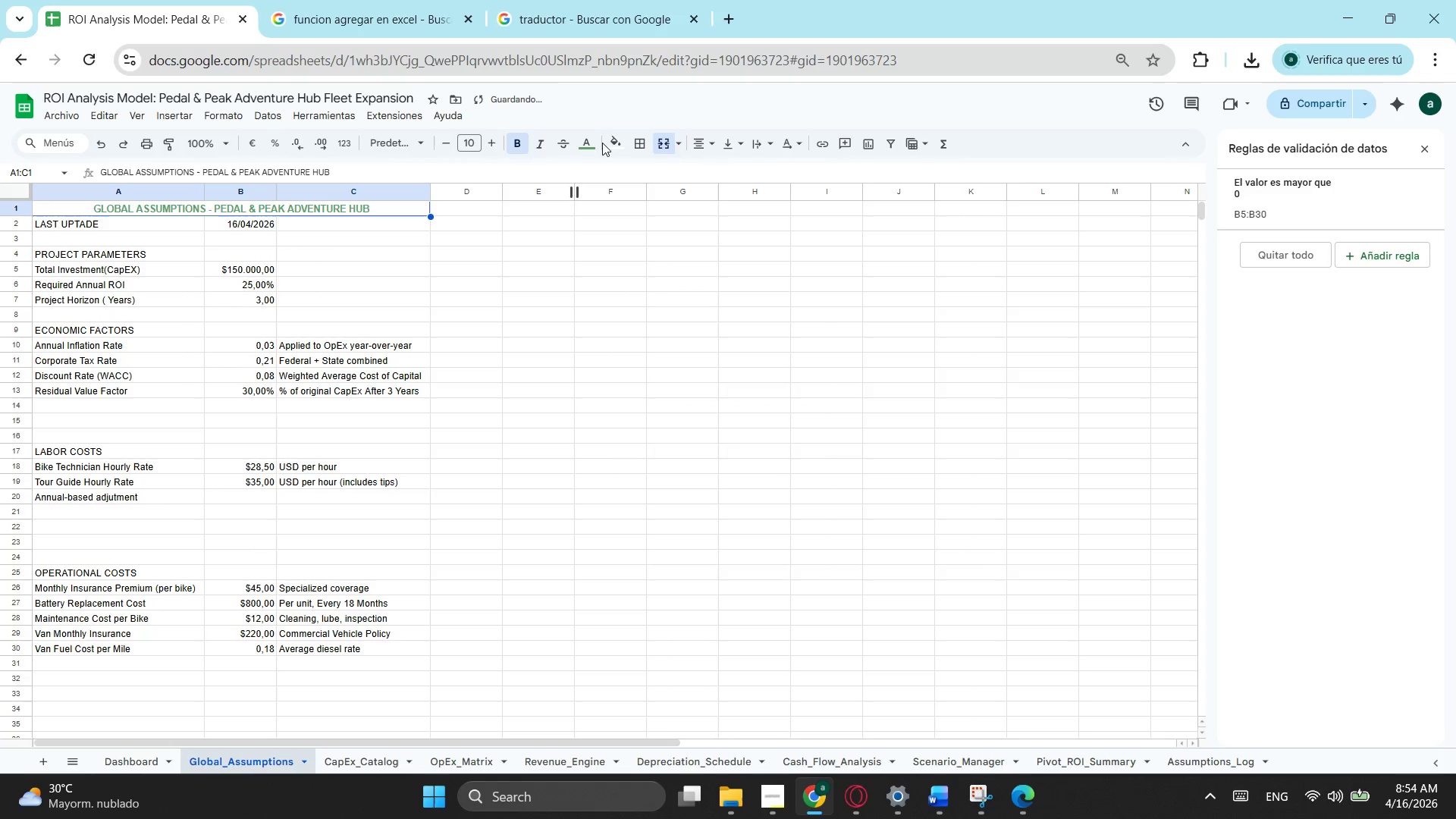 
left_click([587, 143])
 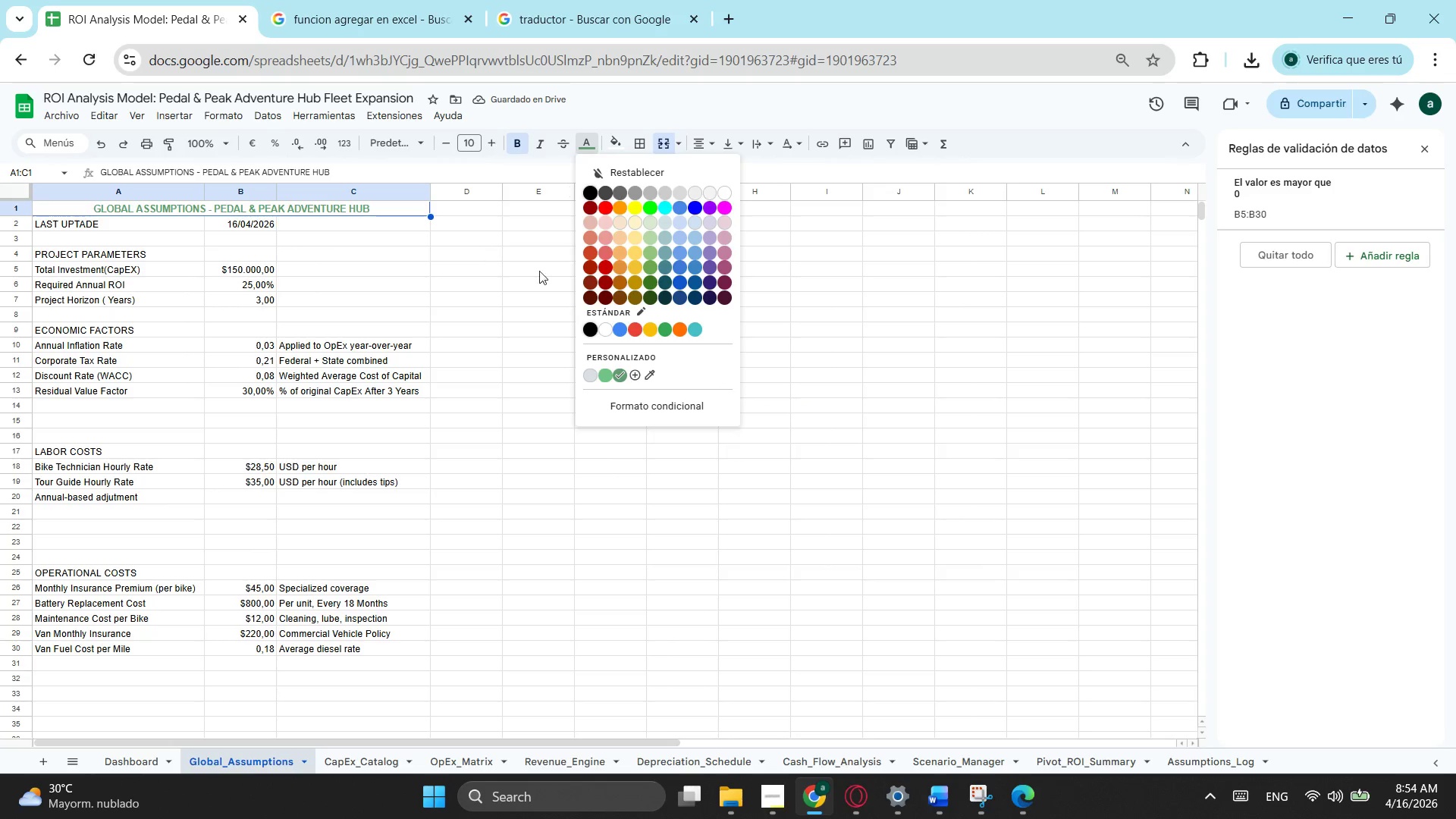 
left_click([621, 374])
 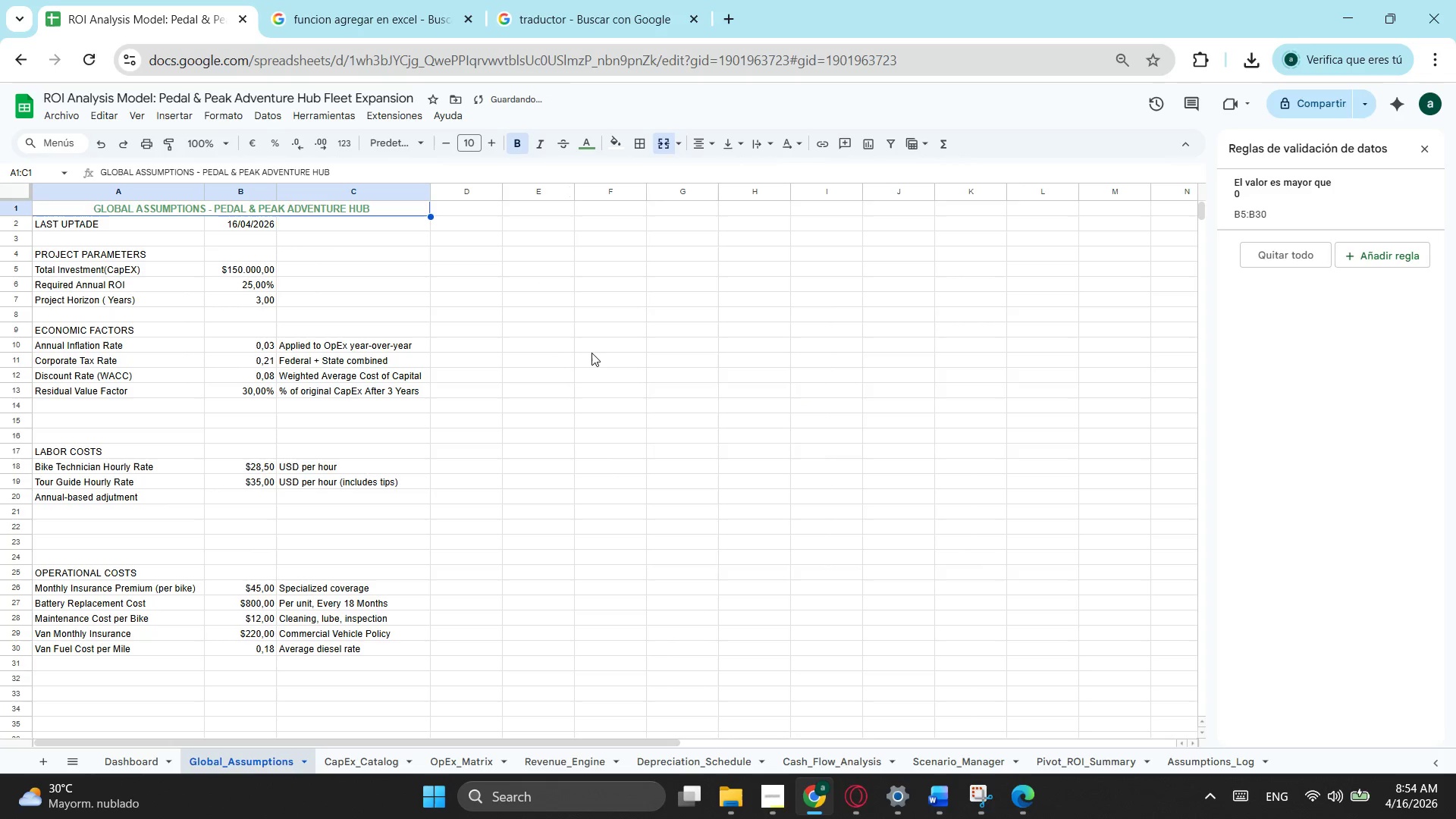 
left_click([247, 353])
 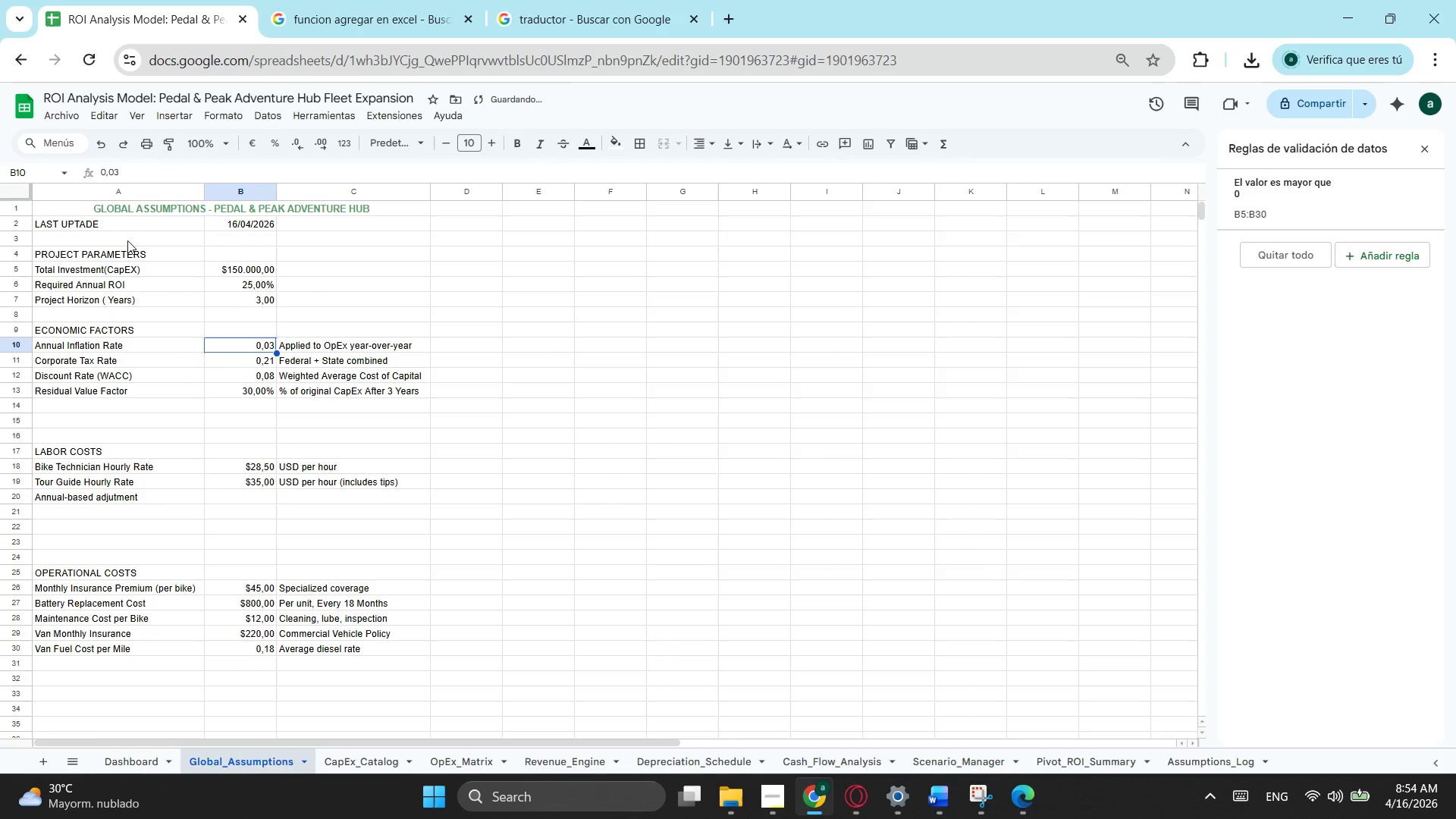 
left_click_drag(start_coordinate=[118, 218], to_coordinate=[263, 228])
 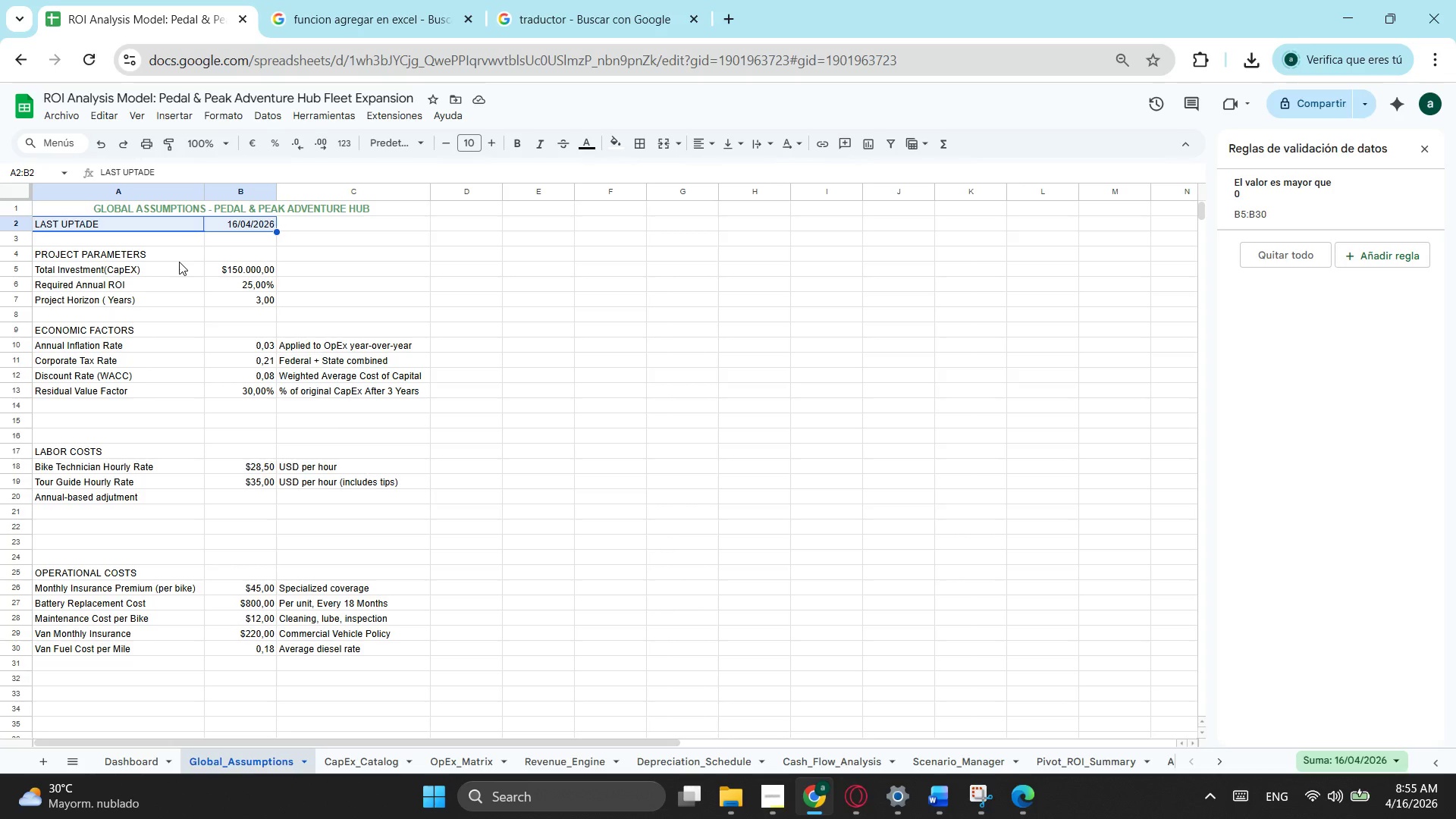 
left_click_drag(start_coordinate=[152, 255], to_coordinate=[350, 256])
 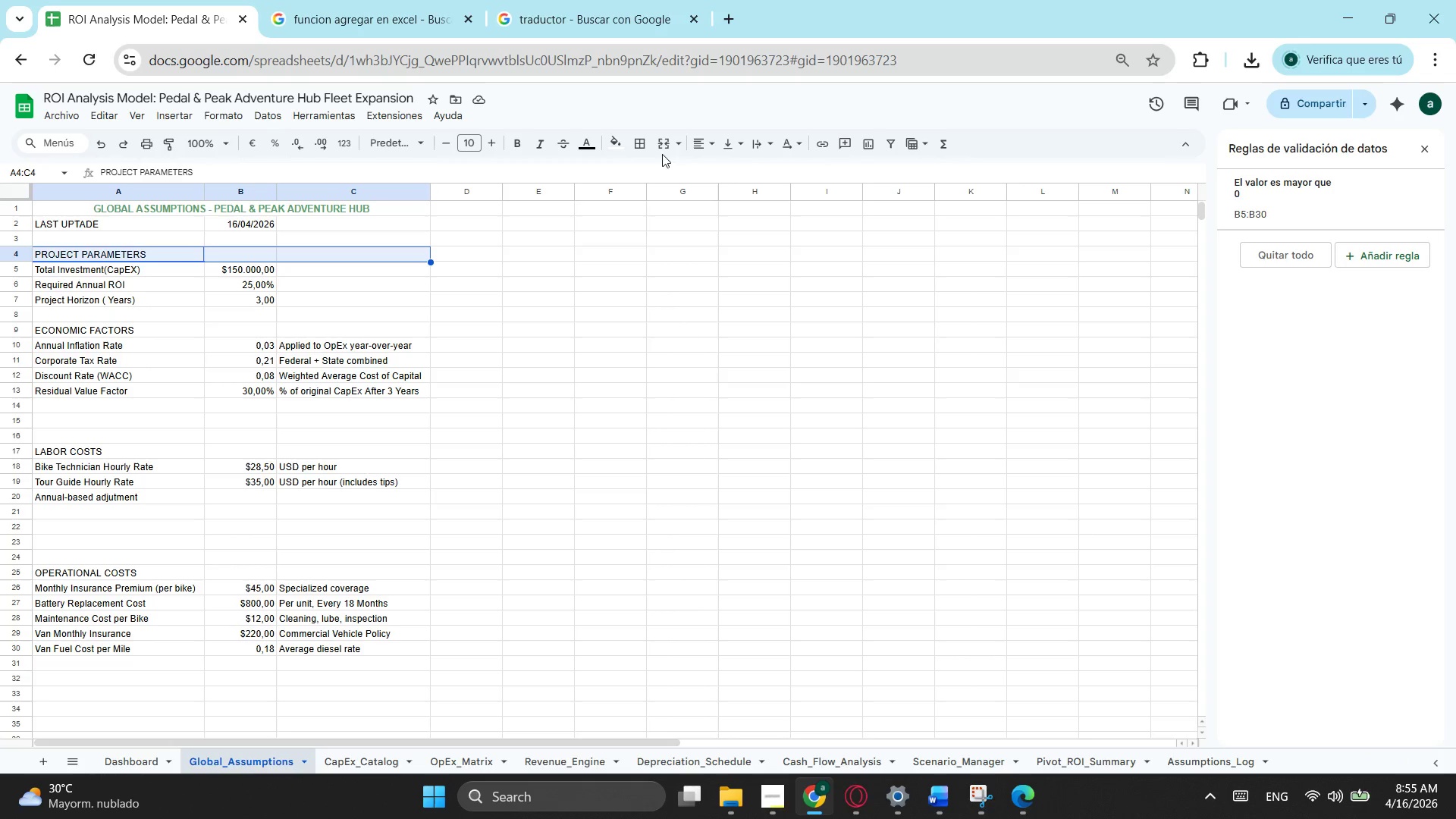 
left_click([662, 140])
 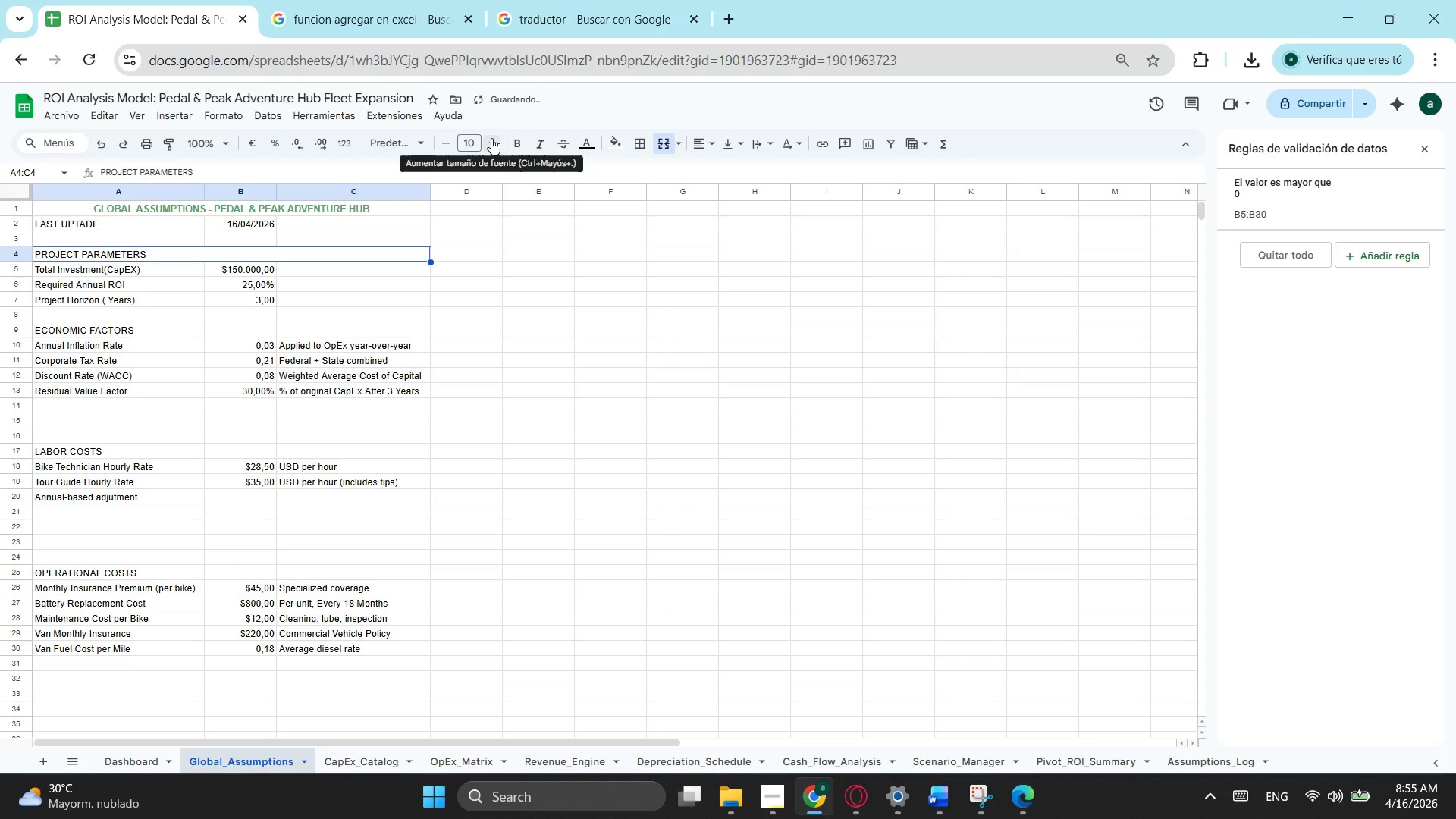 
left_click([380, 215])
 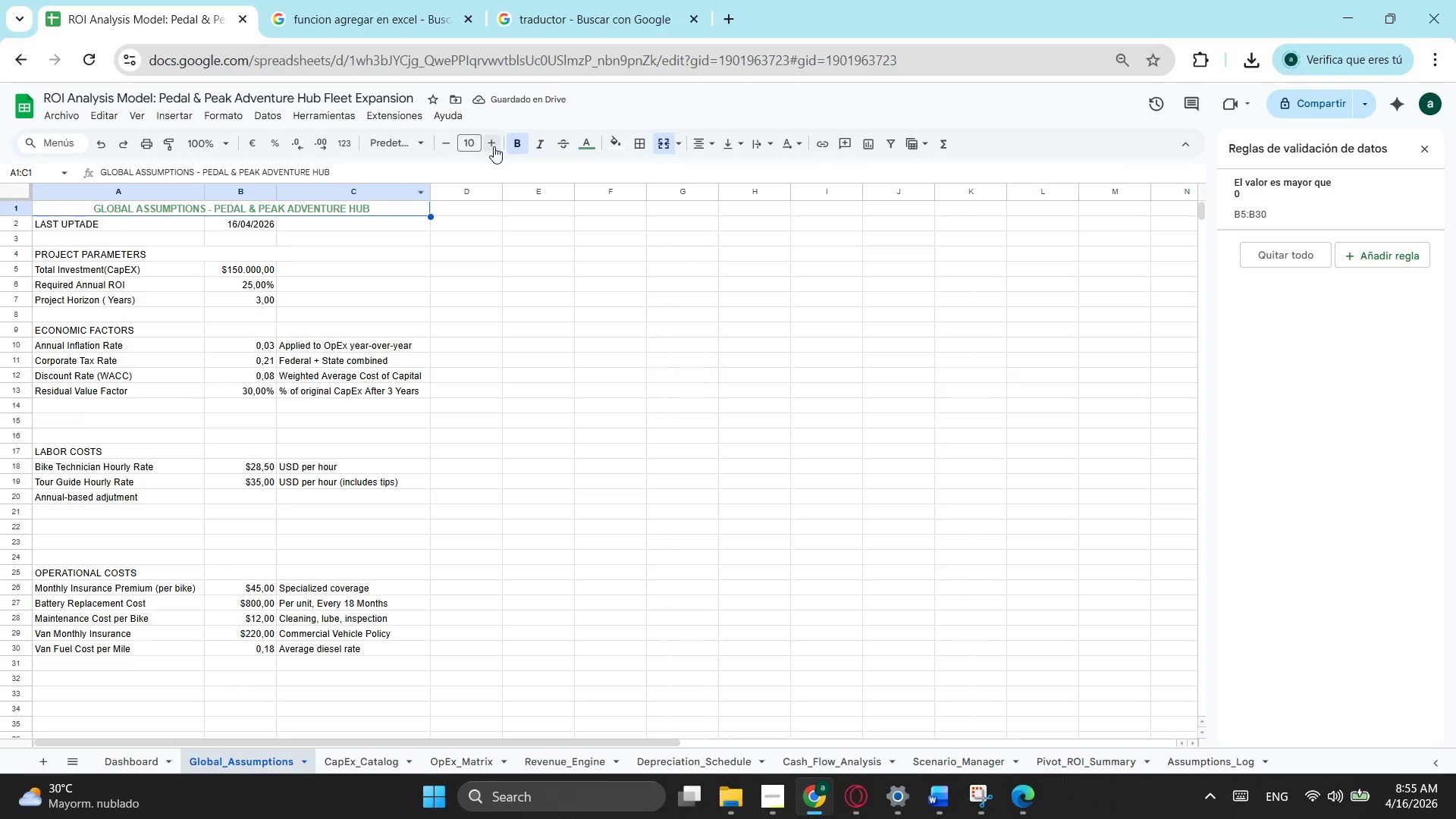 
double_click([494, 146])
 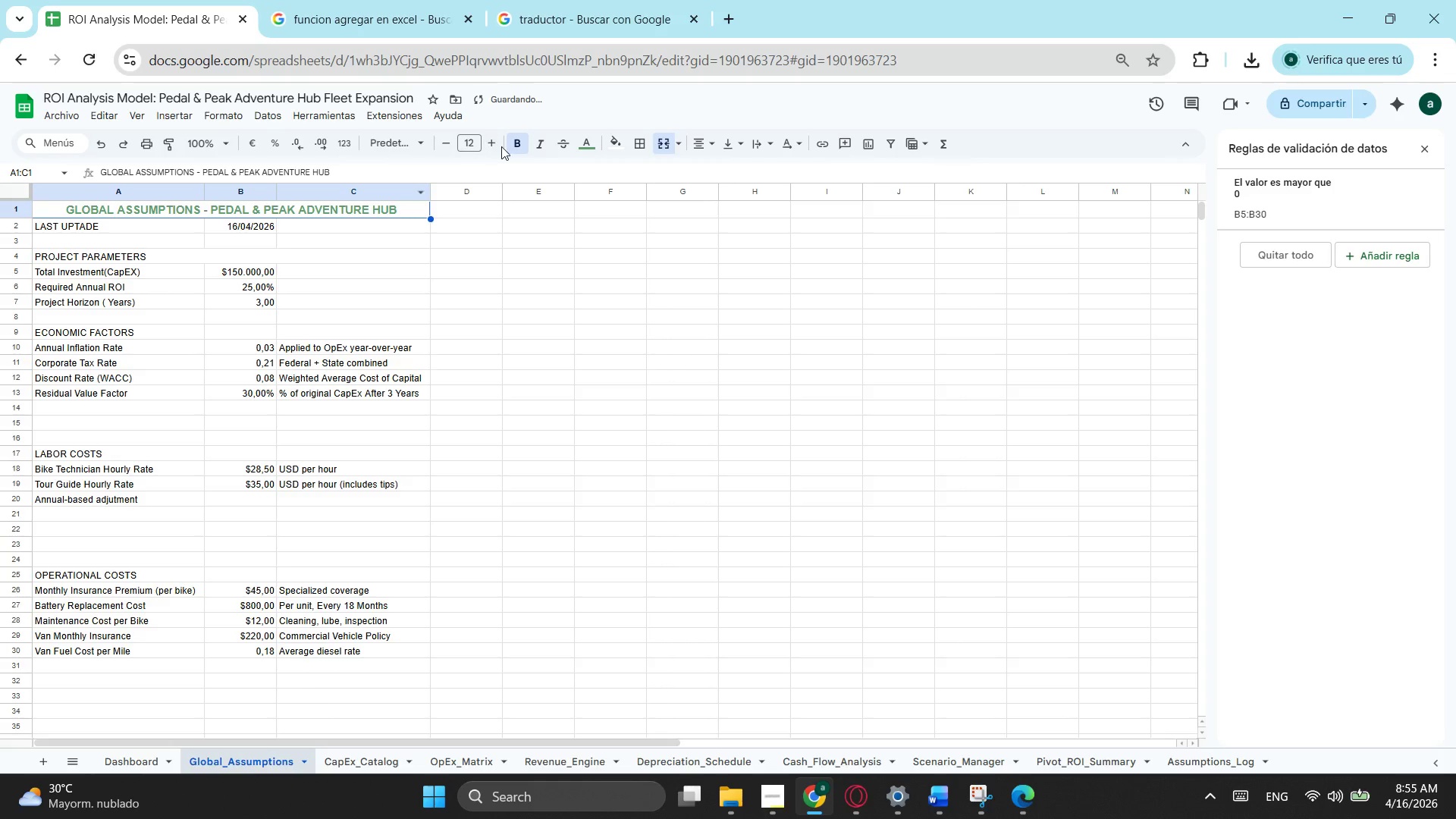 
left_click([493, 146])
 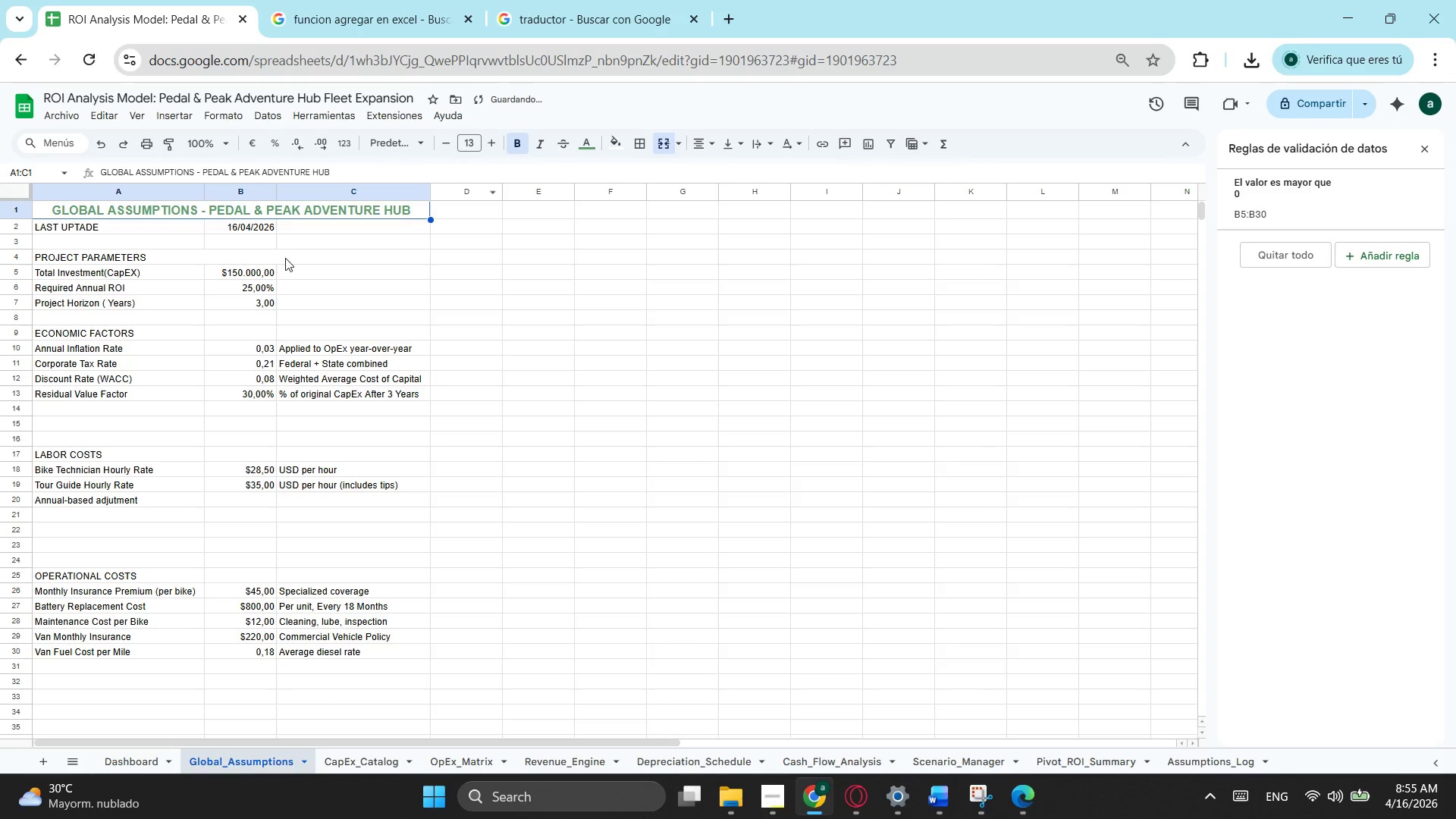 
left_click([284, 255])
 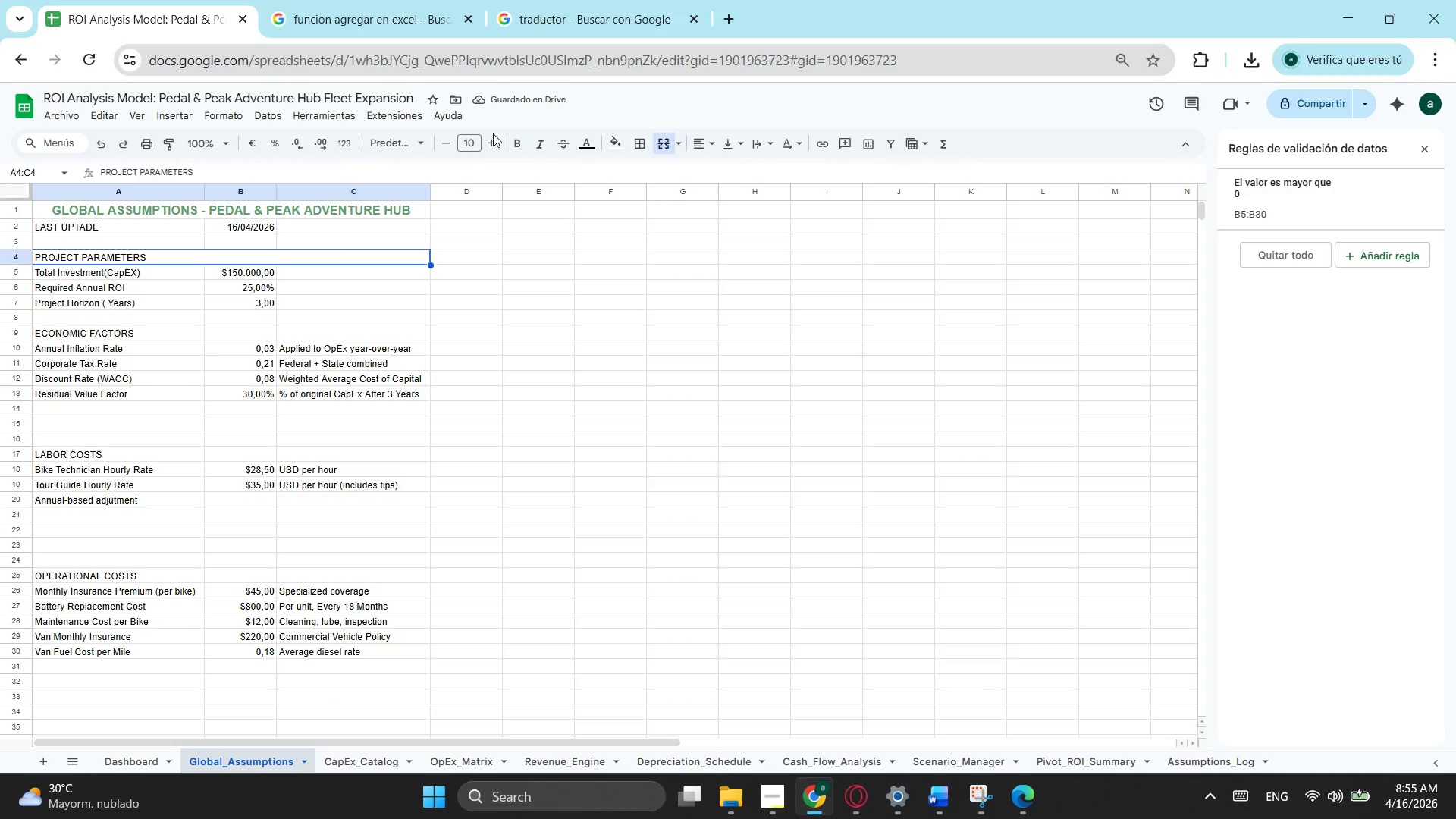 
double_click([493, 137])
 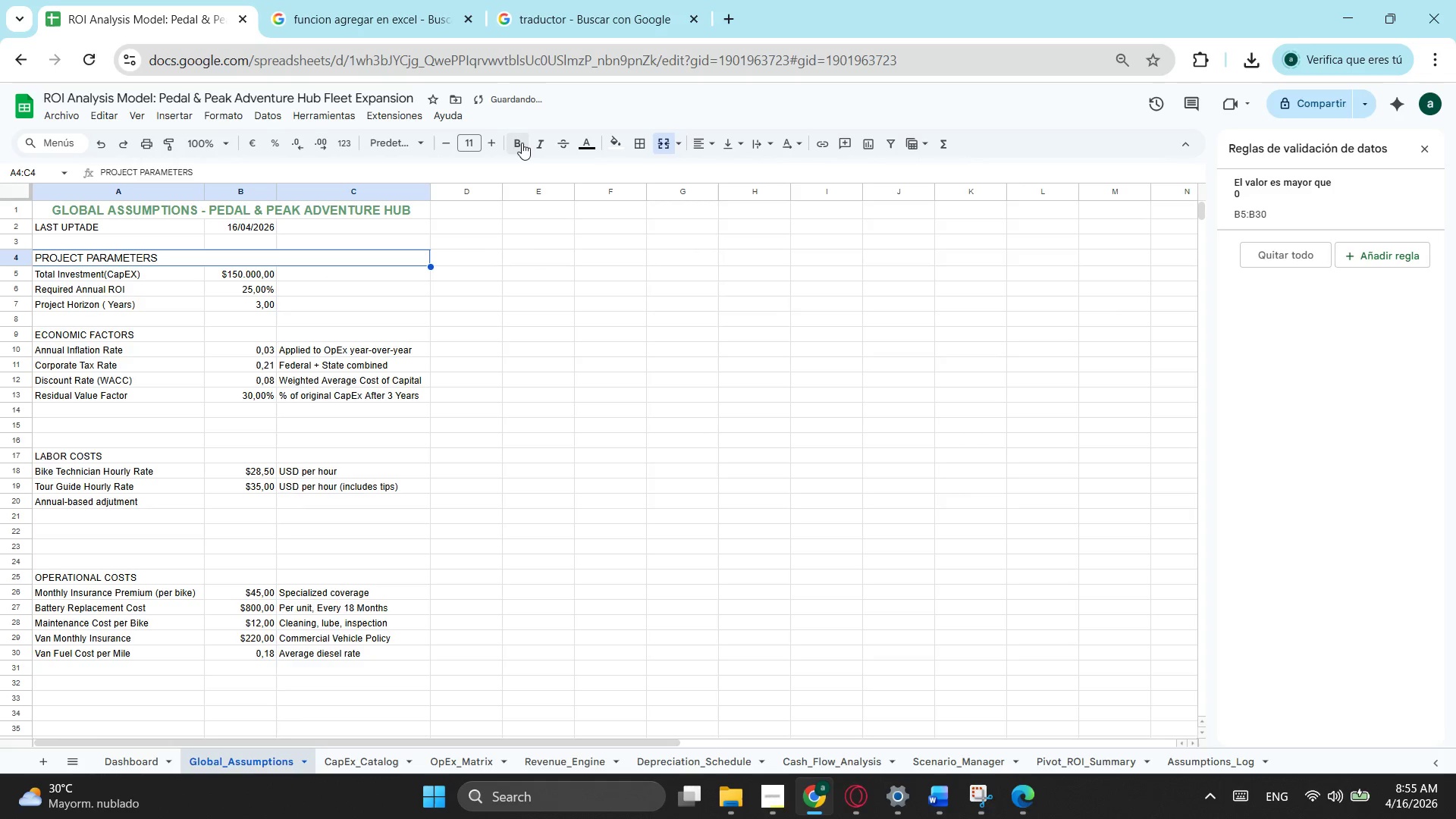 
left_click([516, 143])
 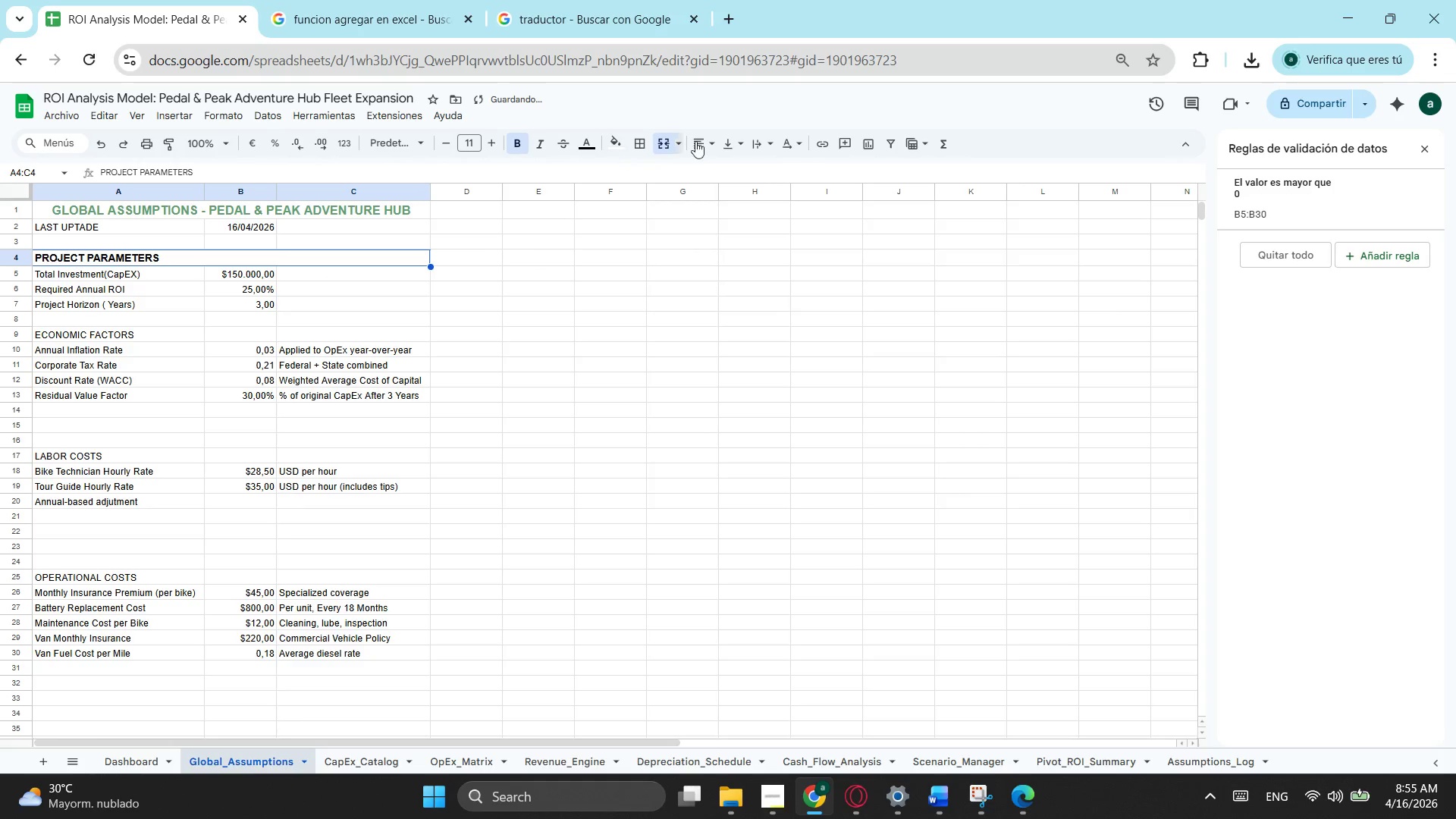 
left_click([699, 145])
 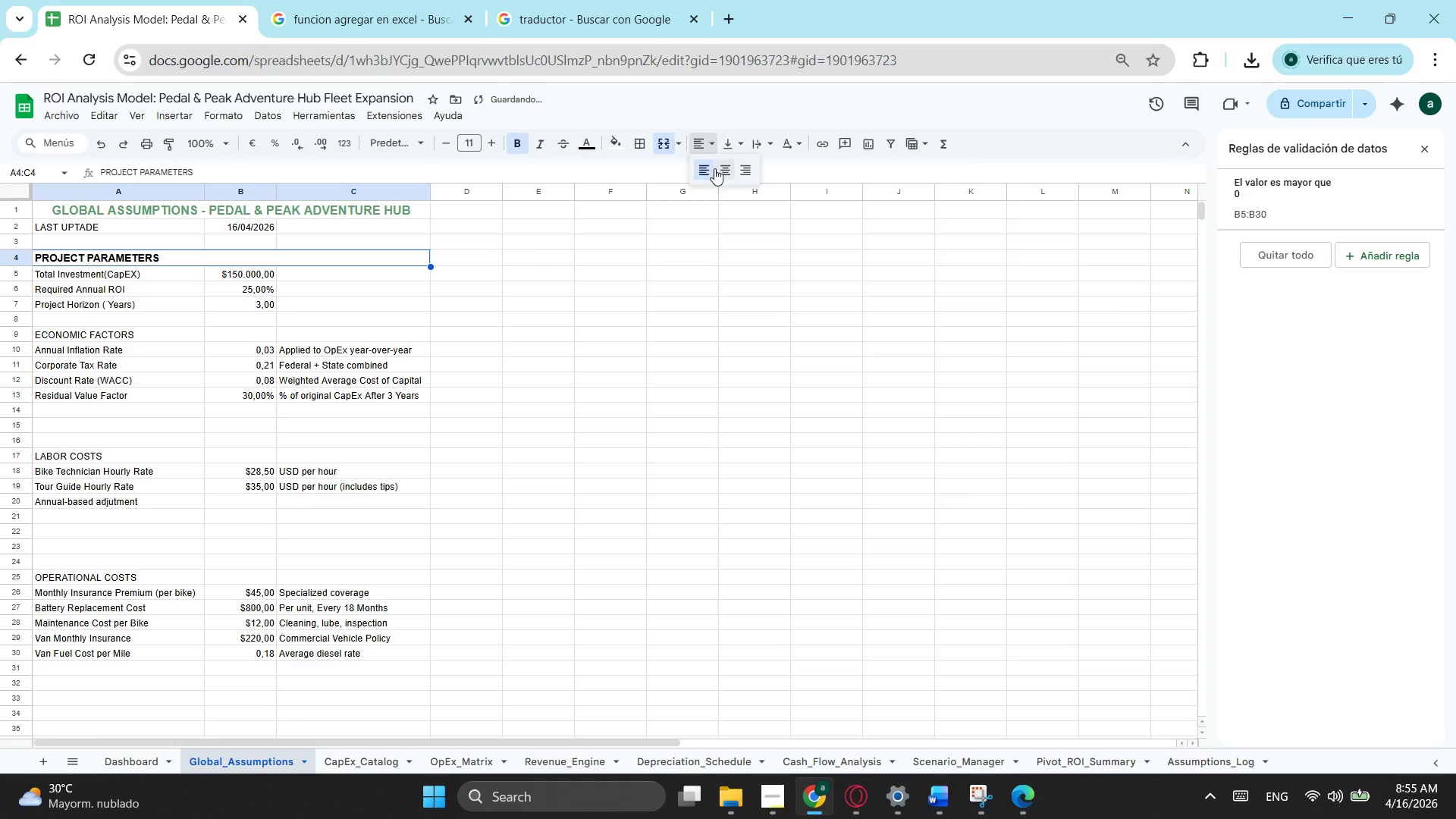 
left_click([721, 171])
 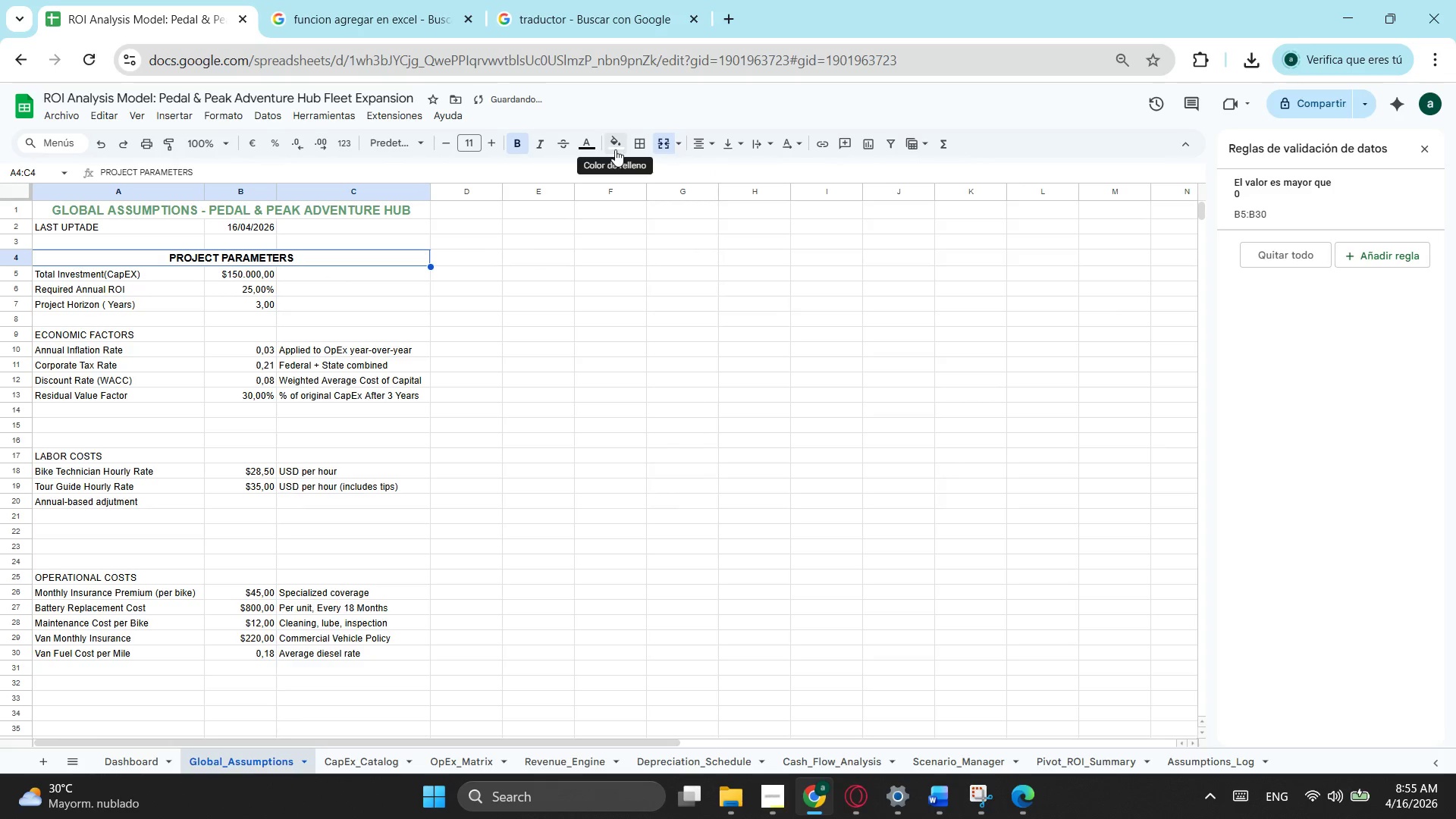 
left_click([592, 145])
 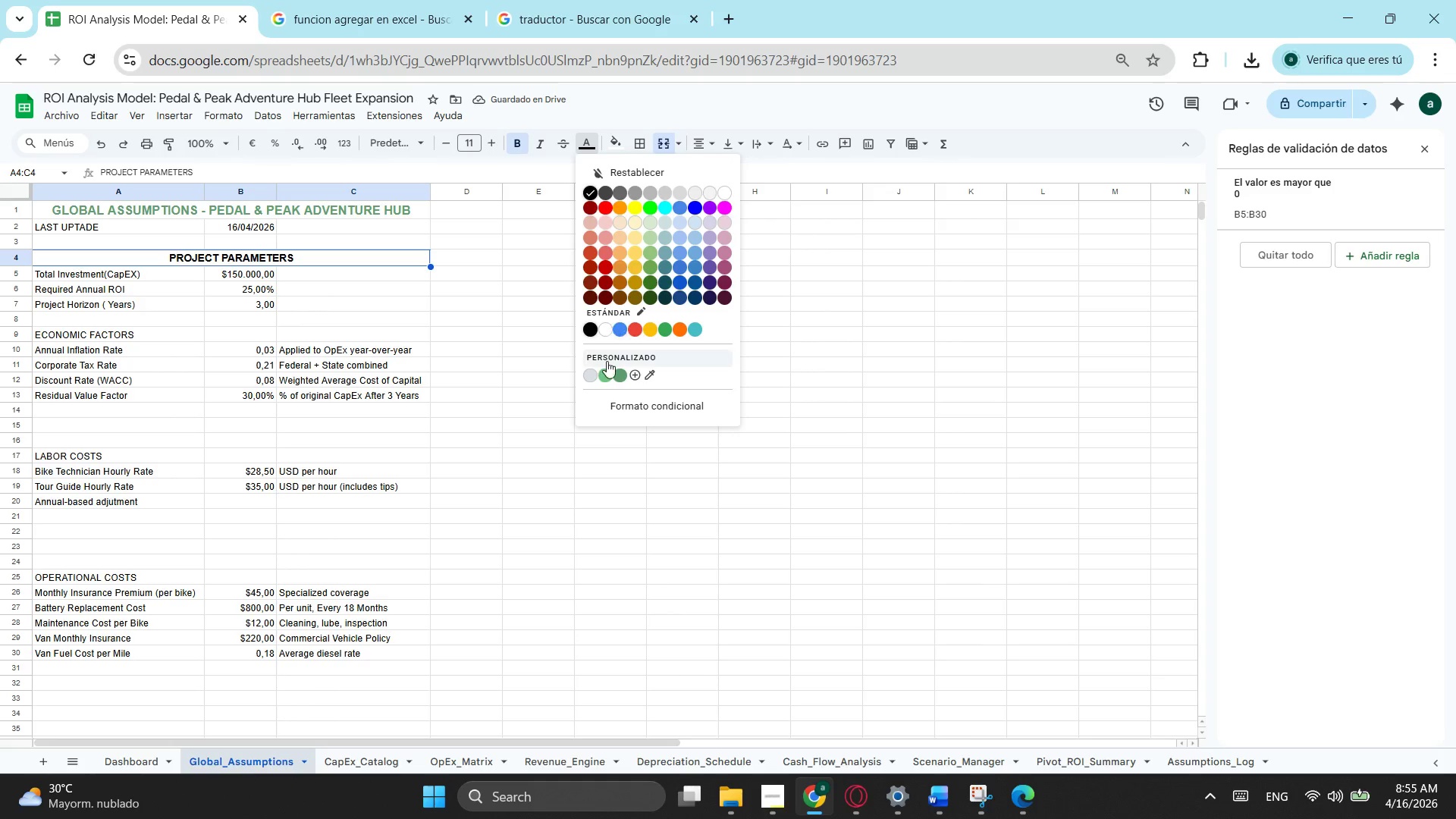 
left_click([617, 369])
 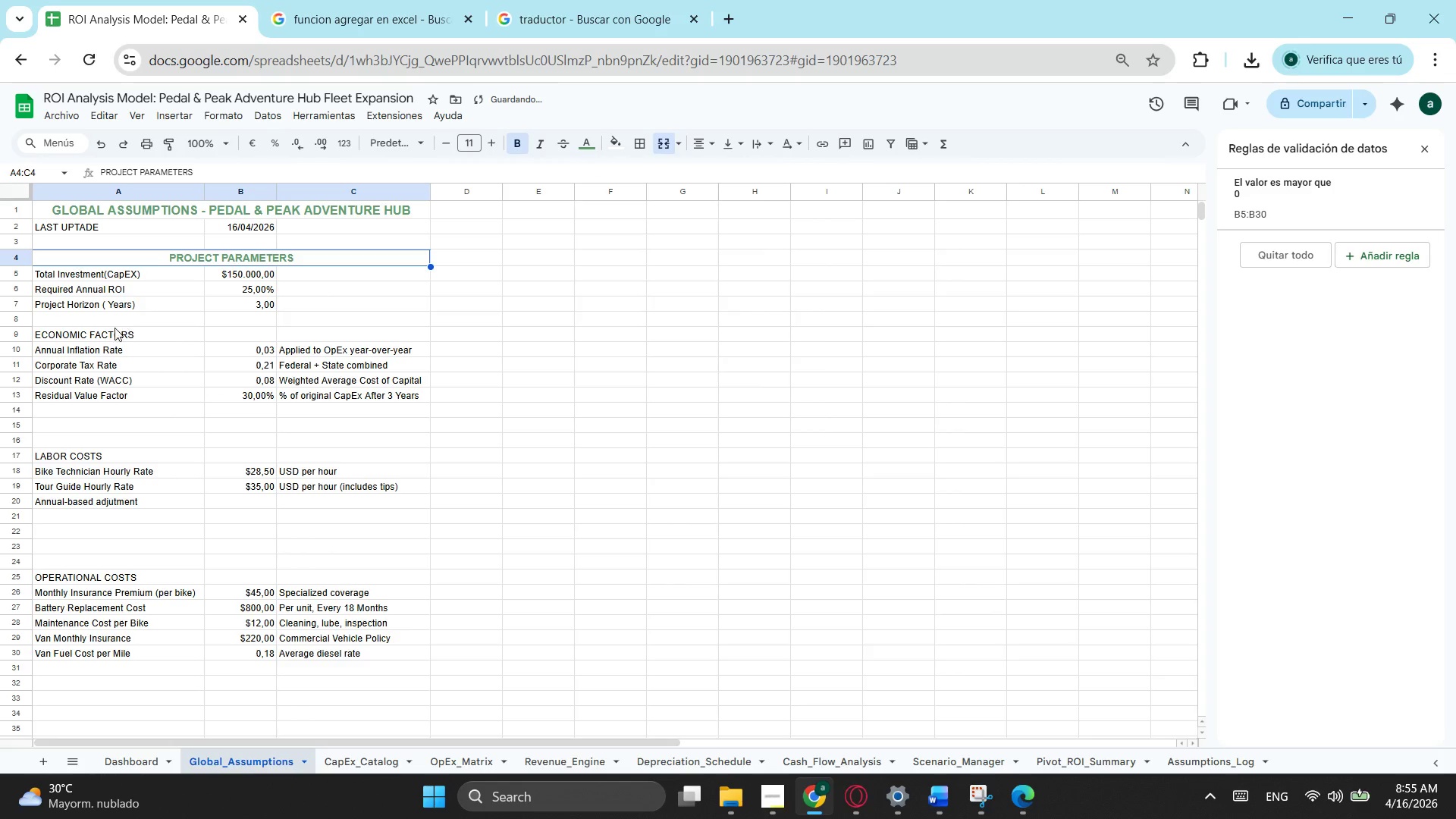 
left_click_drag(start_coordinate=[120, 331], to_coordinate=[325, 330])
 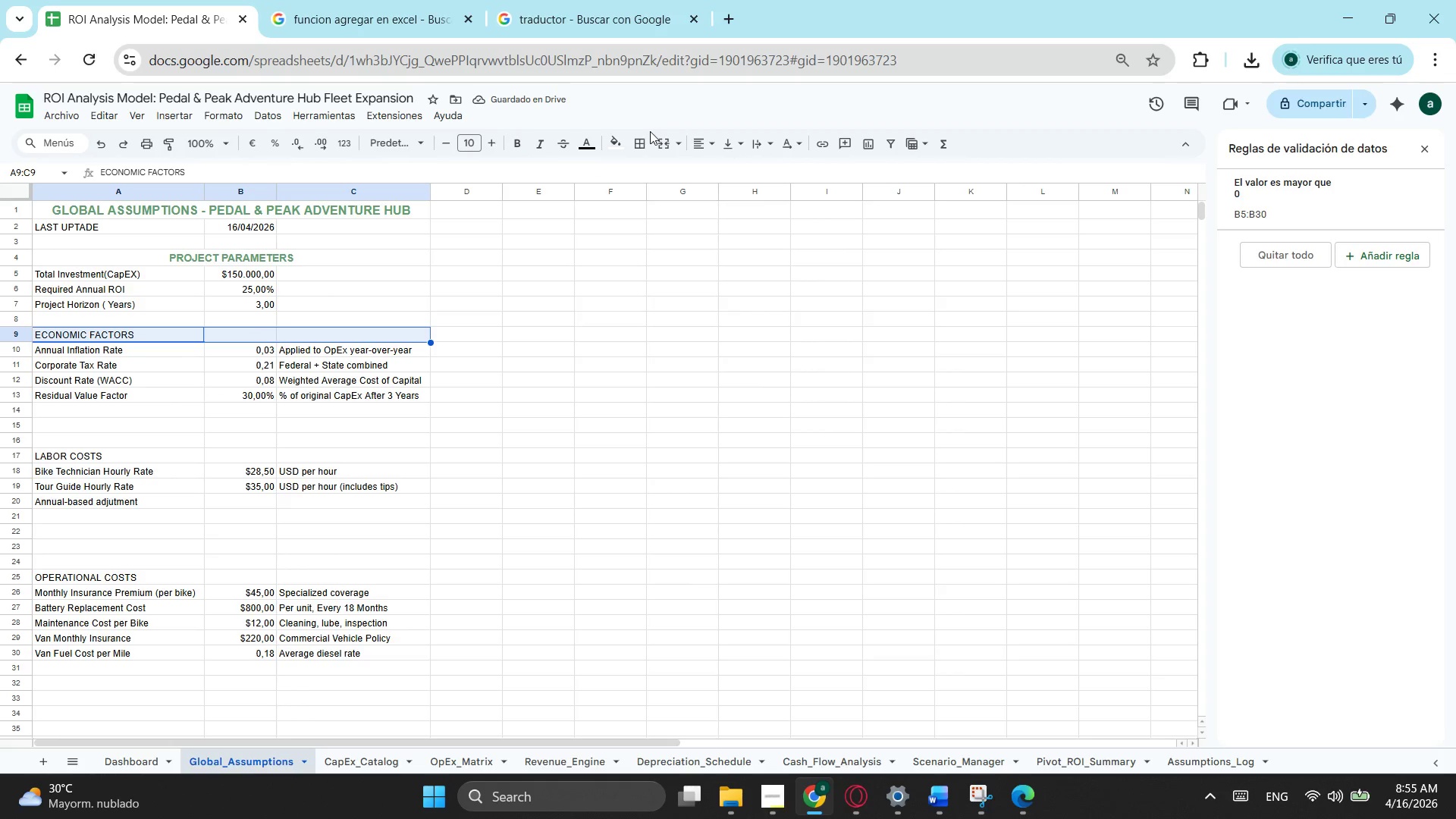 
left_click([663, 132])
 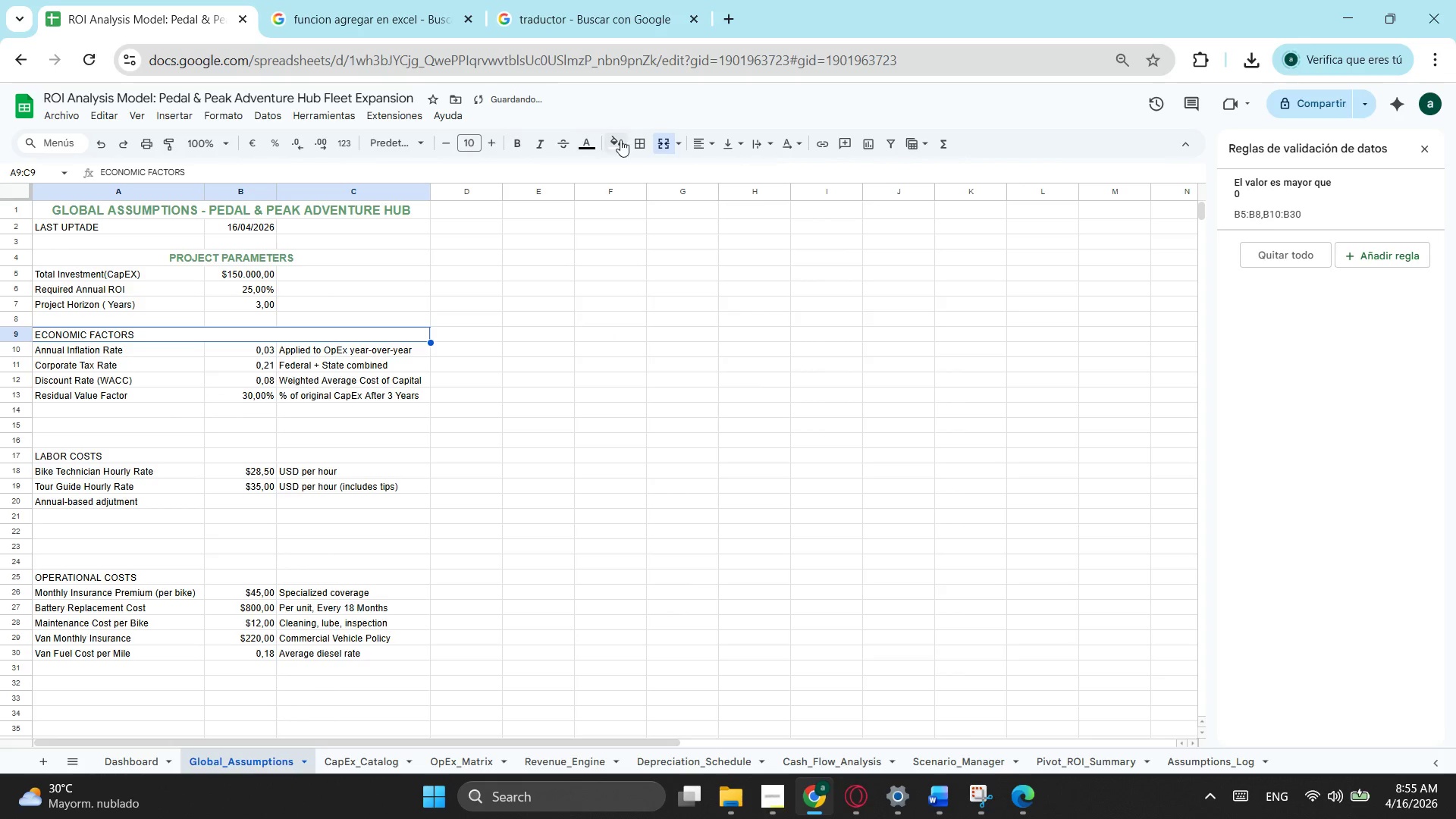 
left_click([702, 145])
 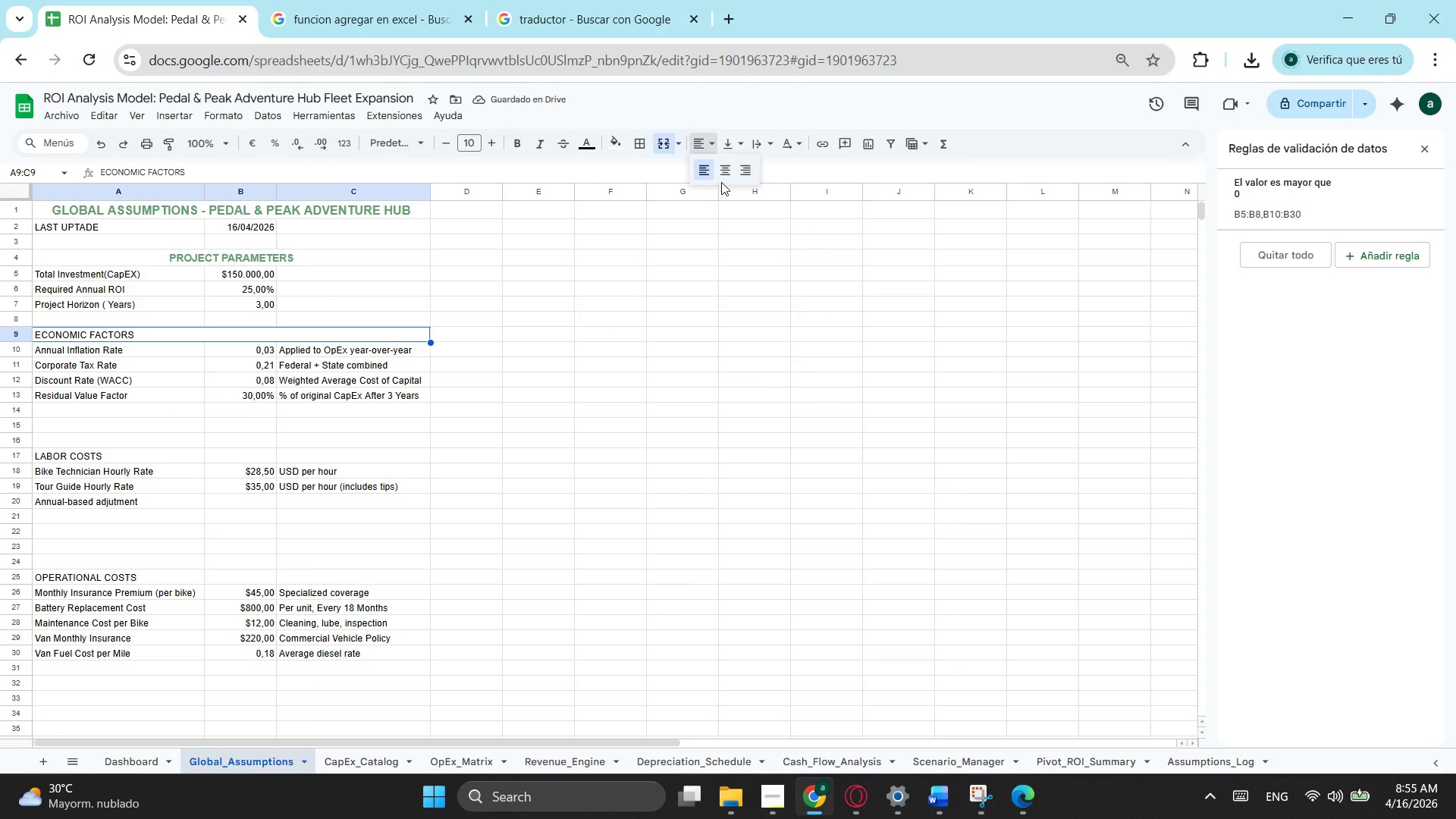 
left_click([723, 180])
 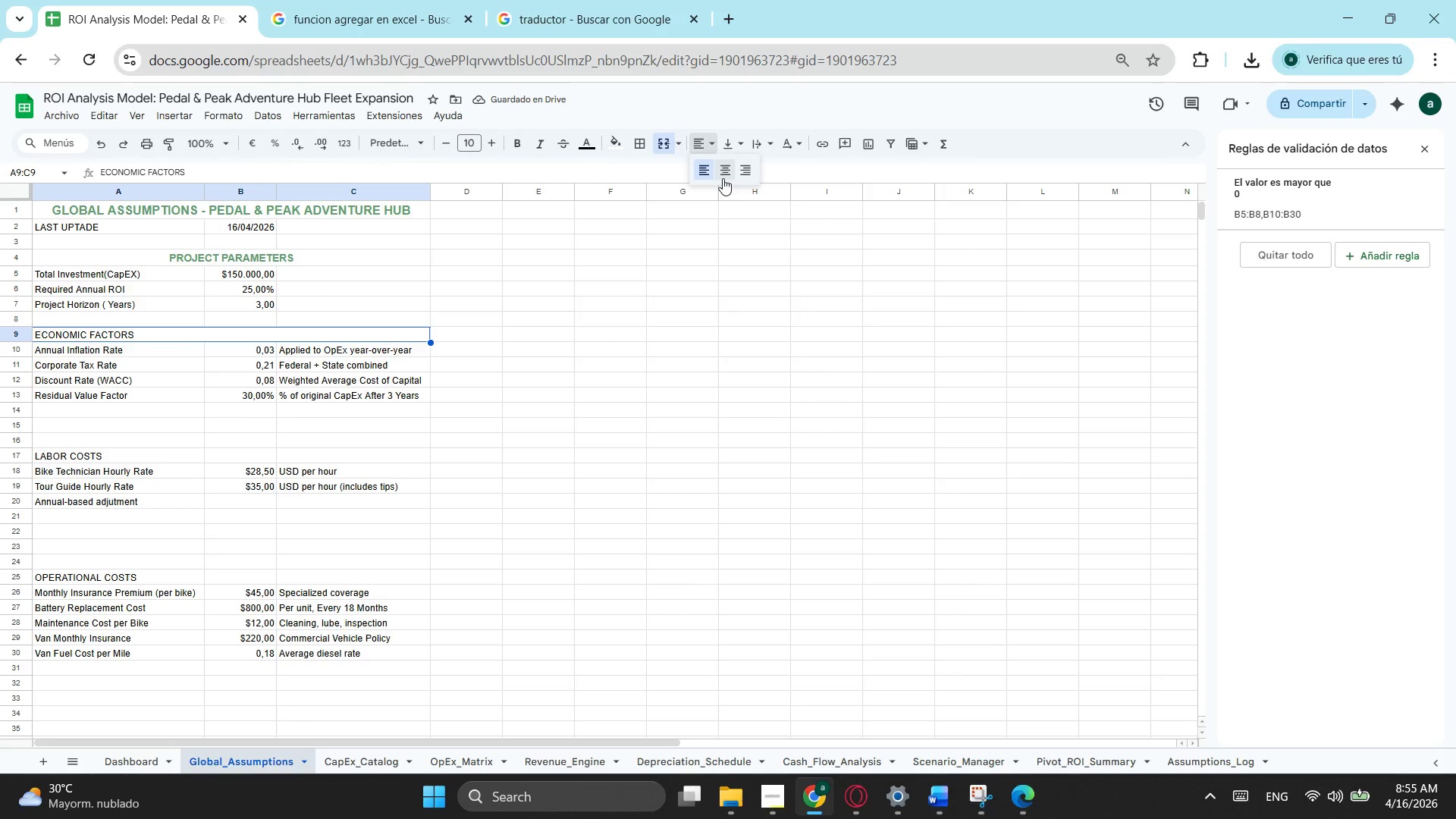 
left_click([723, 178])
 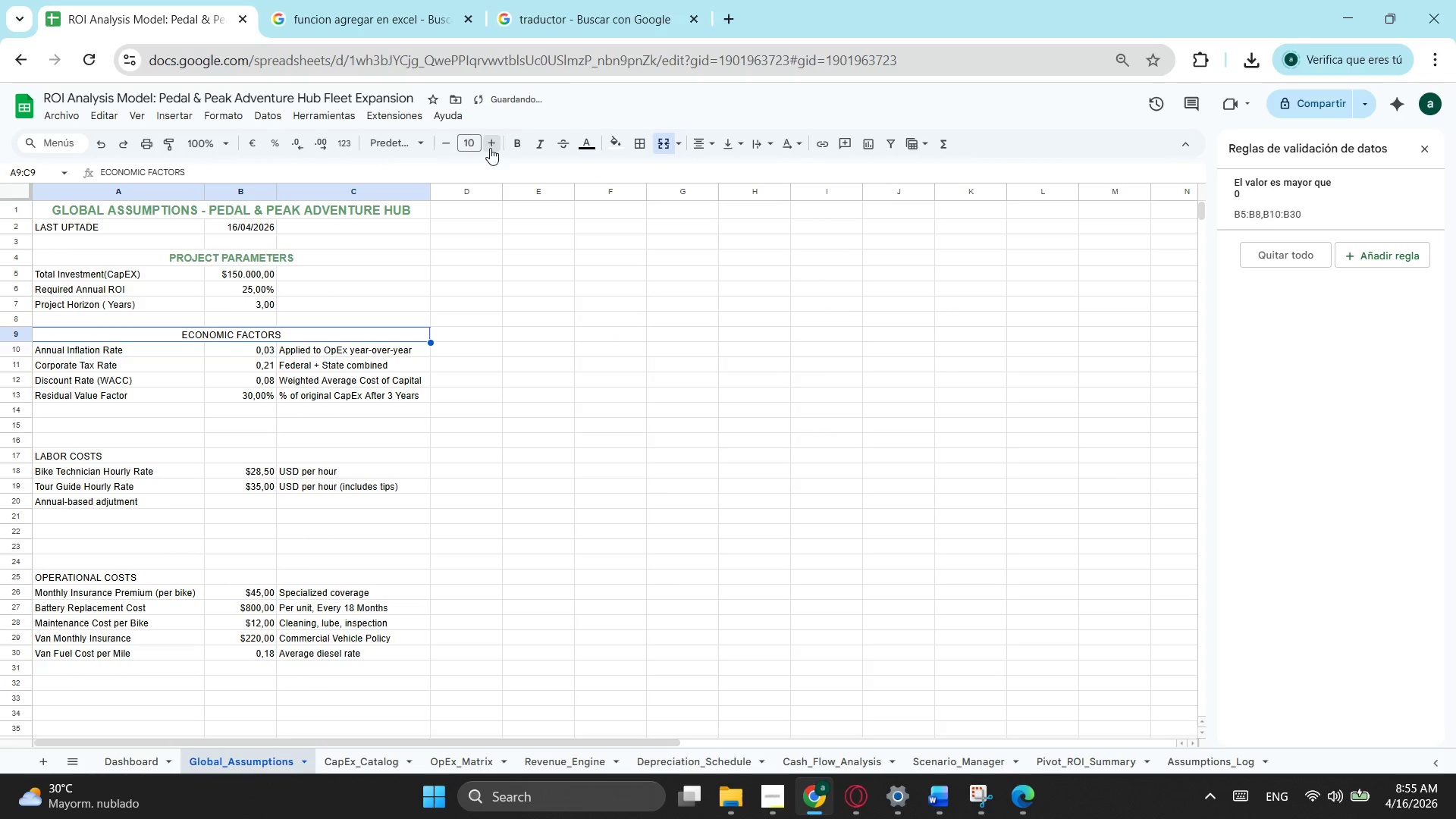 
double_click([521, 146])
 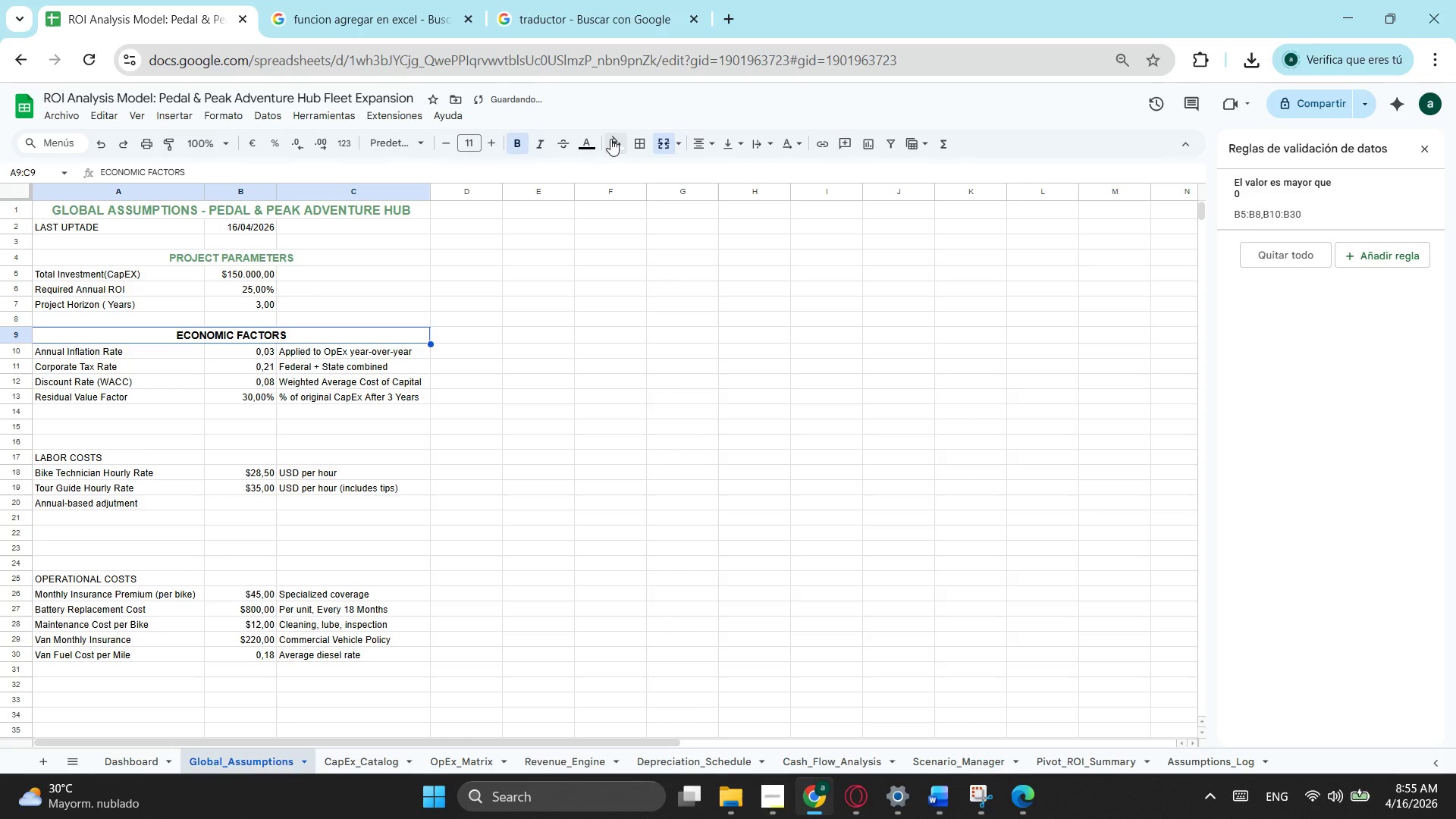 
left_click([584, 143])
 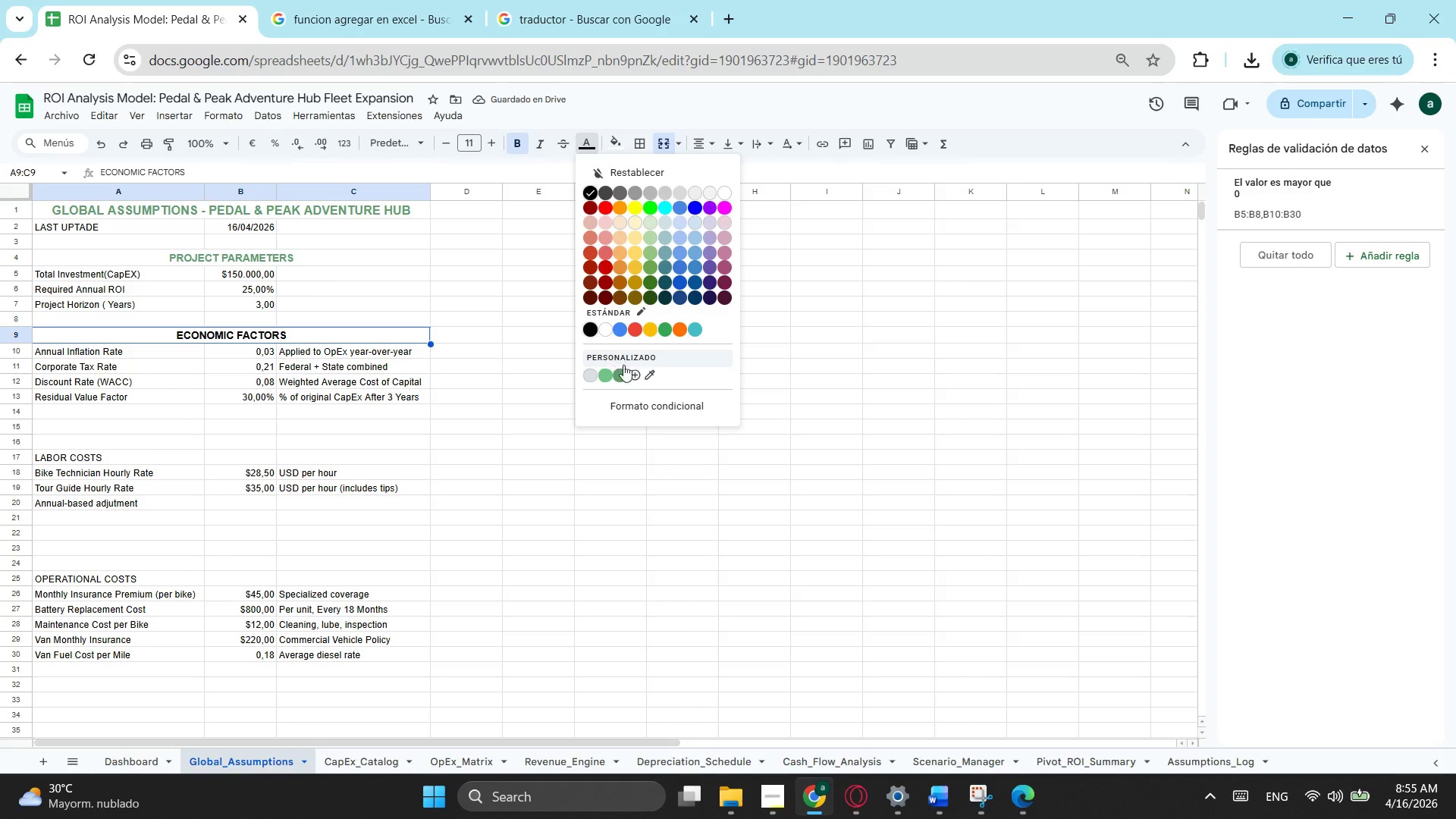 
left_click([621, 371])
 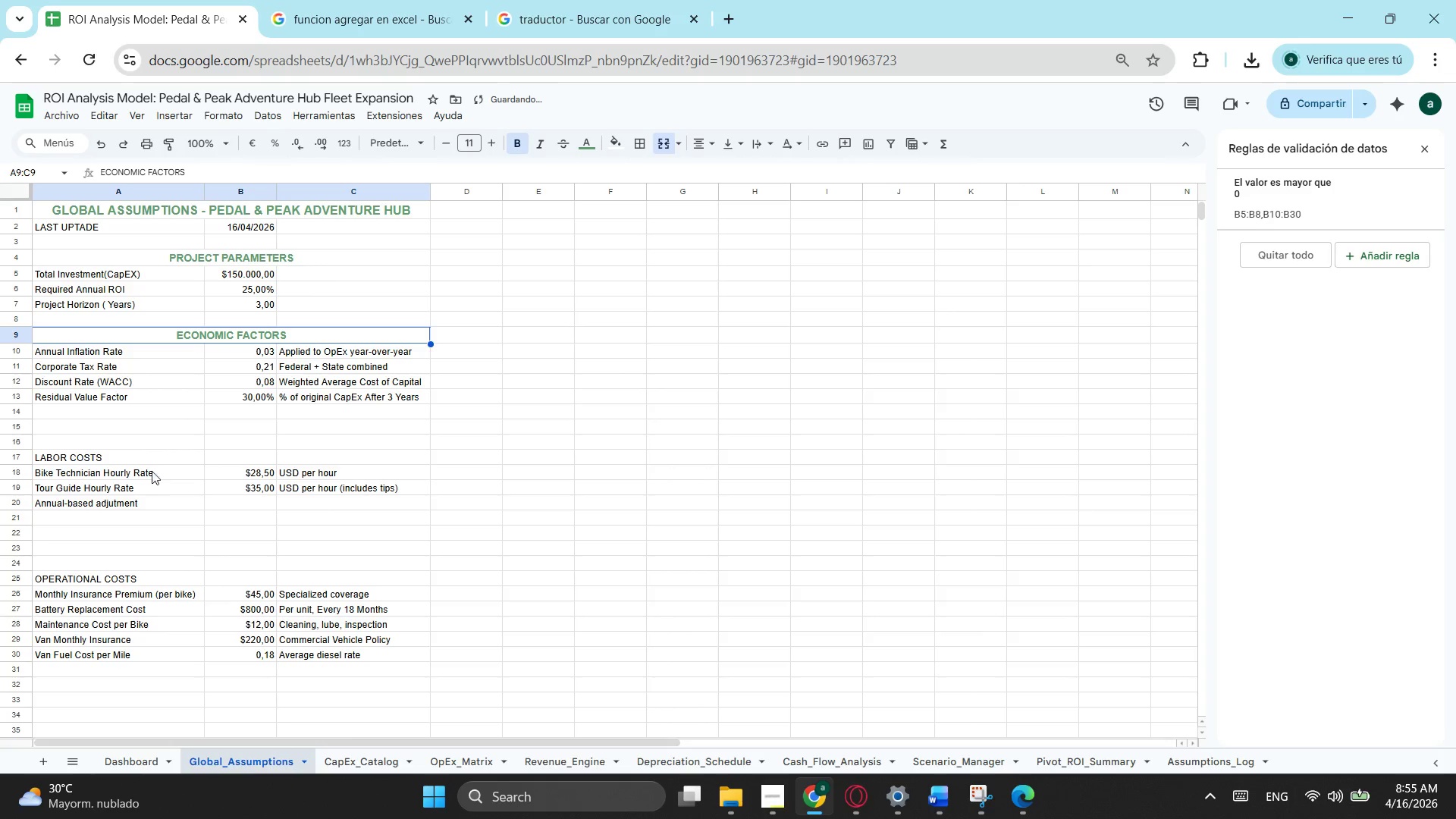 
left_click_drag(start_coordinate=[146, 457], to_coordinate=[297, 453])
 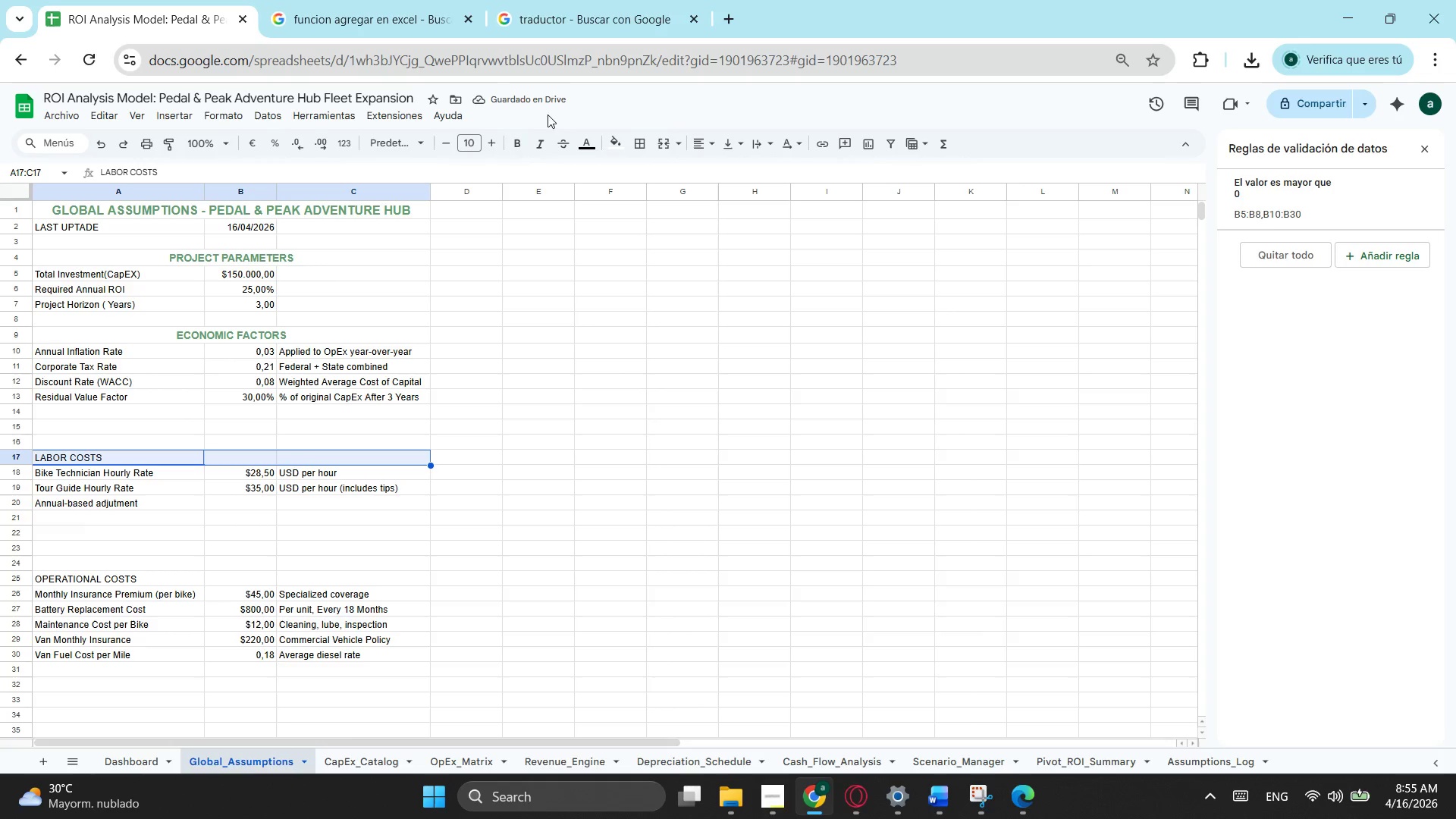 
left_click([665, 140])
 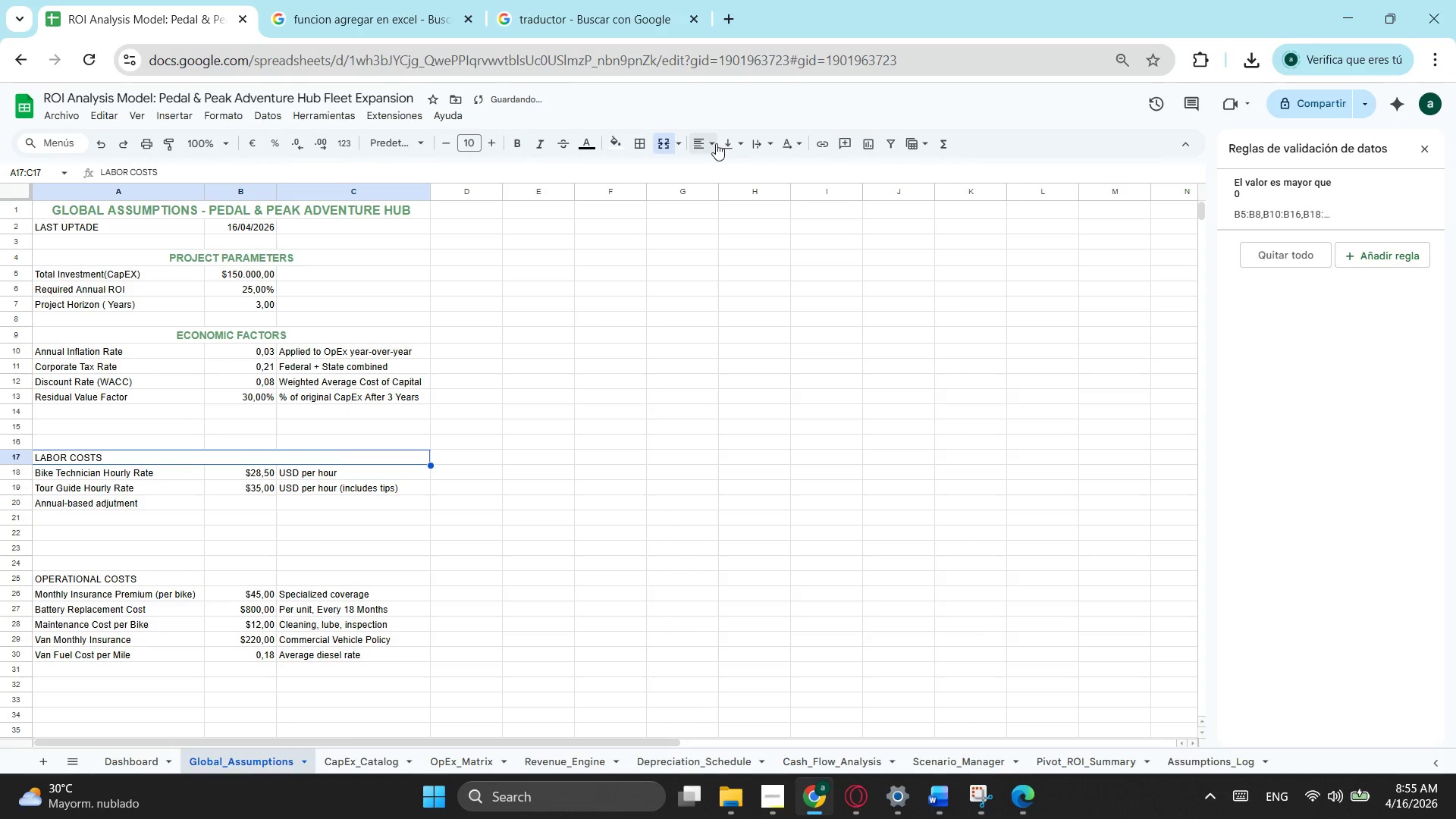 
left_click([716, 143])
 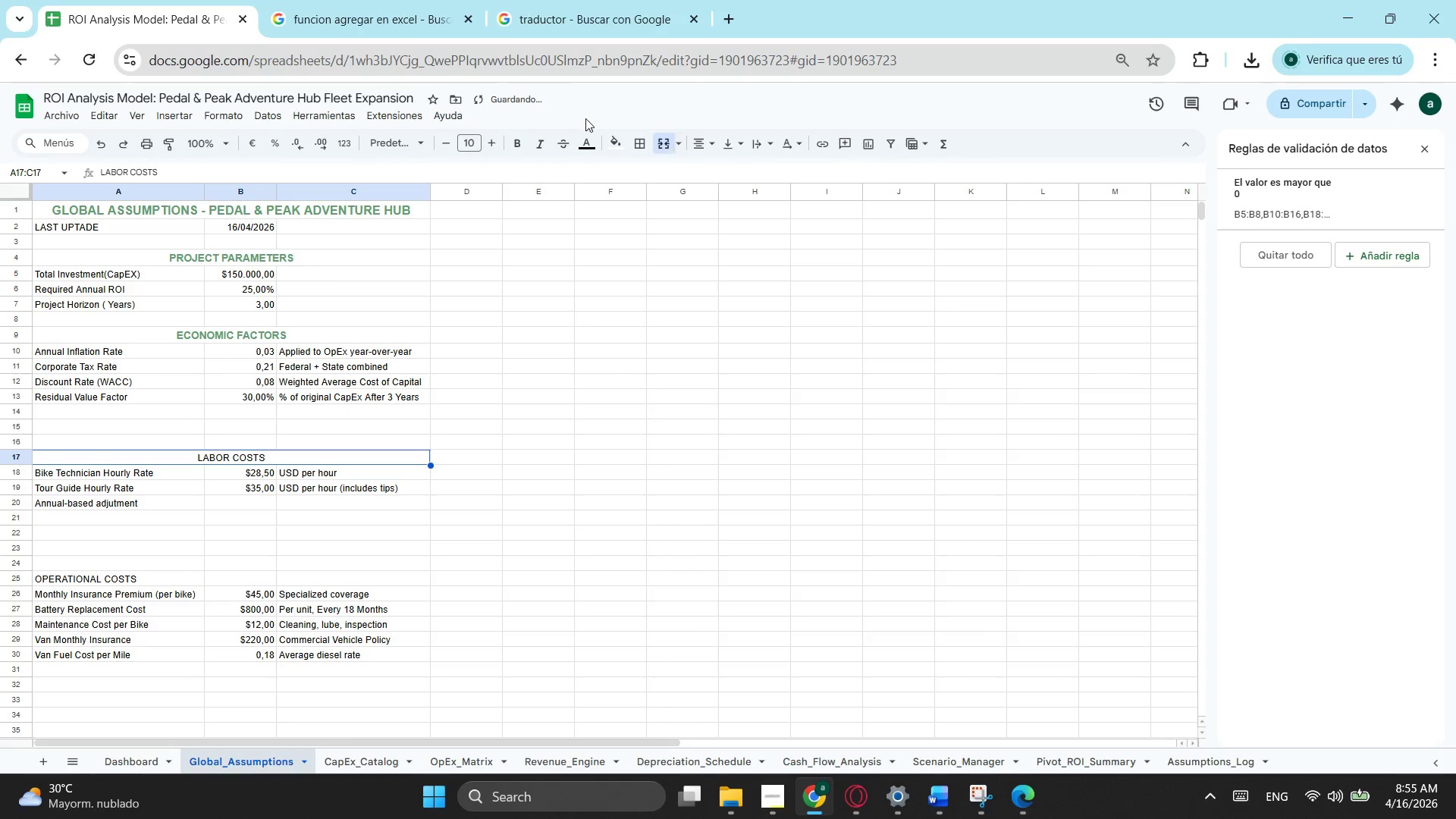 
left_click([586, 143])
 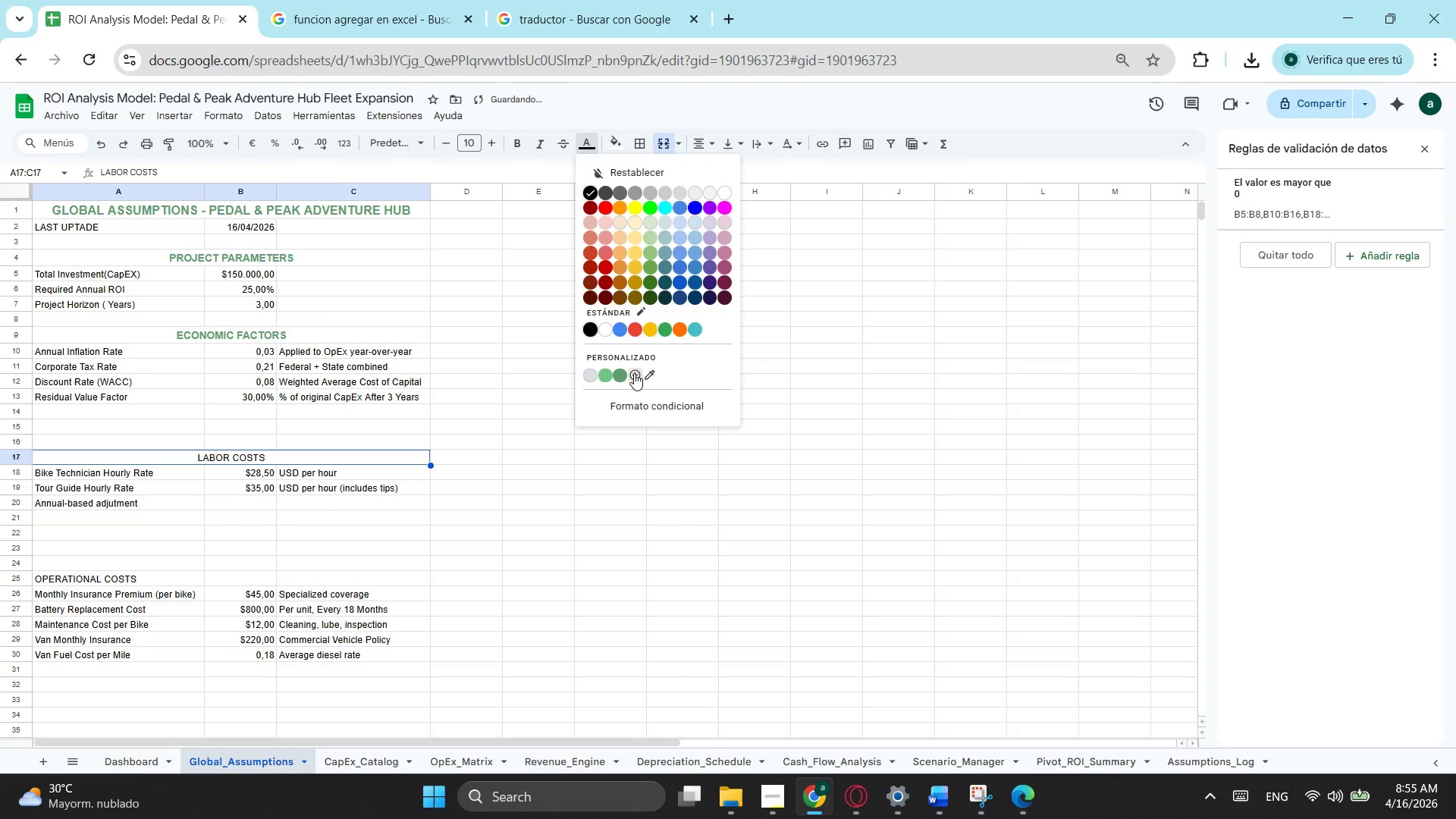 
left_click([618, 379])
 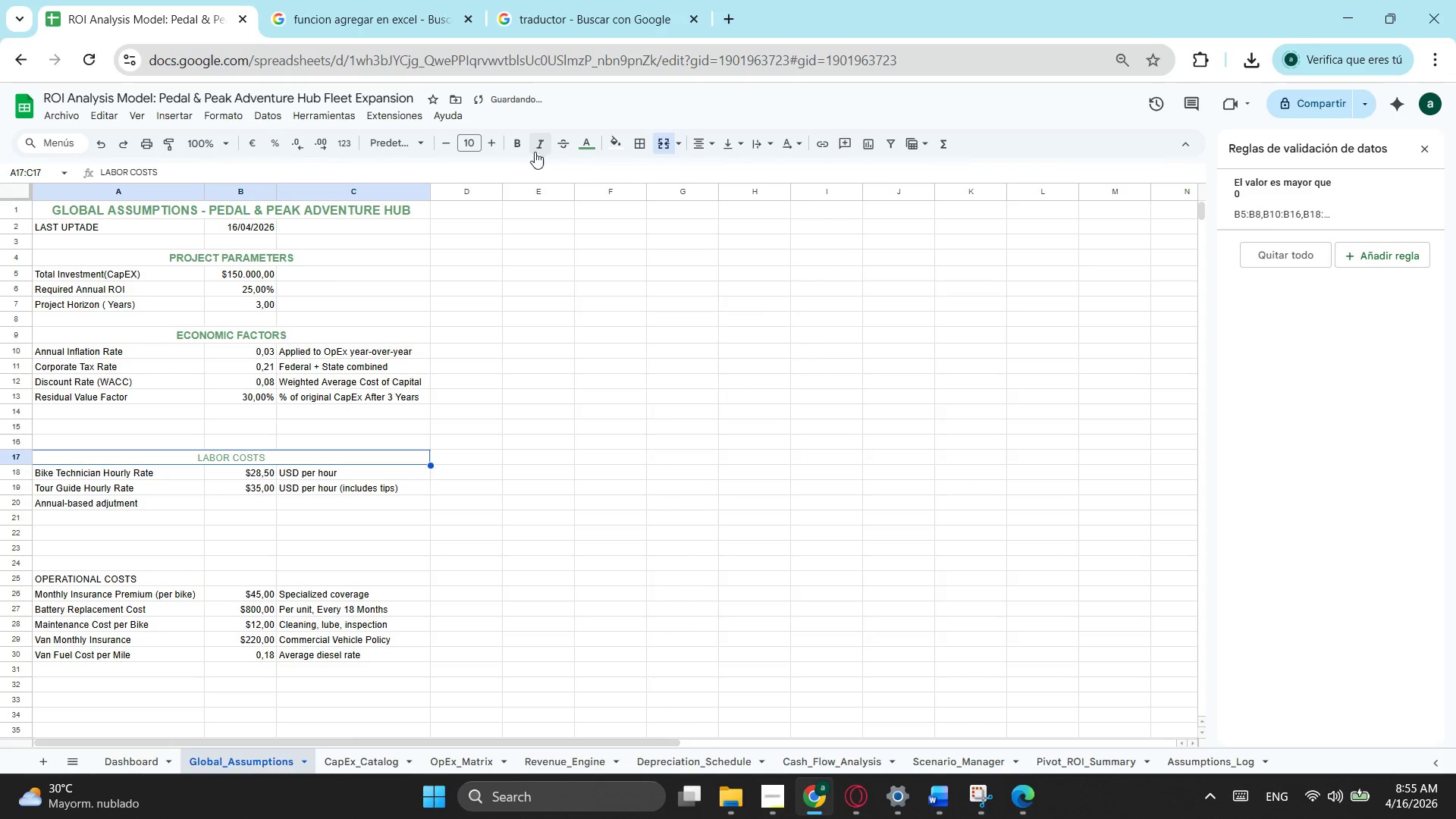 
left_click([523, 141])
 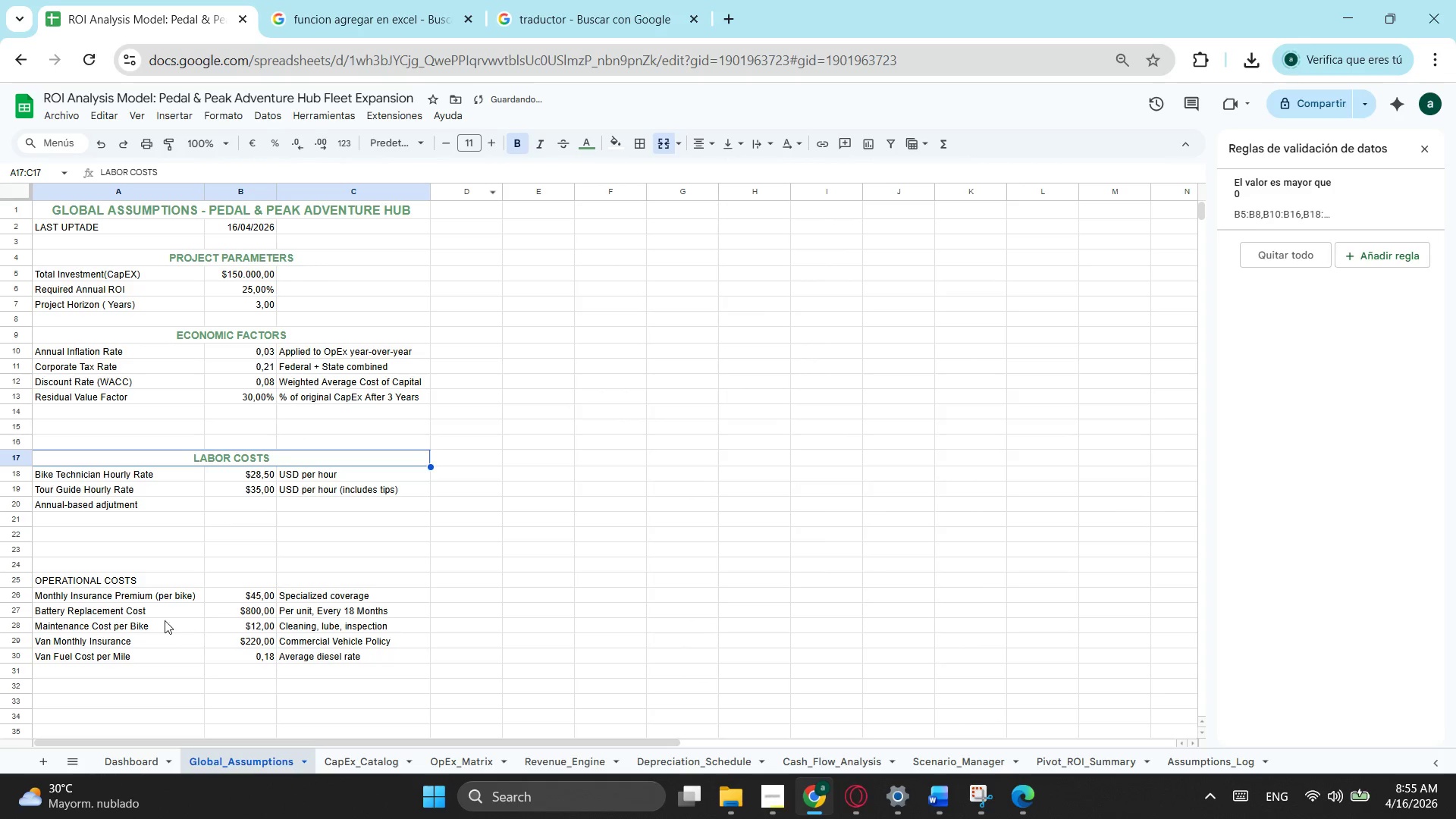 
left_click_drag(start_coordinate=[158, 586], to_coordinate=[381, 576])
 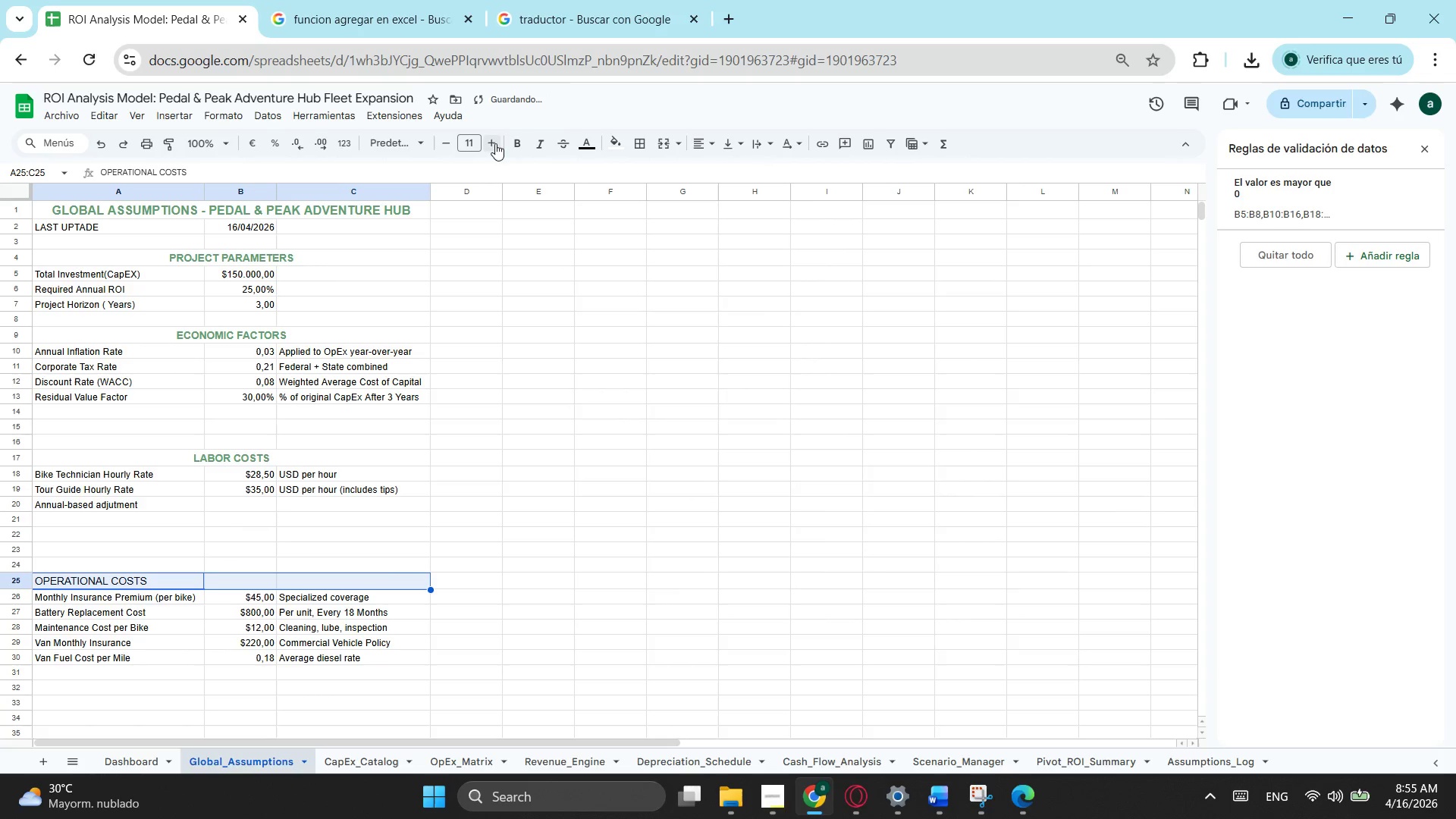 
left_click([518, 141])
 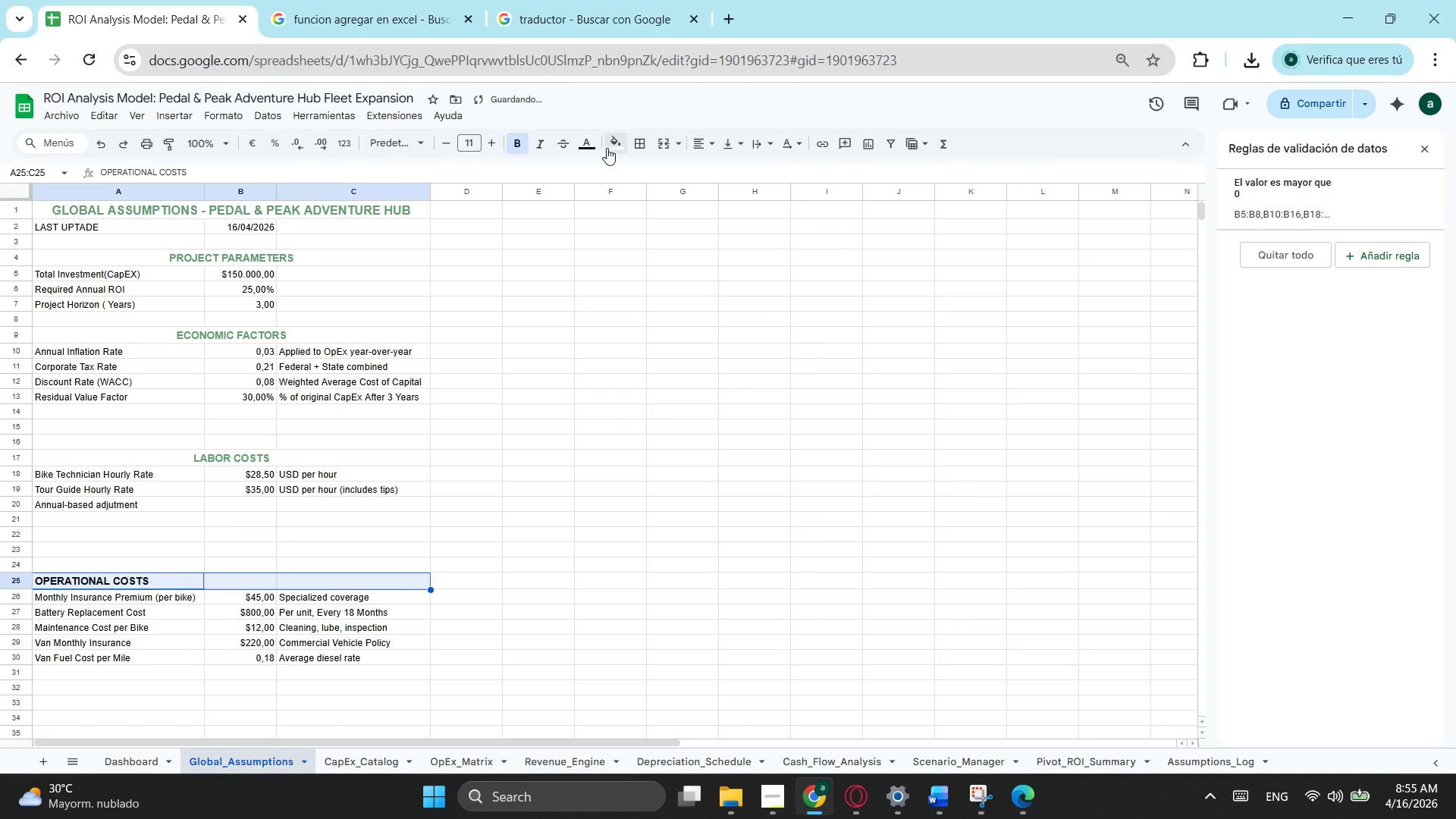 
left_click([592, 145])
 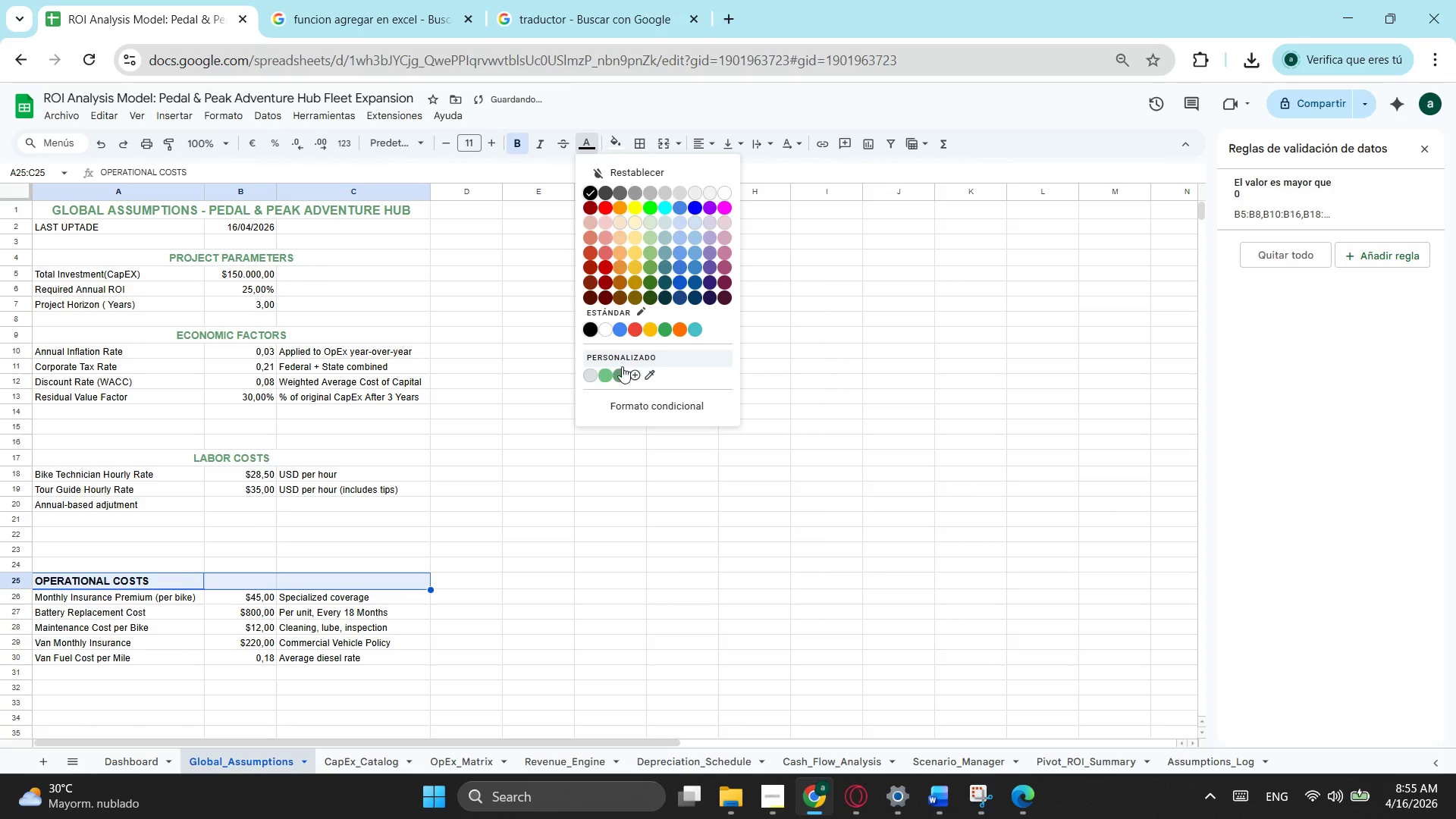 
left_click([621, 372])
 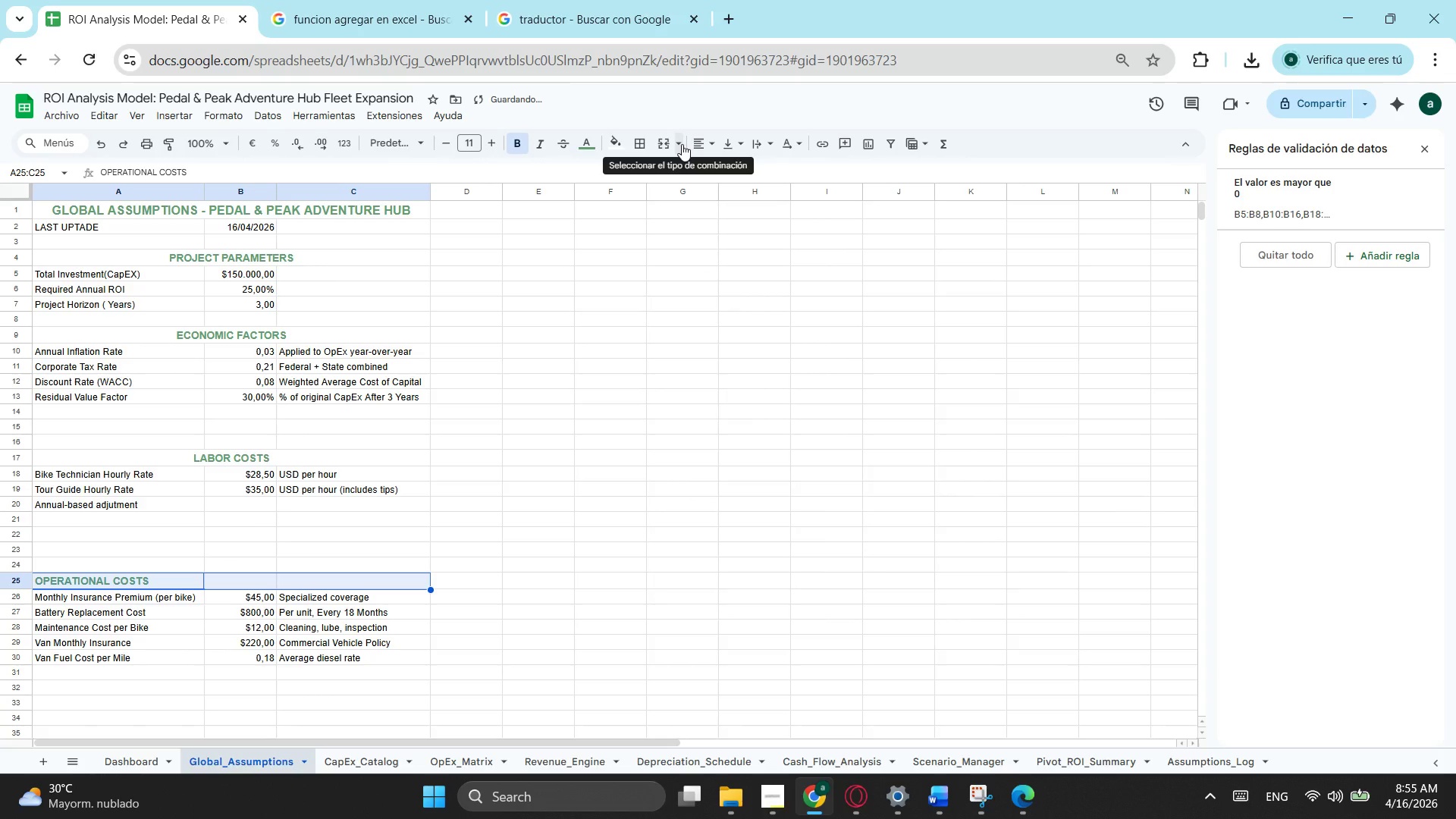 
left_click([665, 143])
 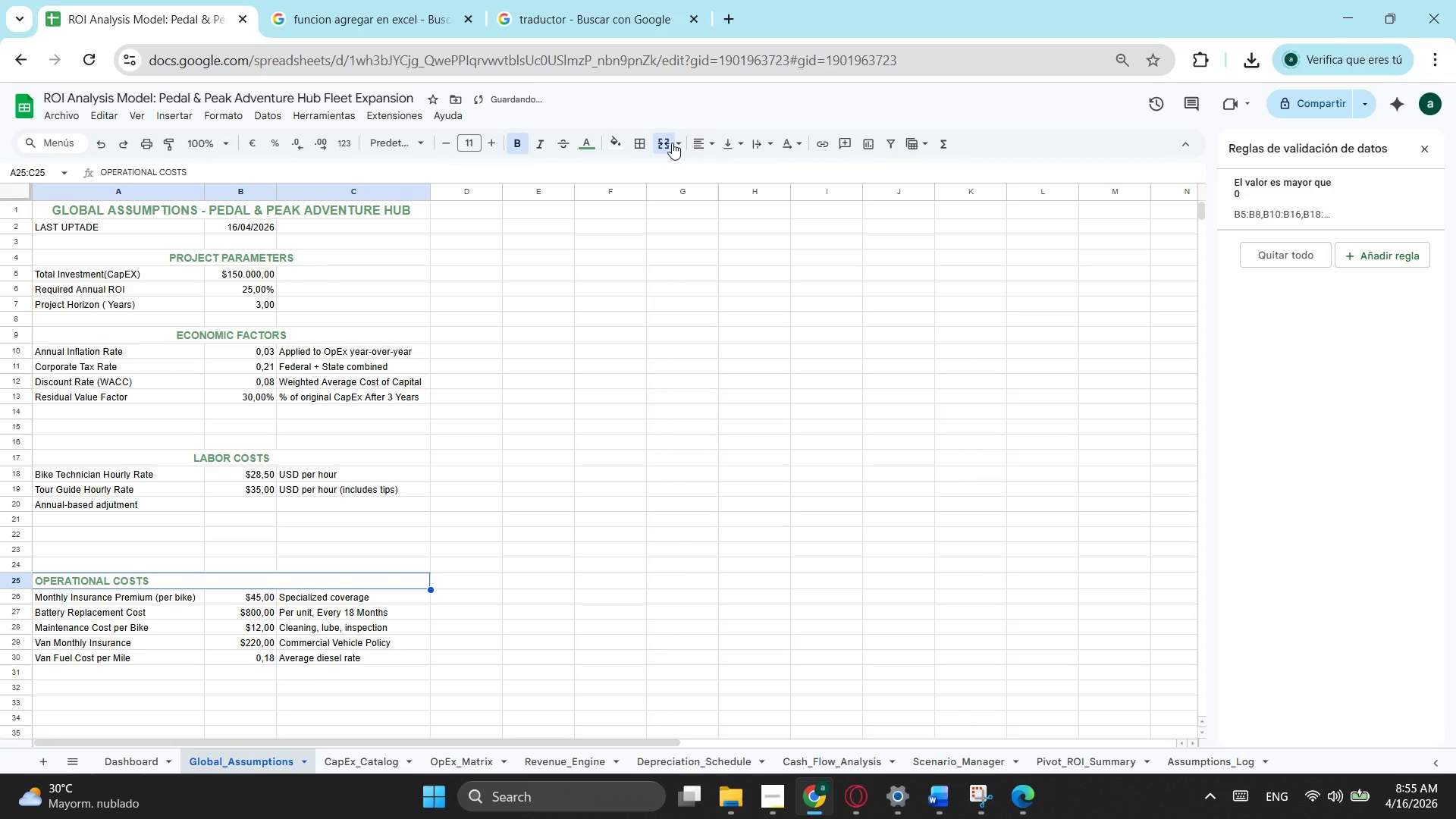 
mouse_move([712, 158])
 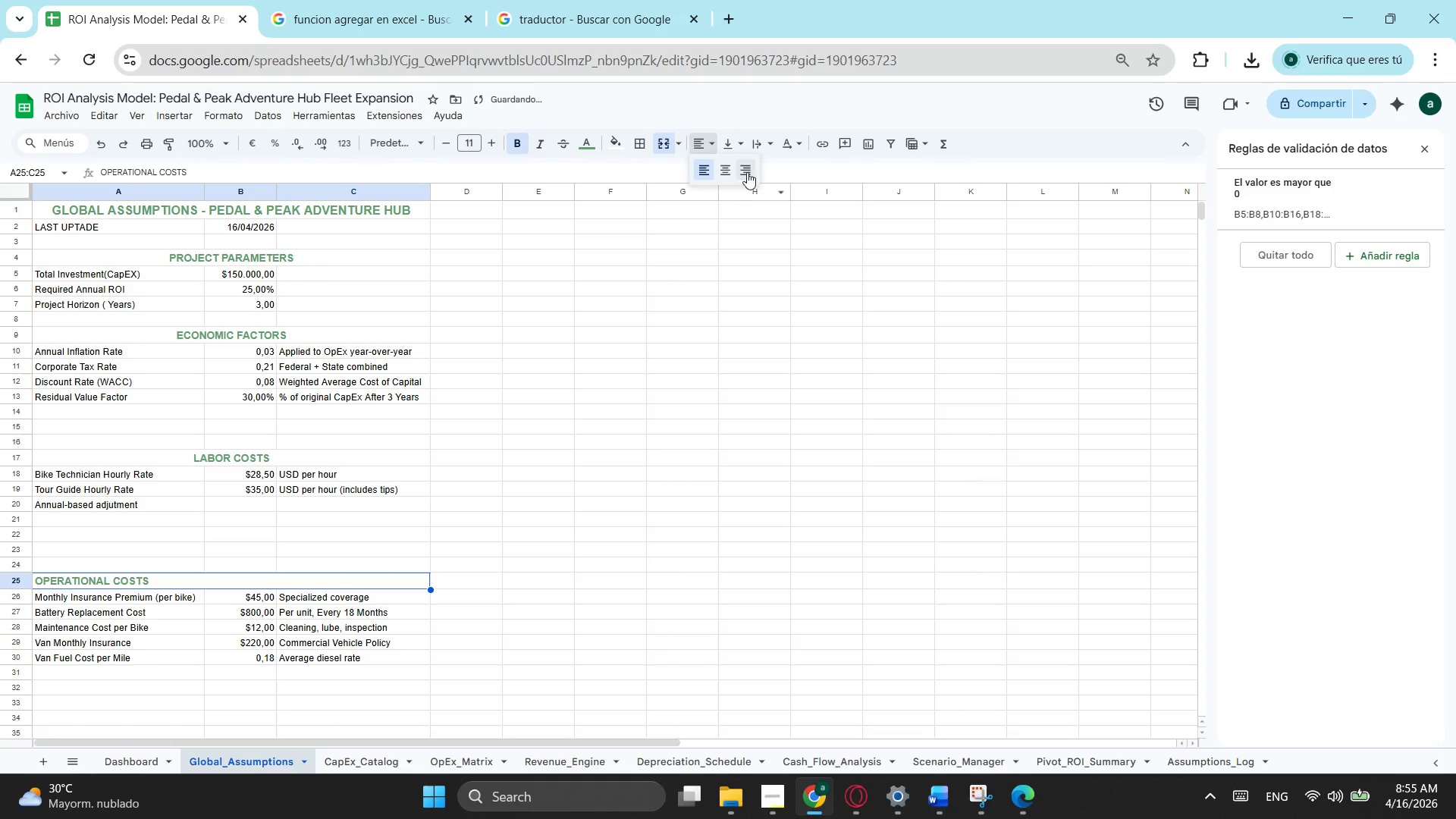 
left_click([747, 171])
 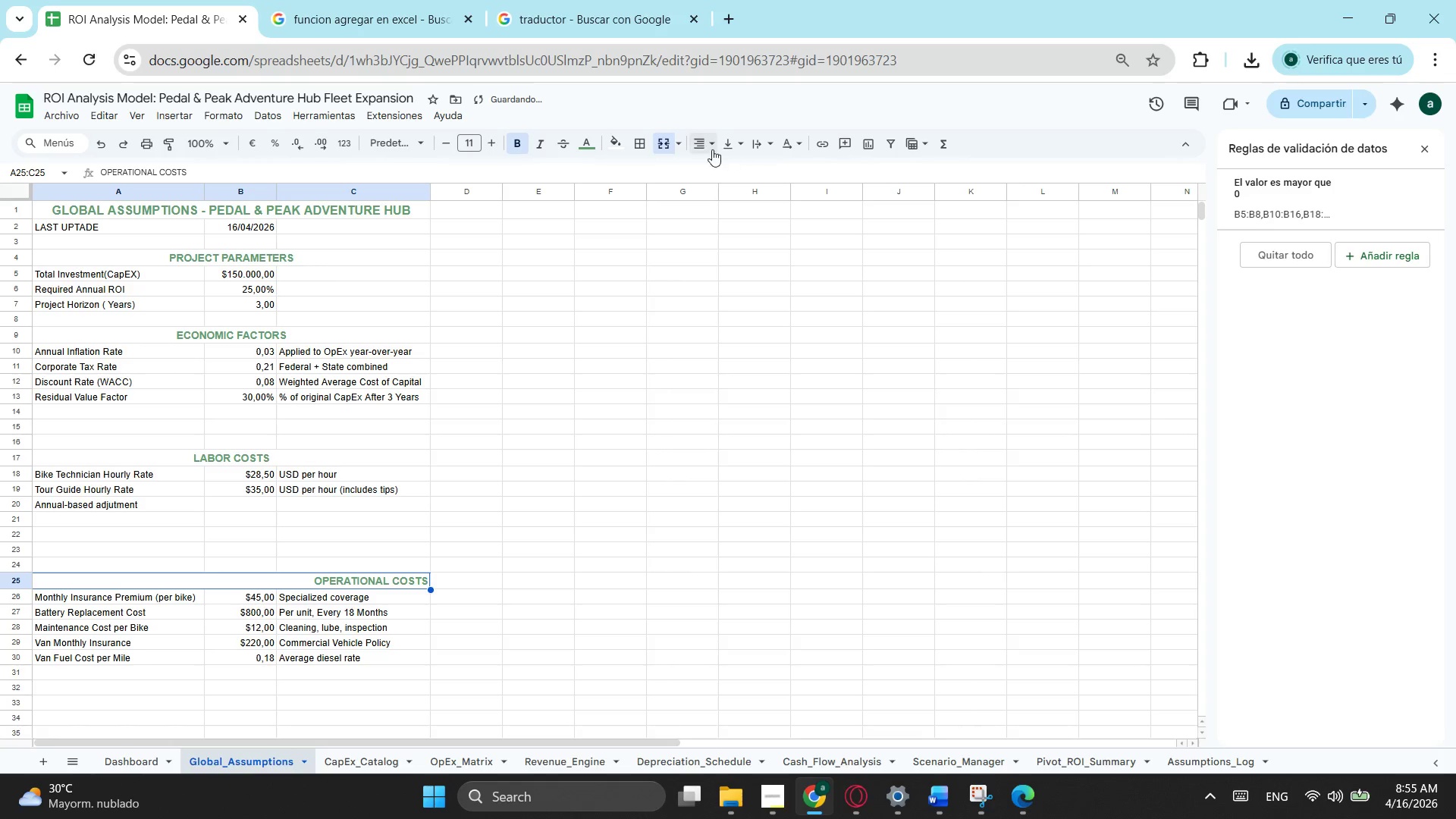 
left_click([704, 143])
 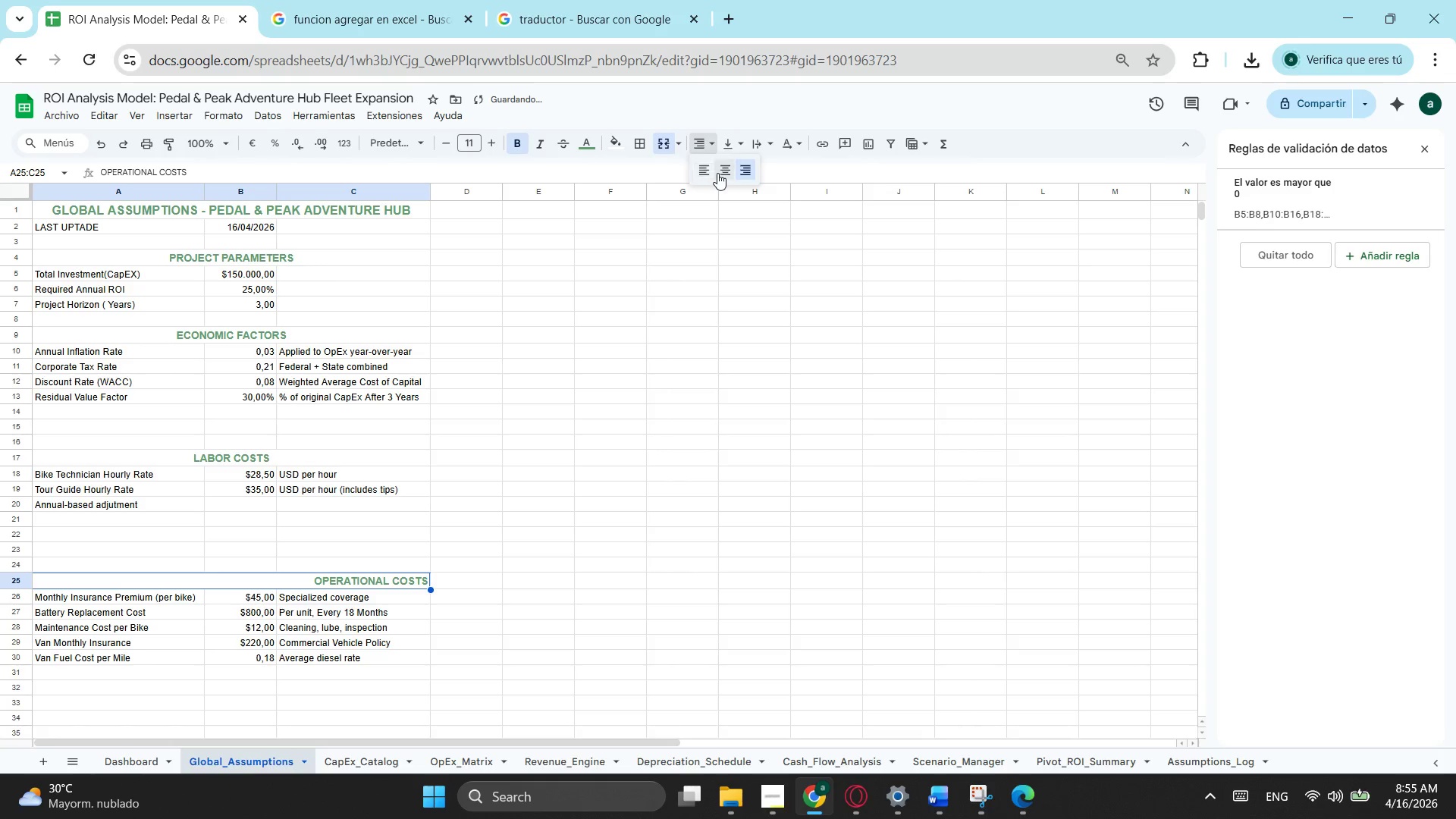 
left_click([721, 173])
 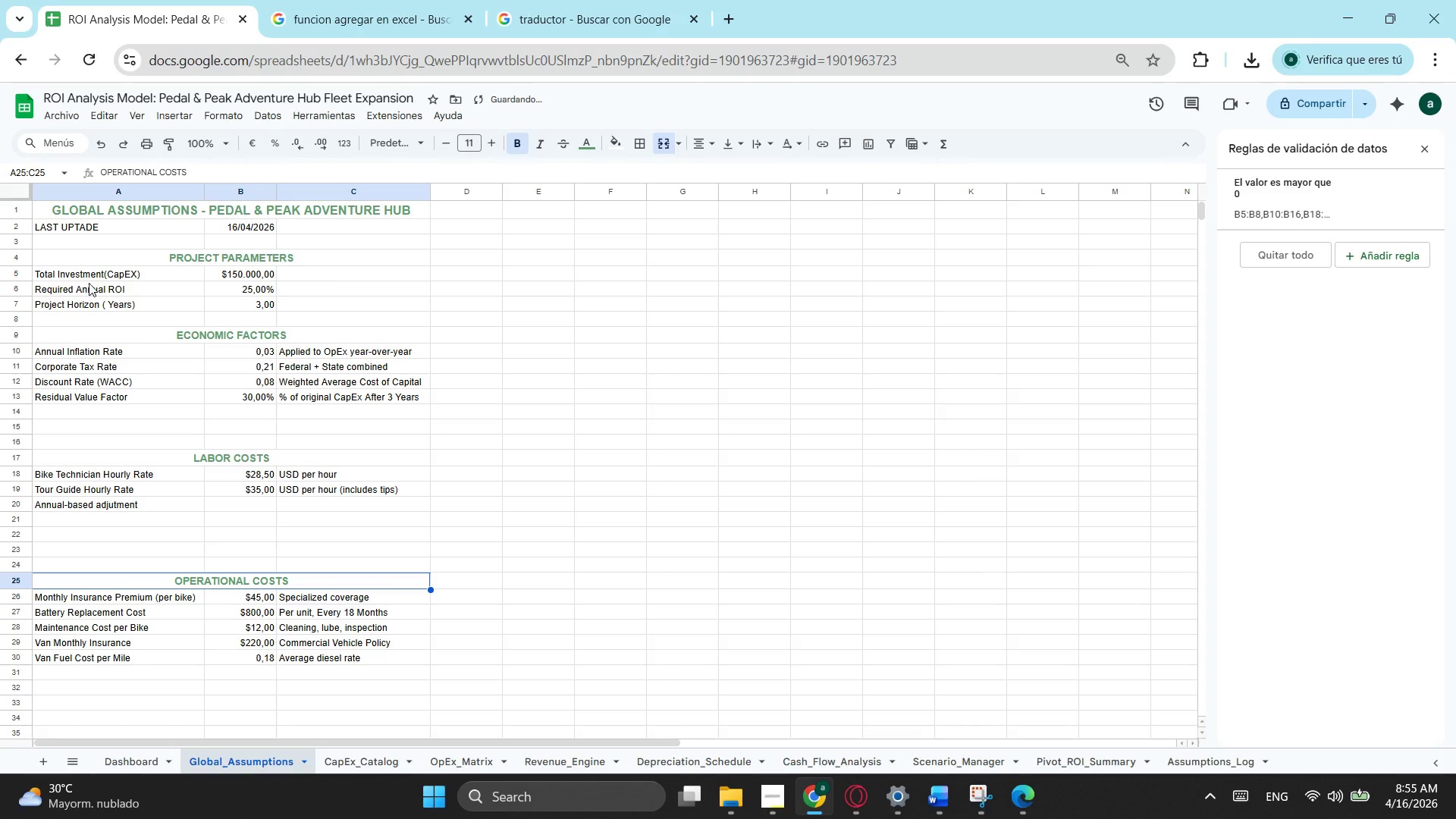 
left_click_drag(start_coordinate=[96, 275], to_coordinate=[259, 304])
 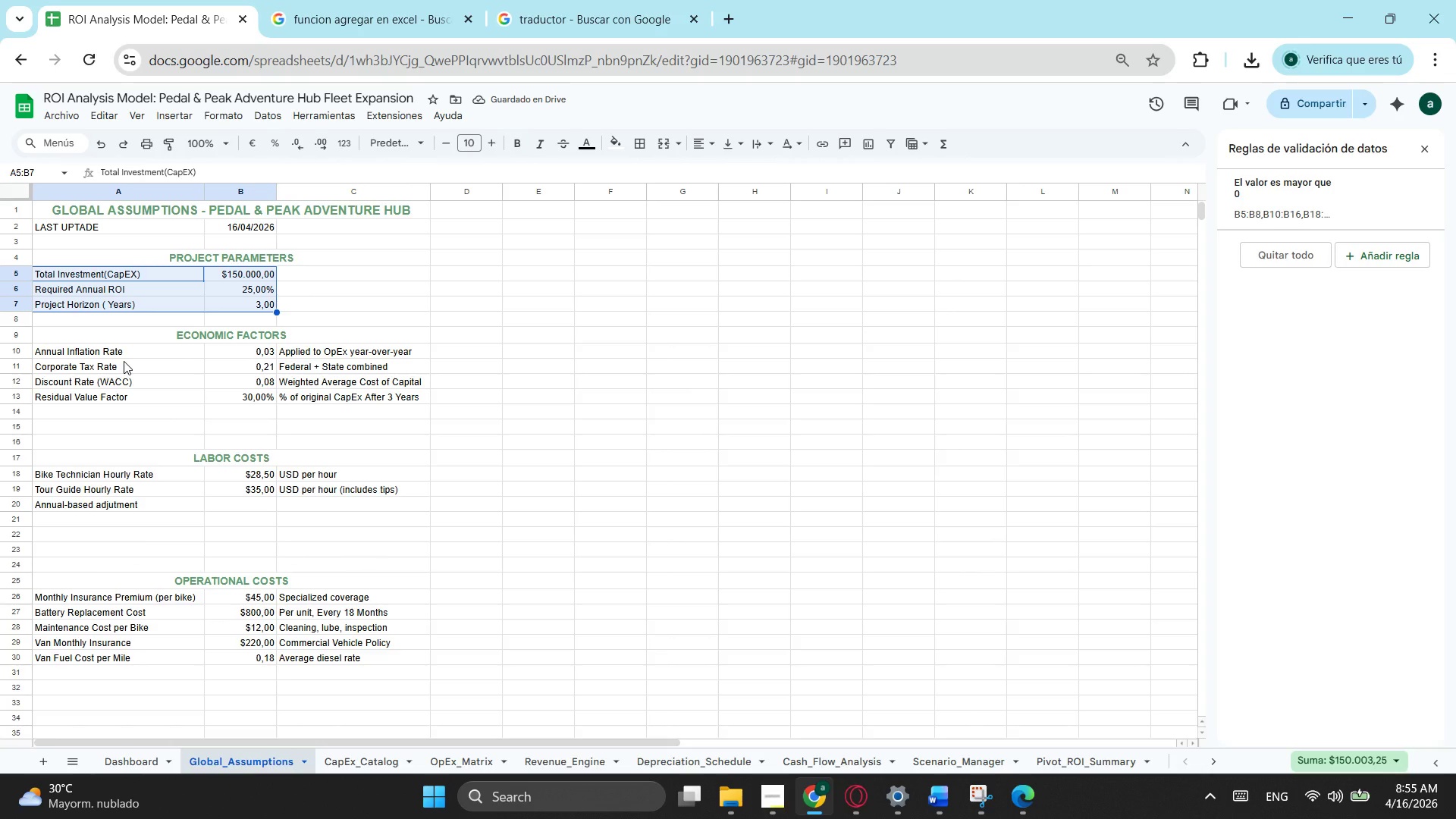 
hold_key(key=ShiftLeft, duration=1.08)
left_click_drag(start_coordinate=[128, 356], to_coordinate=[250, 369])
 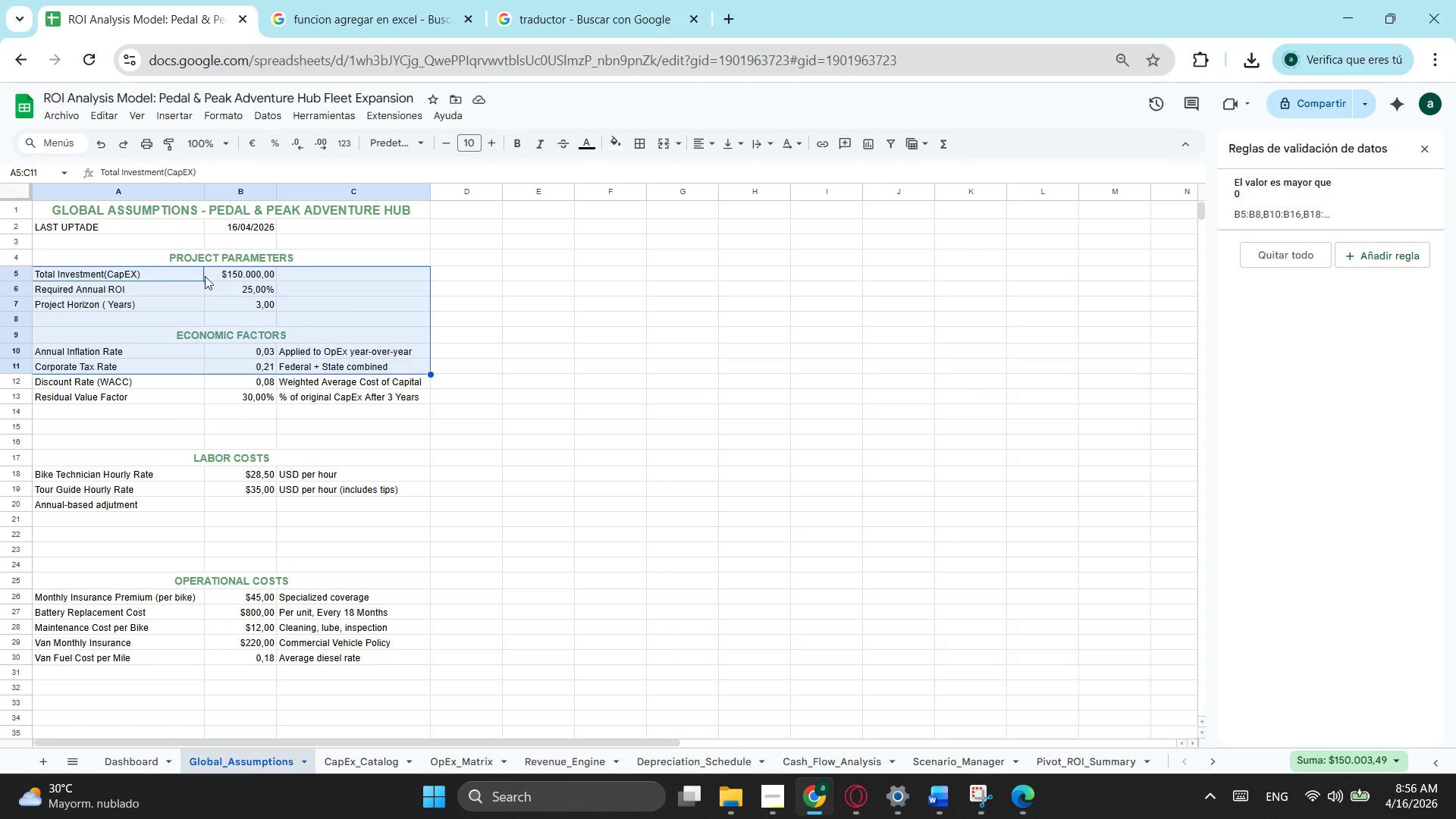 
left_click([162, 270])
 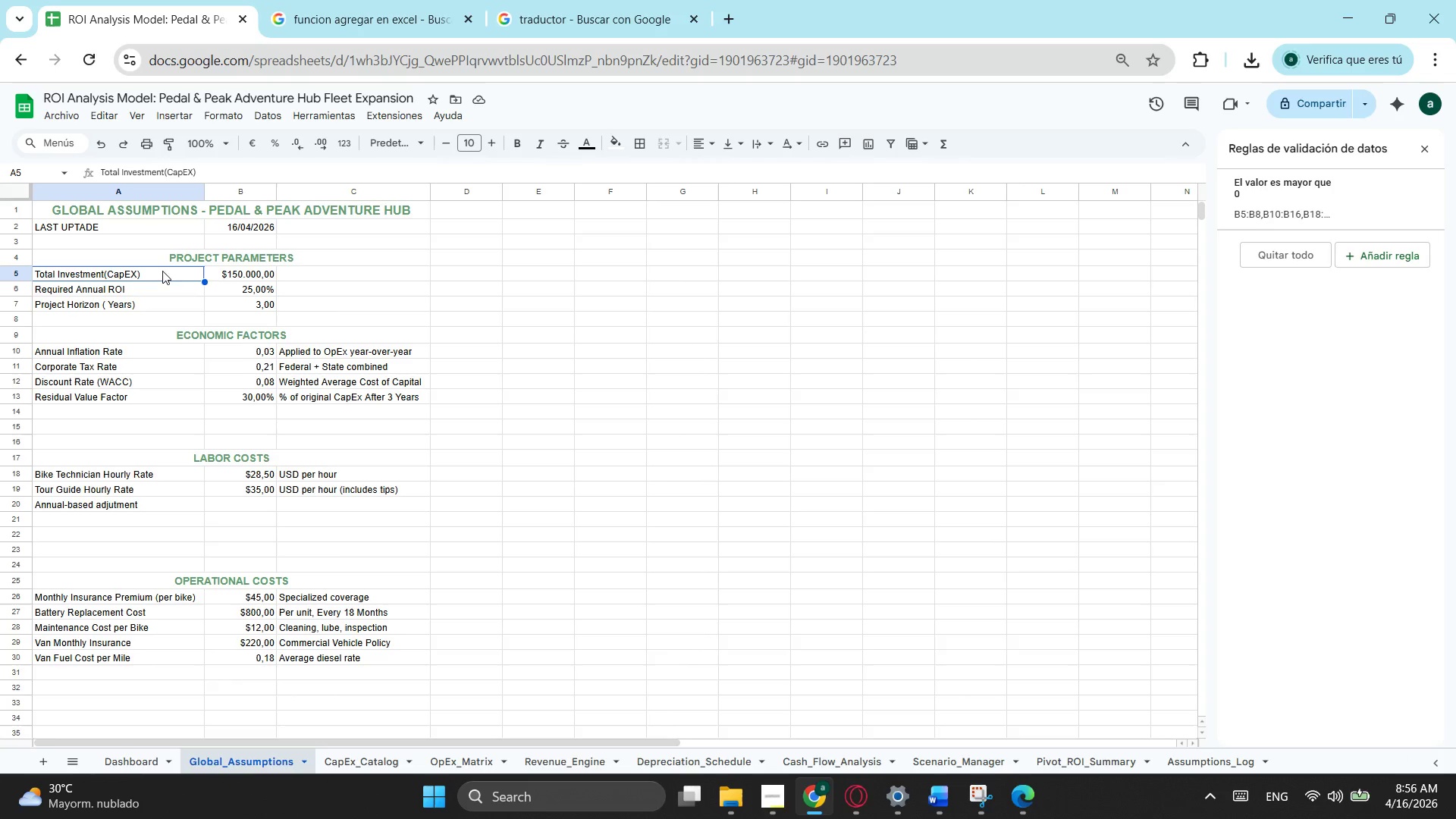 
left_click_drag(start_coordinate=[162, 271], to_coordinate=[240, 300])
 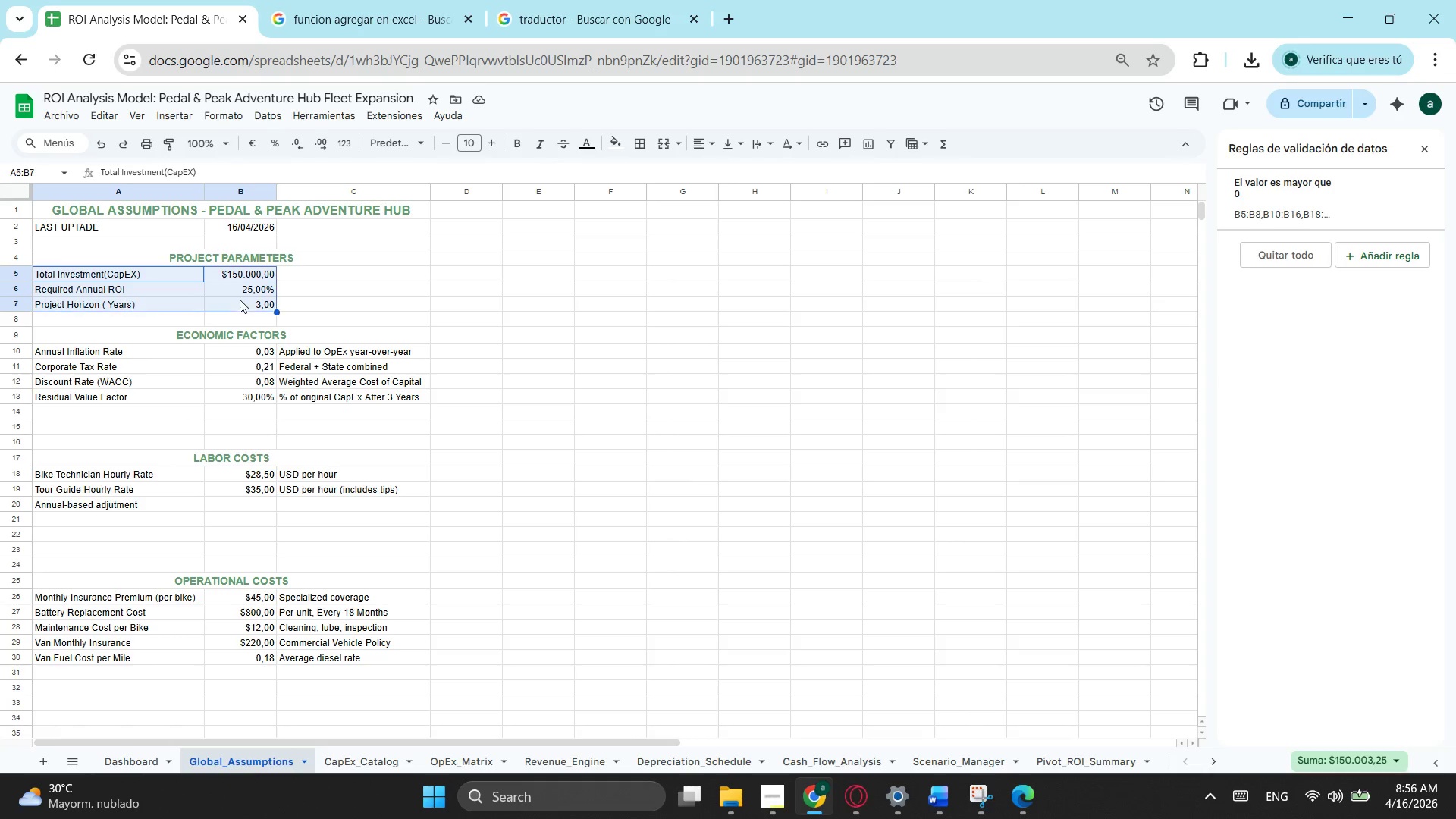 
hold_key(key=ControlLeft, duration=1.12)
left_click_drag(start_coordinate=[122, 350], to_coordinate=[416, 400])
 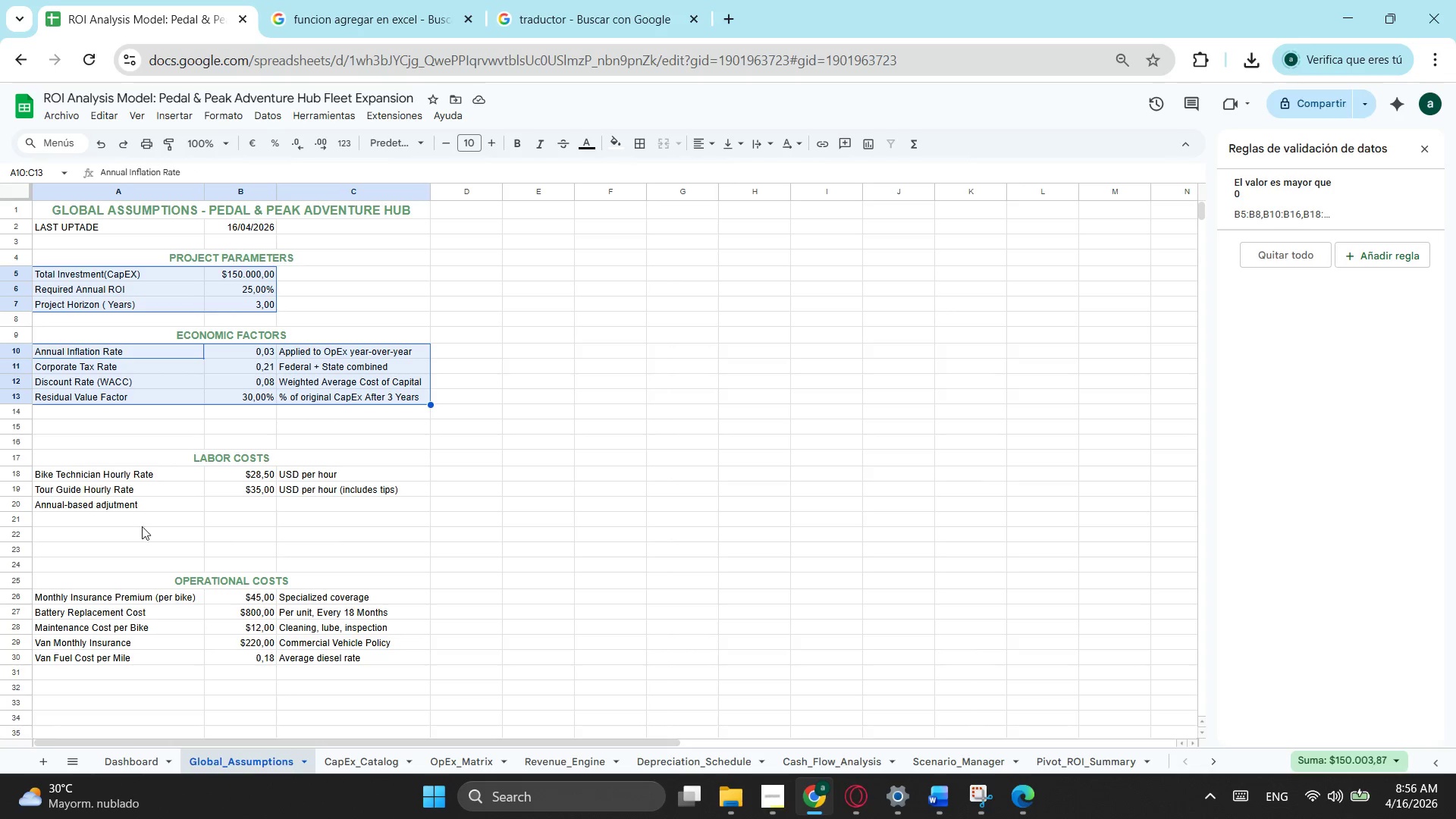 
hold_key(key=ControlLeft, duration=1.67)
left_click_drag(start_coordinate=[164, 478], to_coordinate=[331, 509])
 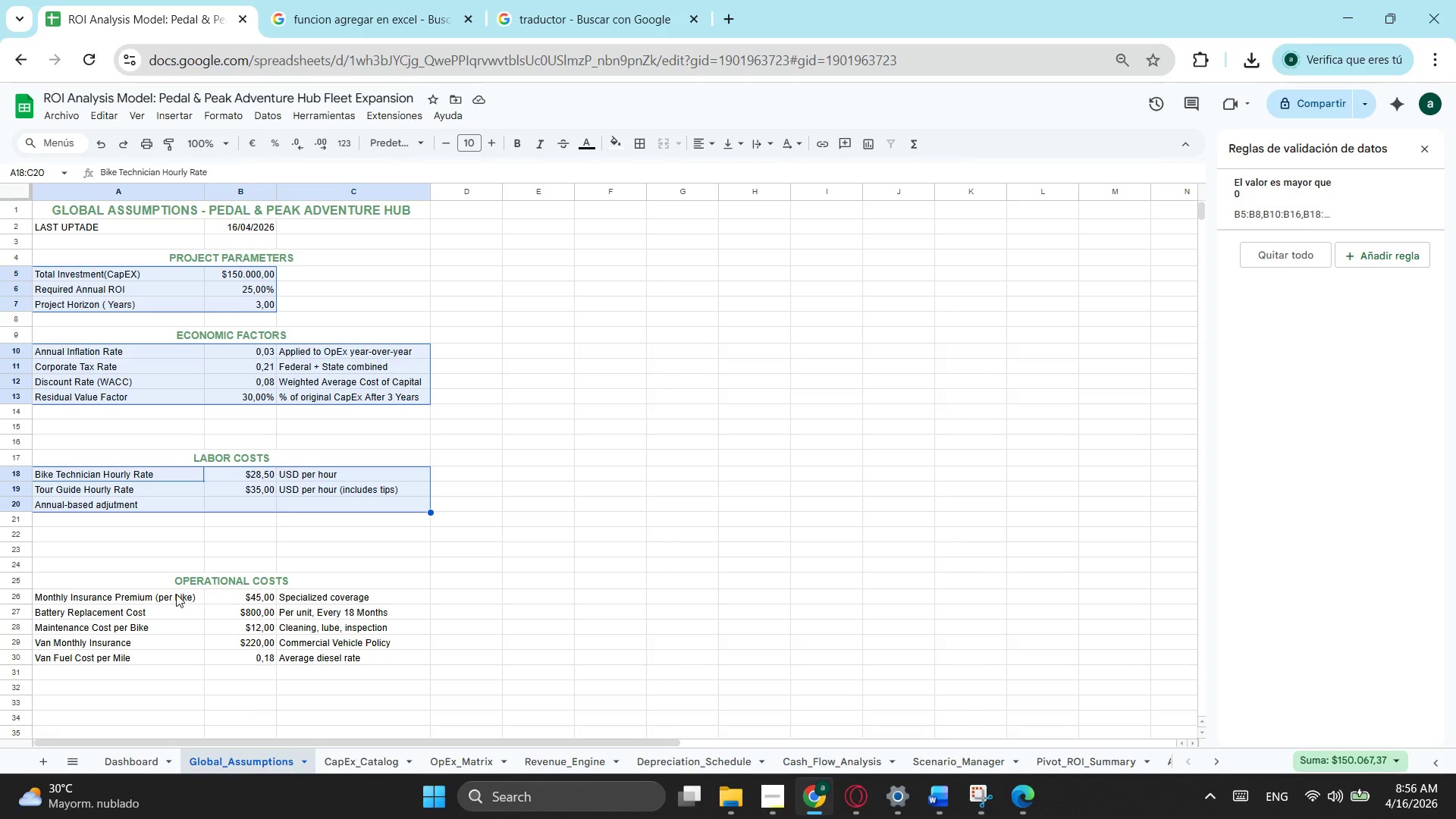 
hold_key(key=ControlLeft, duration=5.11)
left_click_drag(start_coordinate=[158, 607], to_coordinate=[337, 653])
 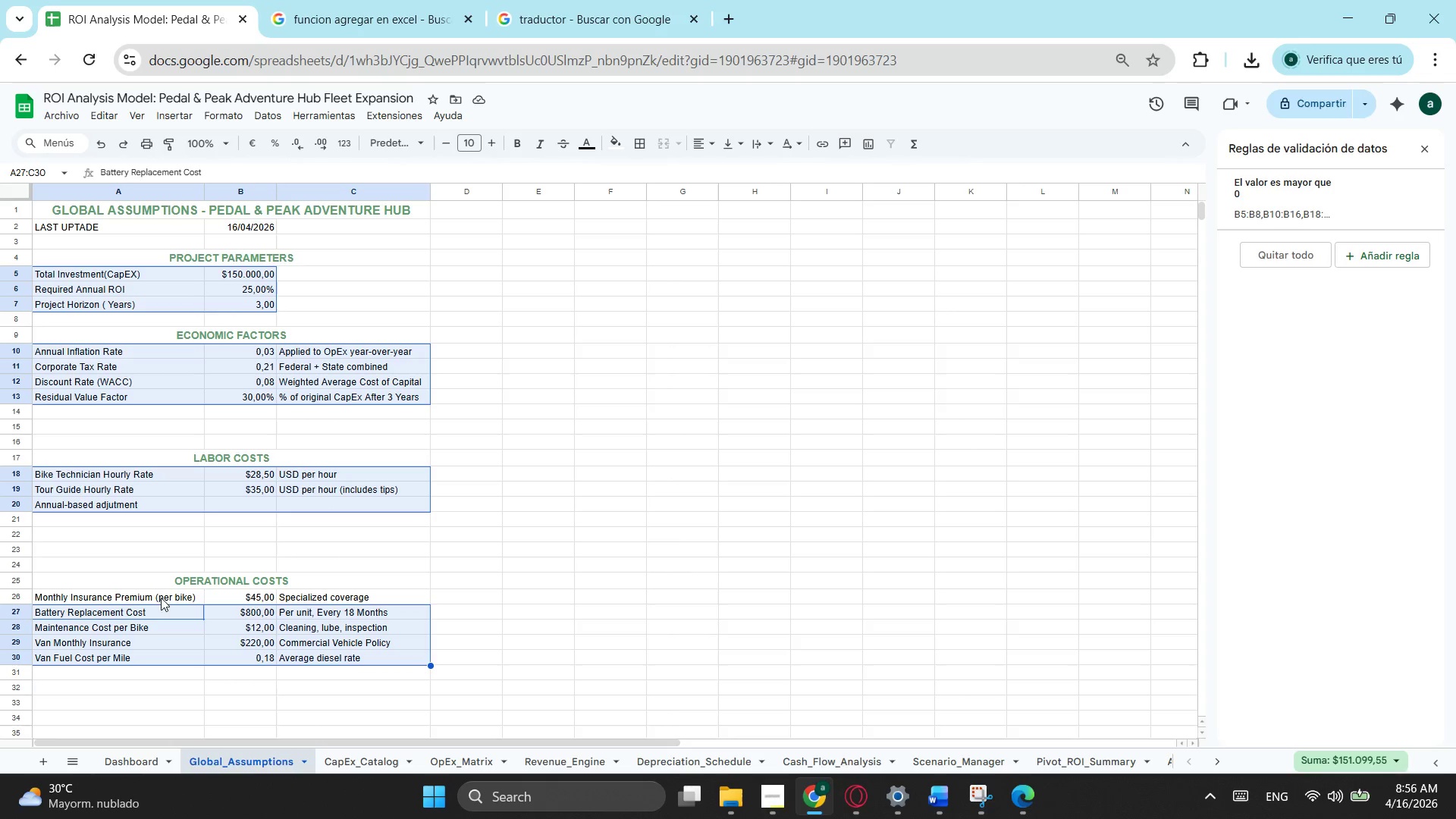 
left_click_drag(start_coordinate=[167, 596], to_coordinate=[340, 590])
 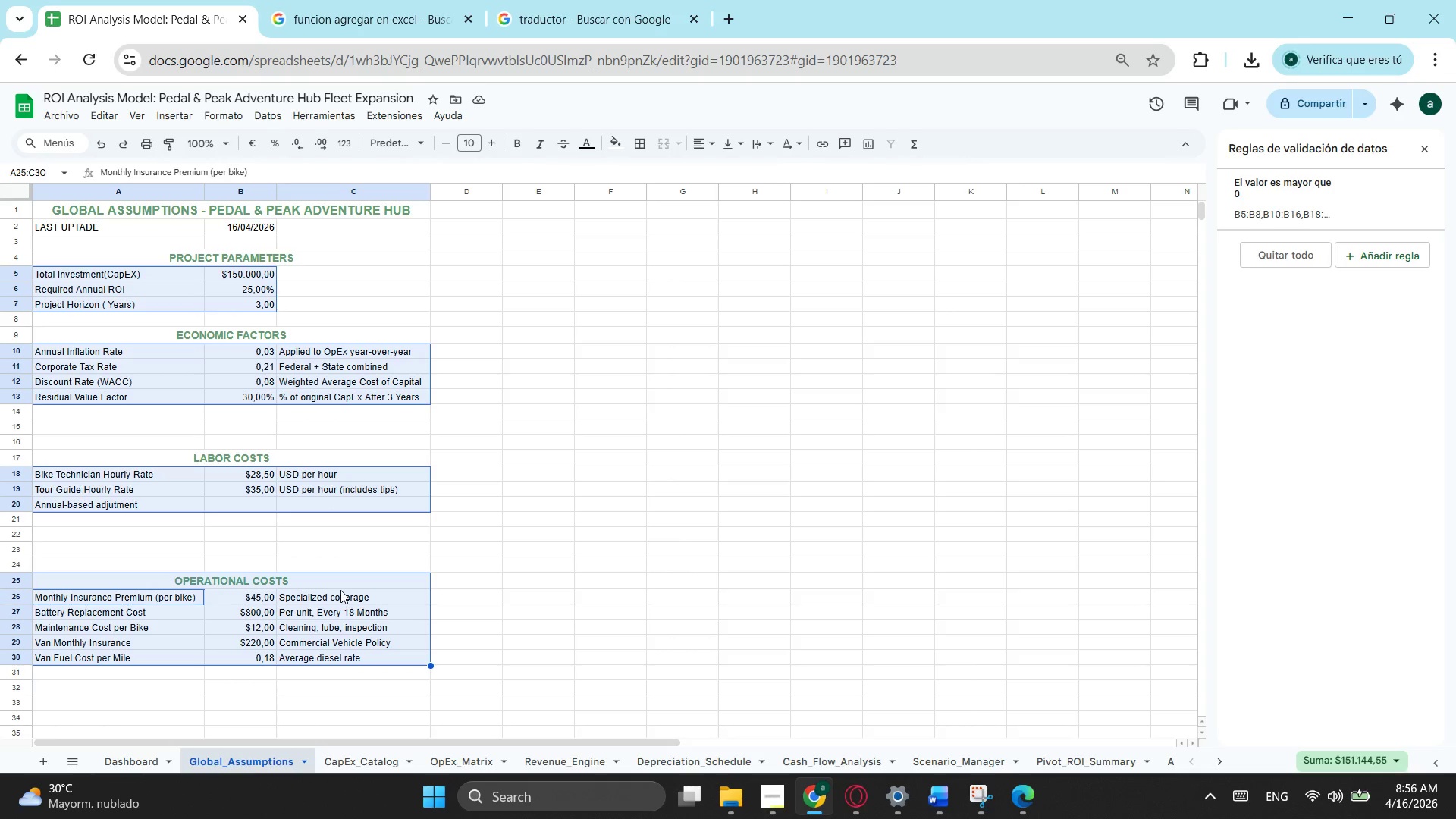 
left_click([340, 590])
 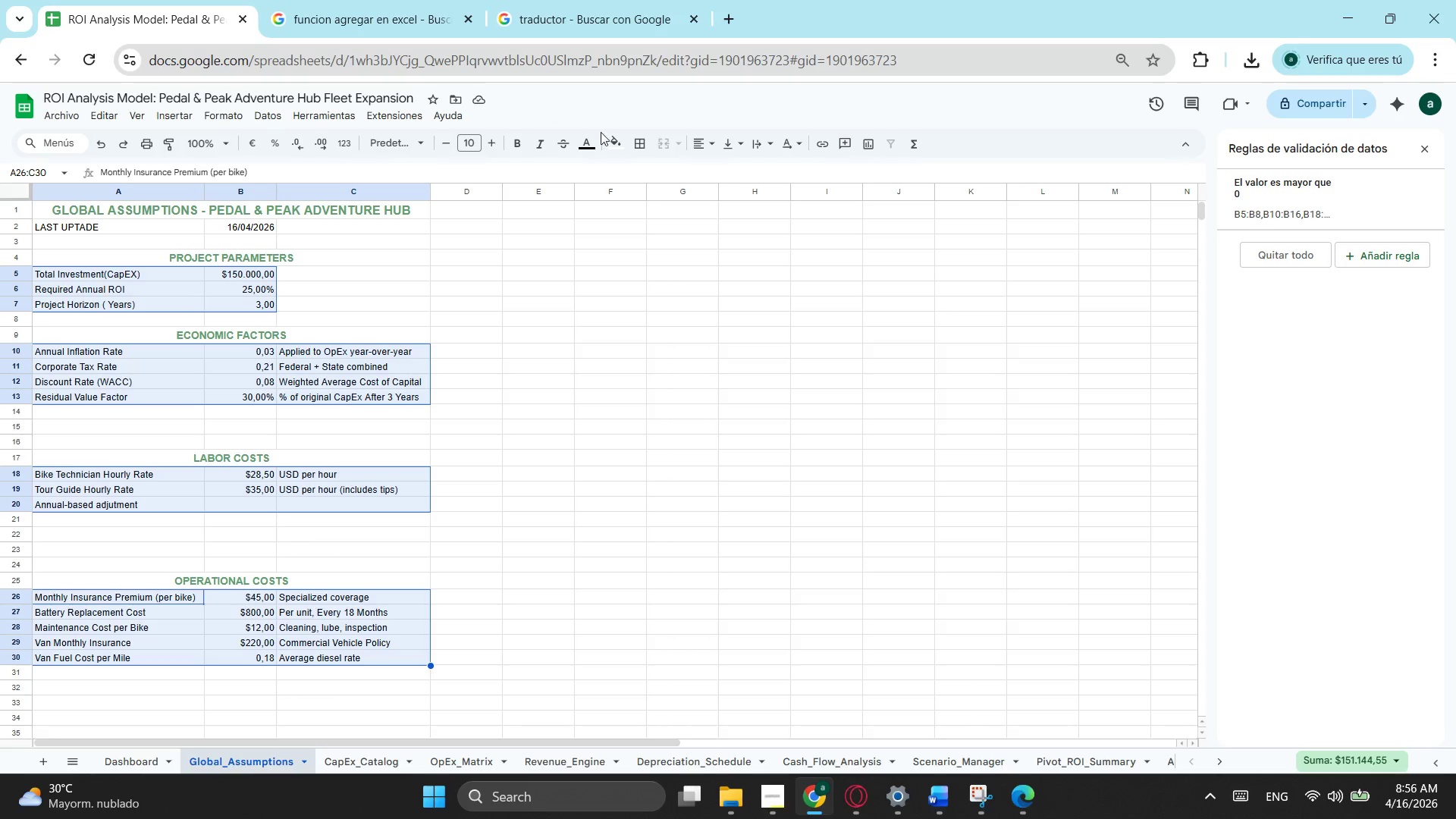 
left_click([639, 141])
 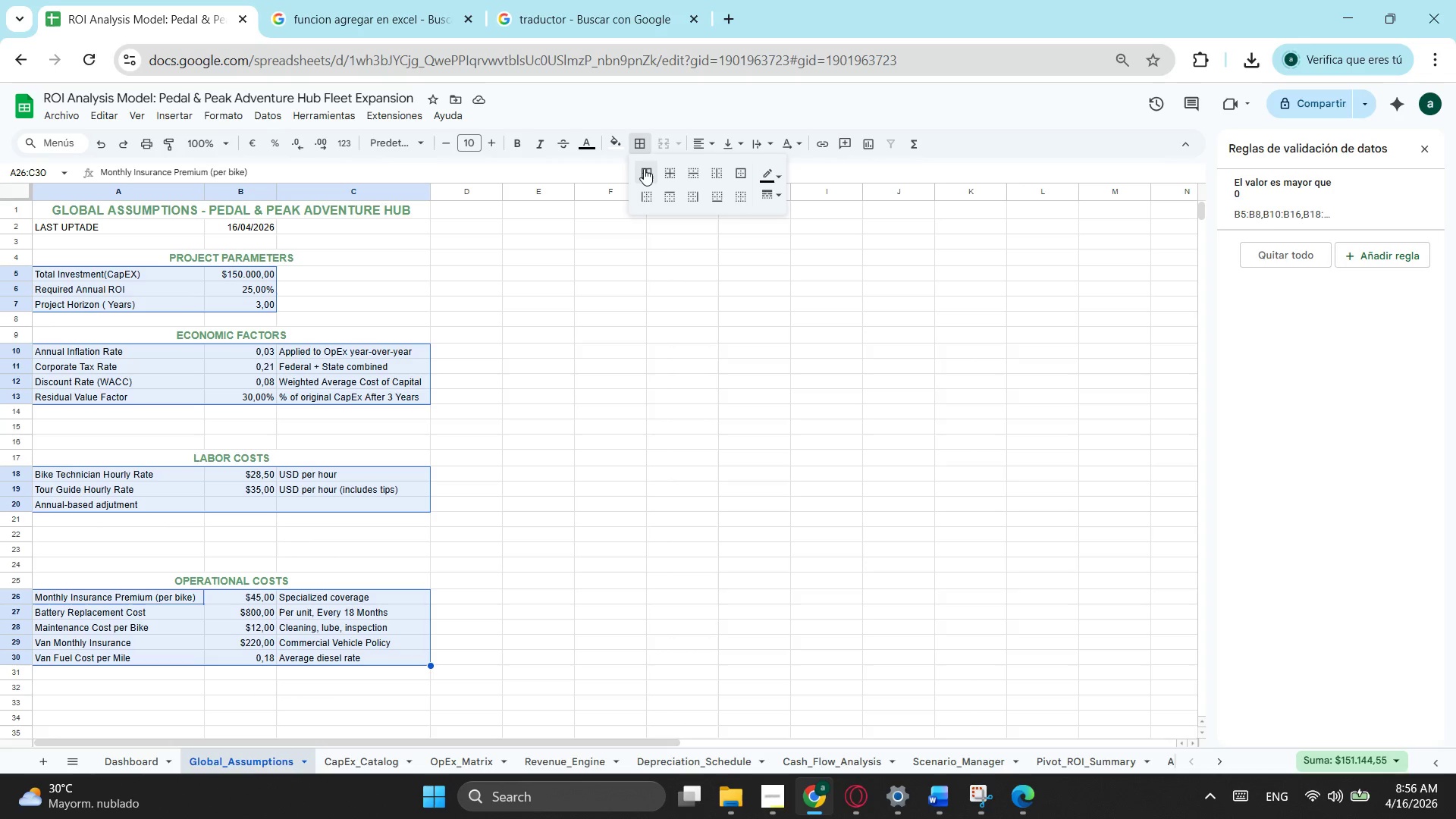 
left_click([644, 168])
 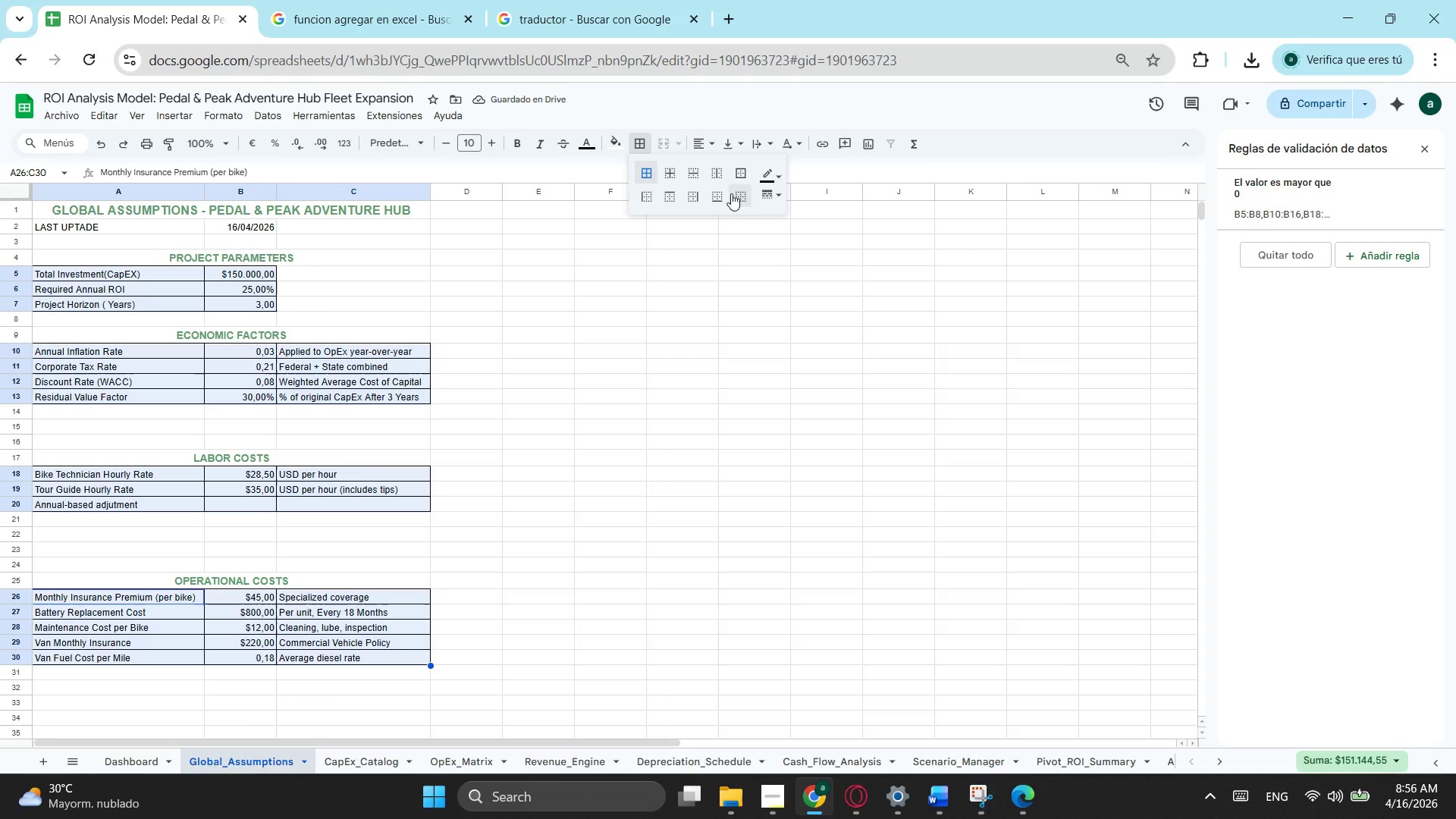 
wait(8.81)
 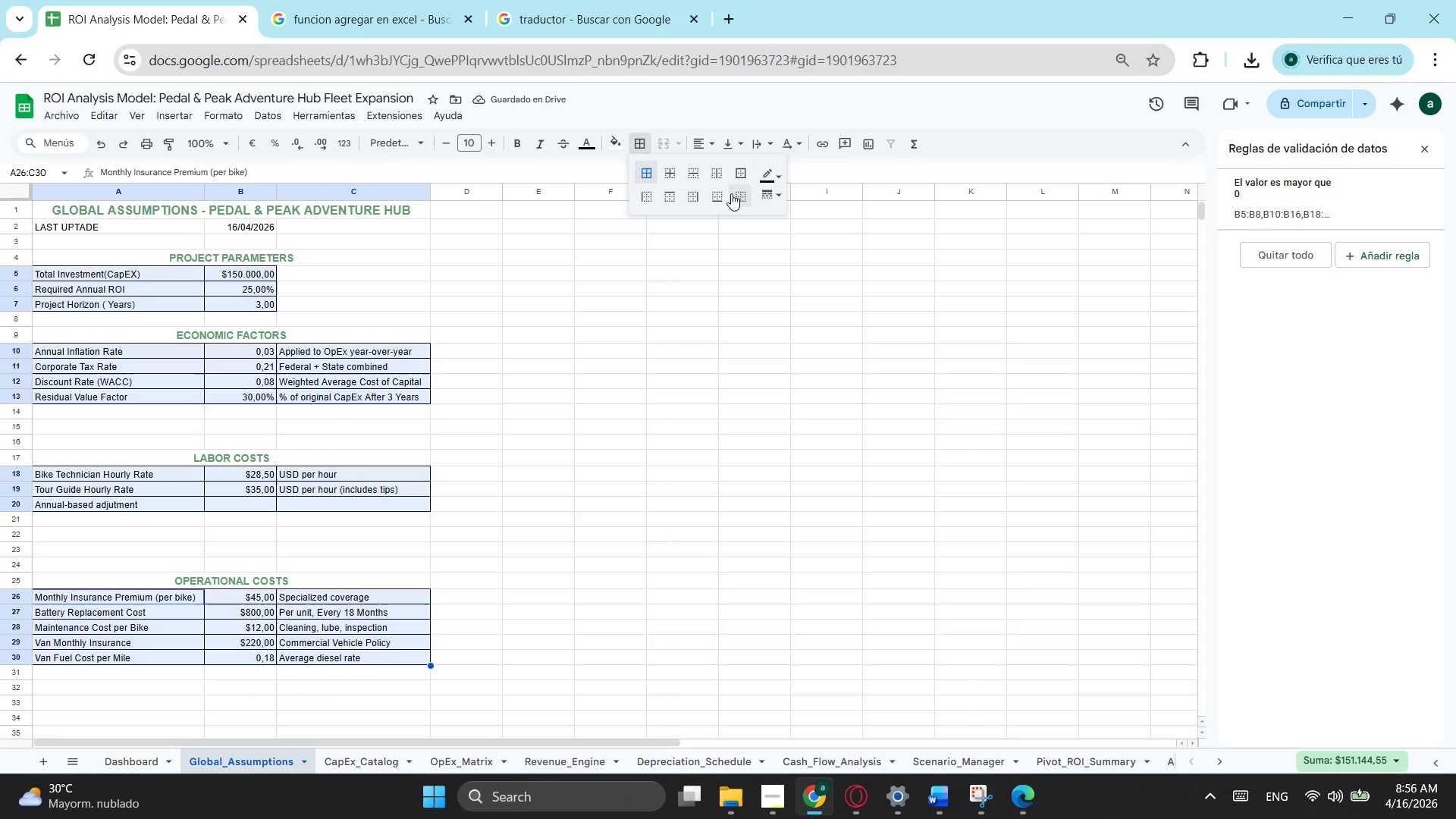 
left_click([170, 381])
 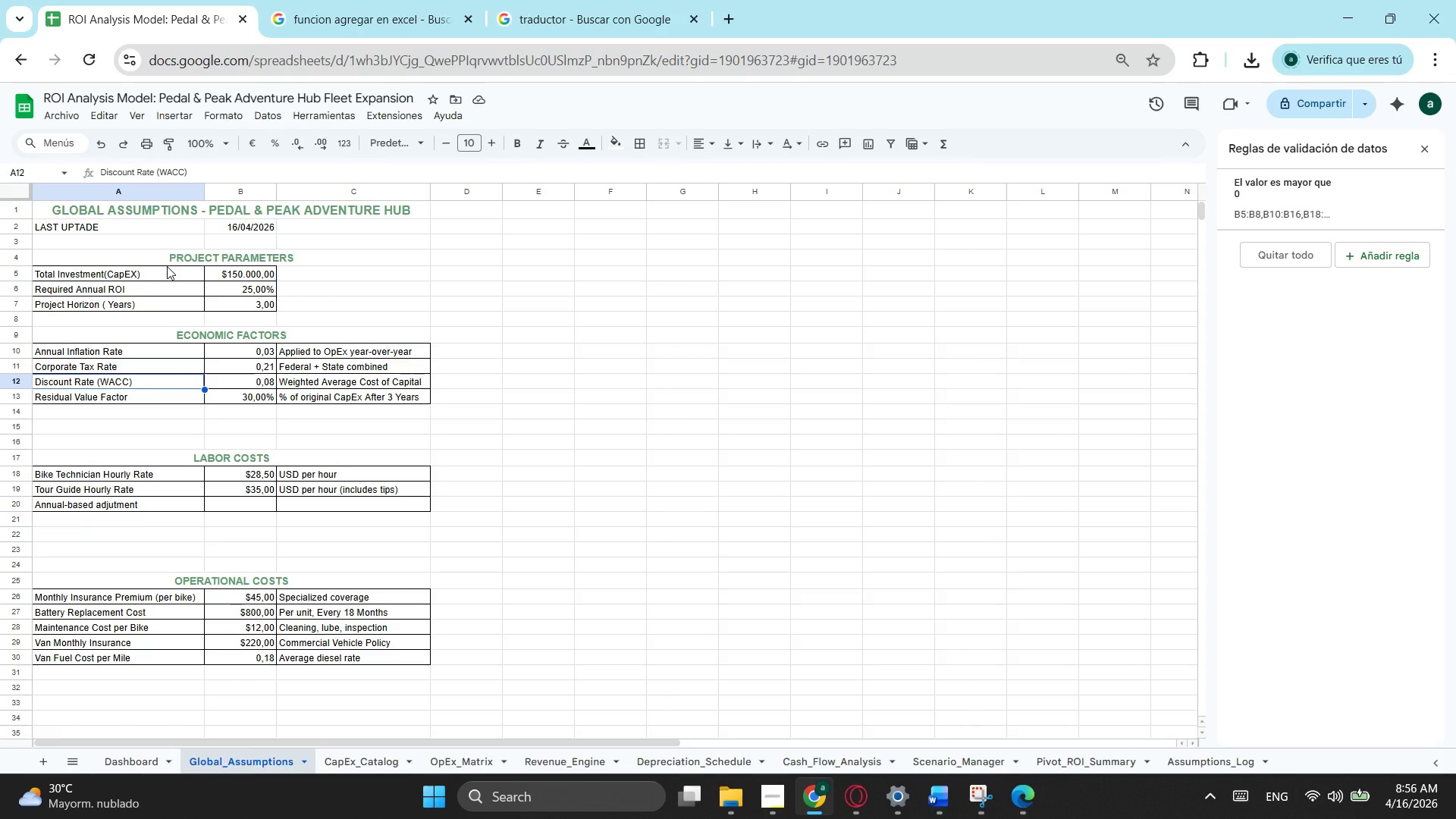 
left_click_drag(start_coordinate=[167, 266], to_coordinate=[159, 284])
 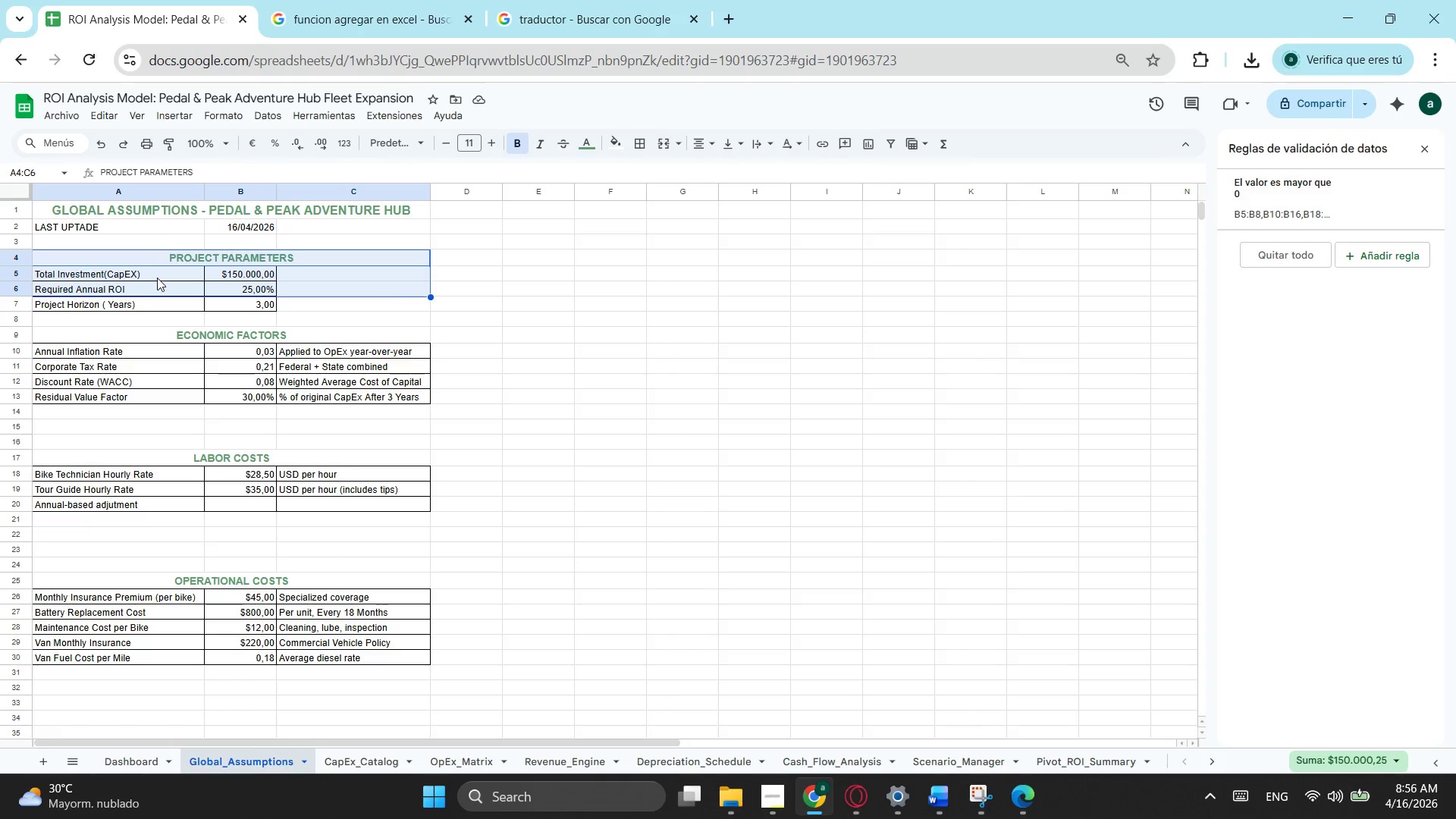 
left_click_drag(start_coordinate=[157, 278], to_coordinate=[168, 305])
 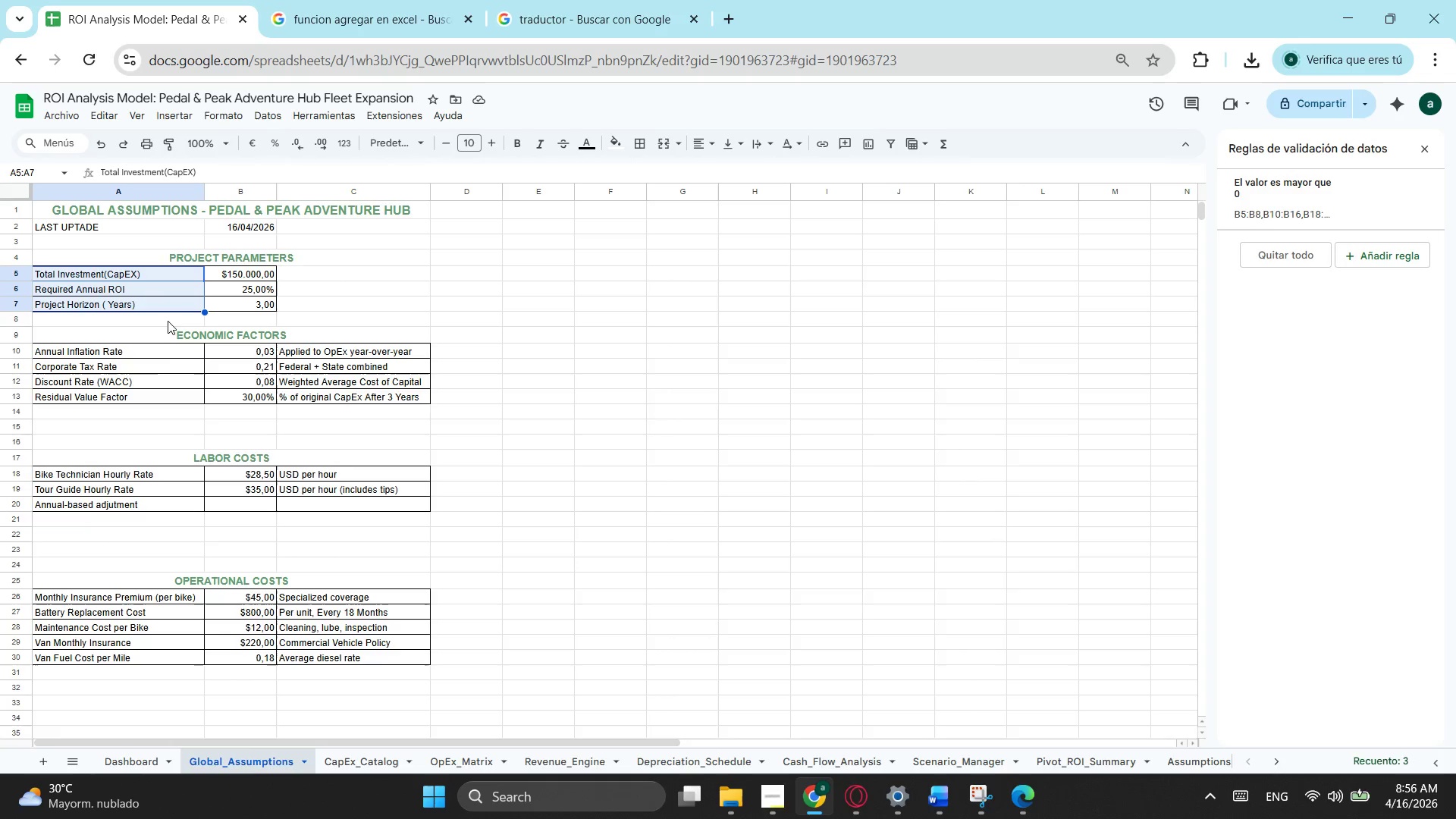 
hold_key(key=ControlLeft, duration=3.42)
left_click_drag(start_coordinate=[156, 353], to_coordinate=[150, 406])
 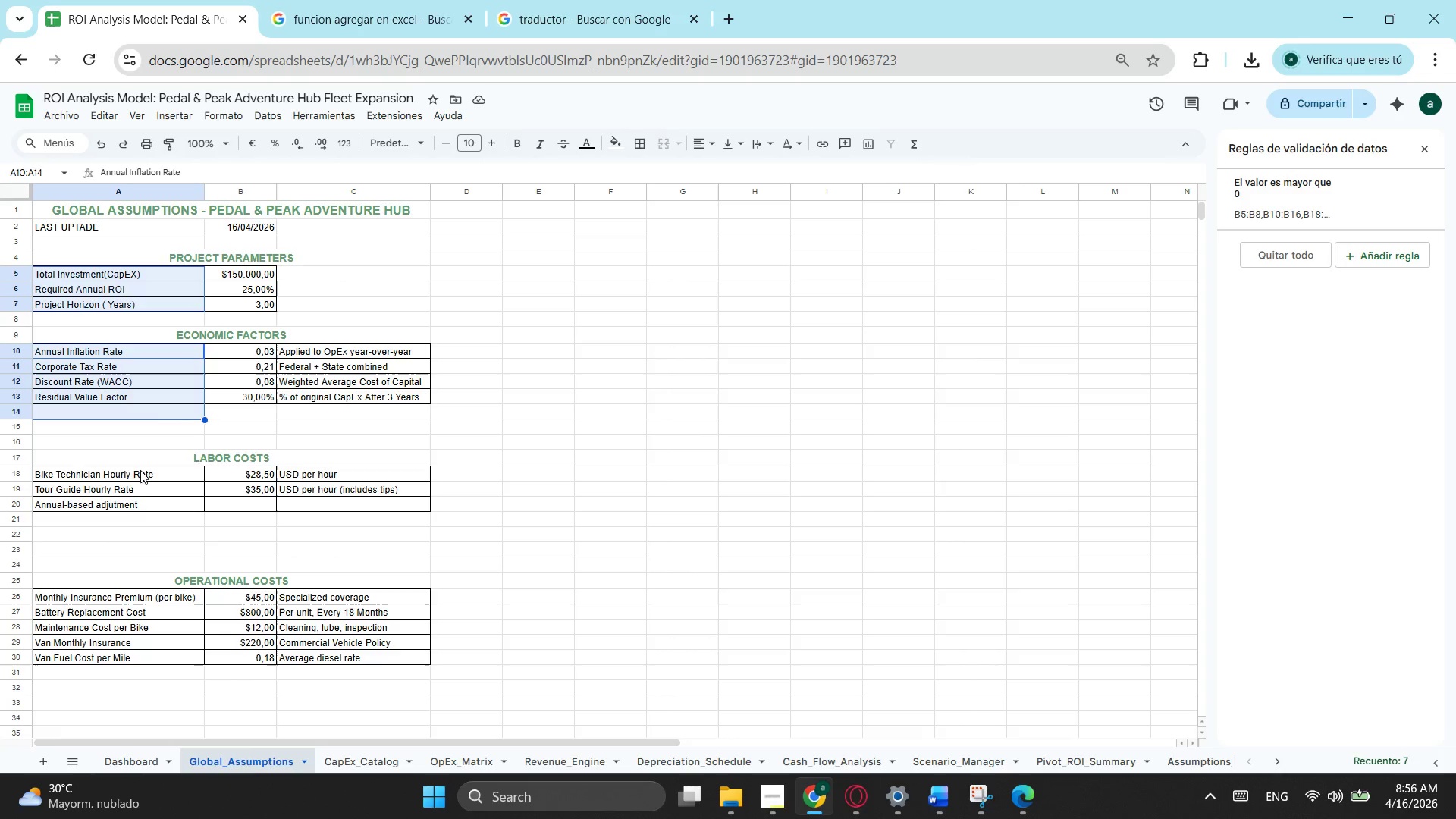 
left_click_drag(start_coordinate=[139, 472], to_coordinate=[141, 498])
 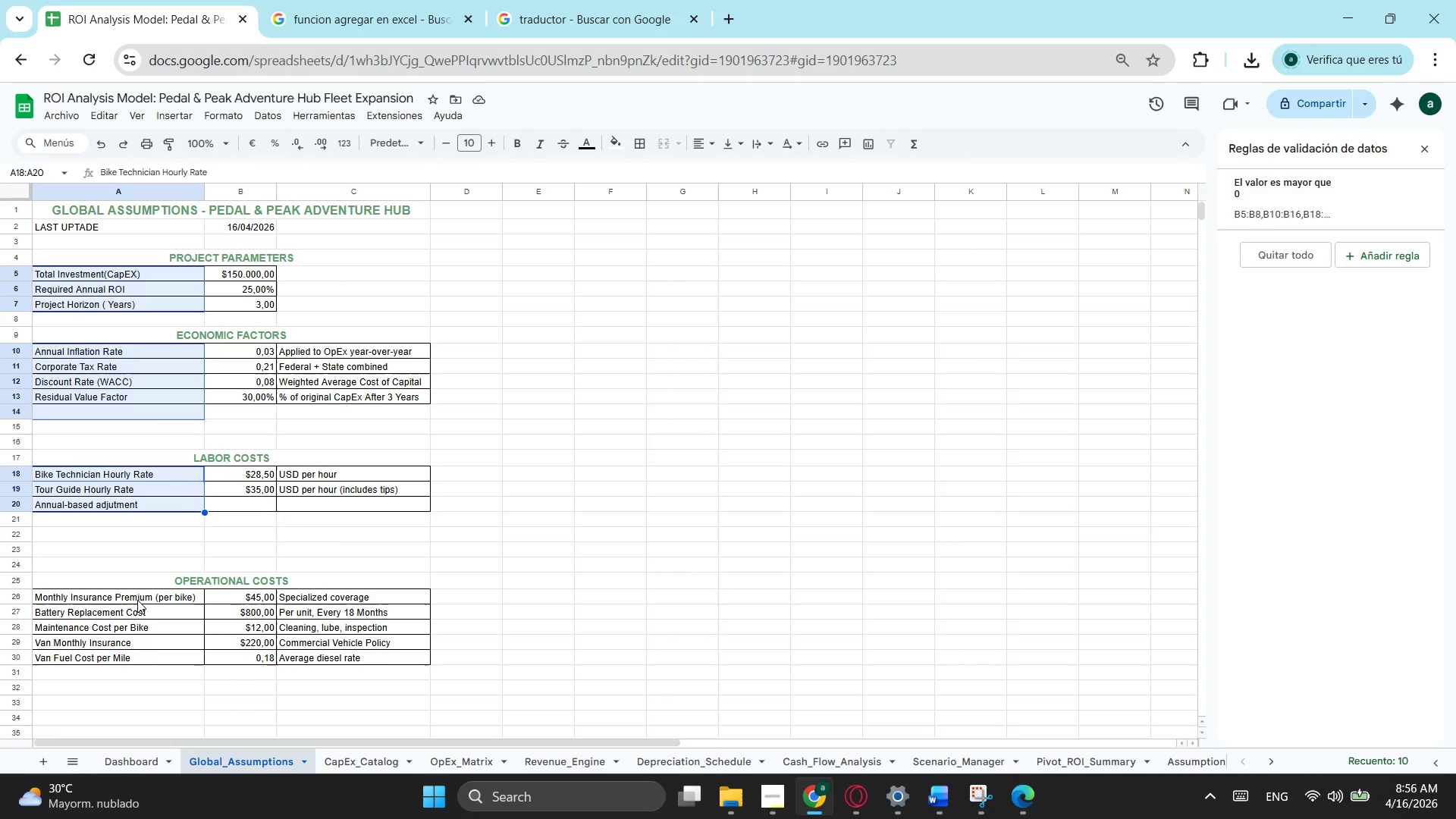 
left_click_drag(start_coordinate=[137, 600], to_coordinate=[141, 659])
 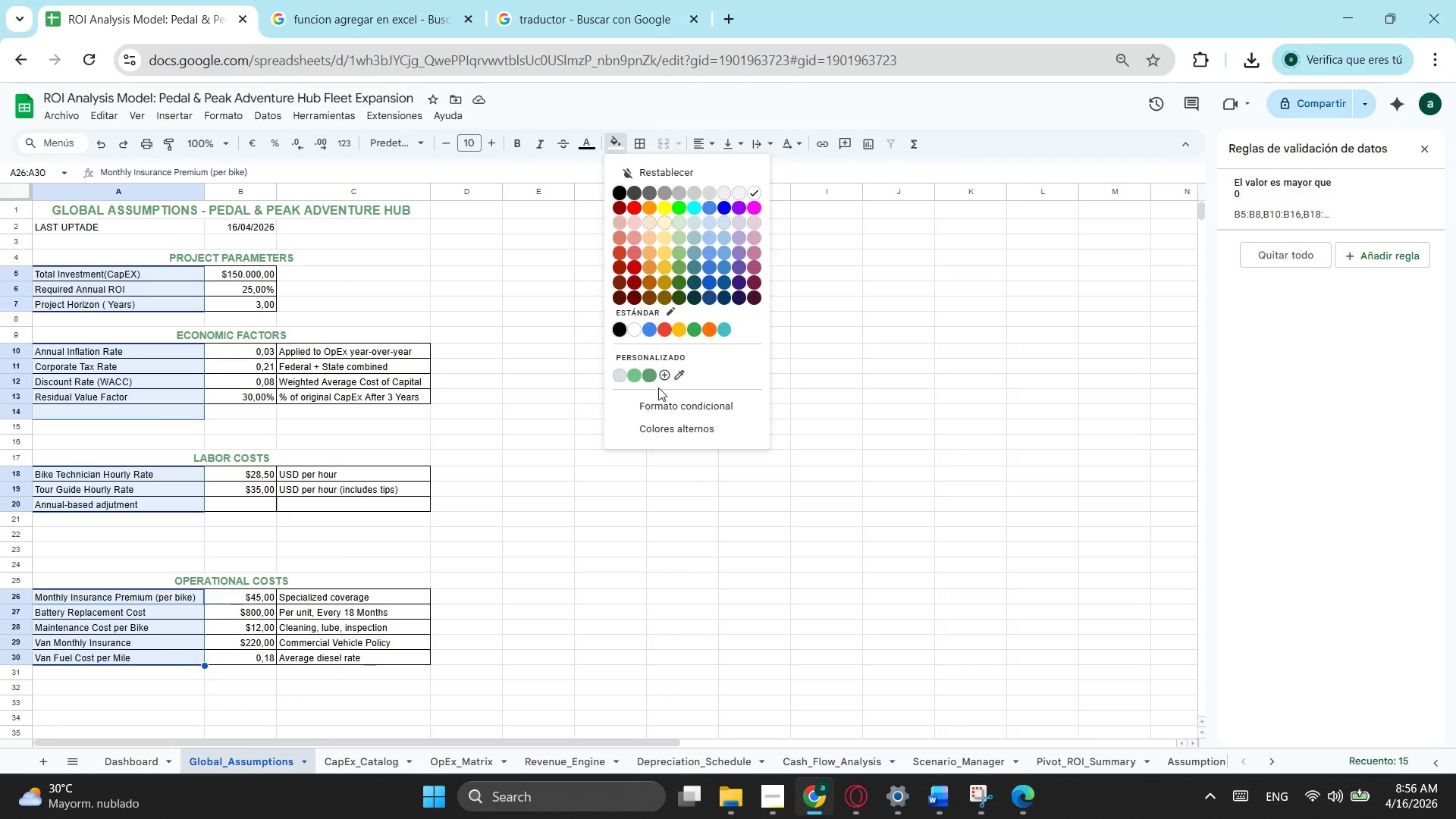 
left_click([648, 380])
 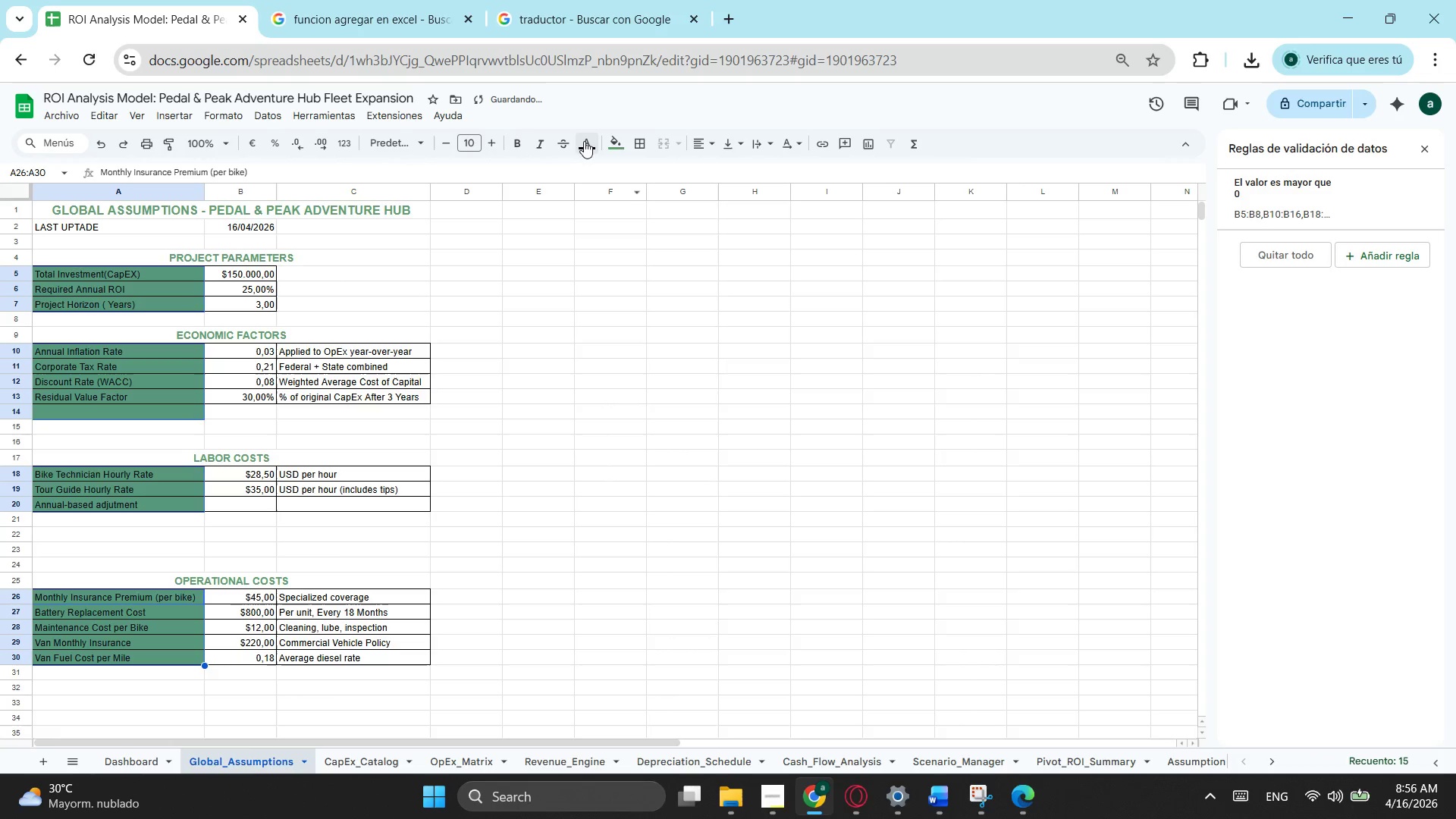 
left_click([581, 141])
 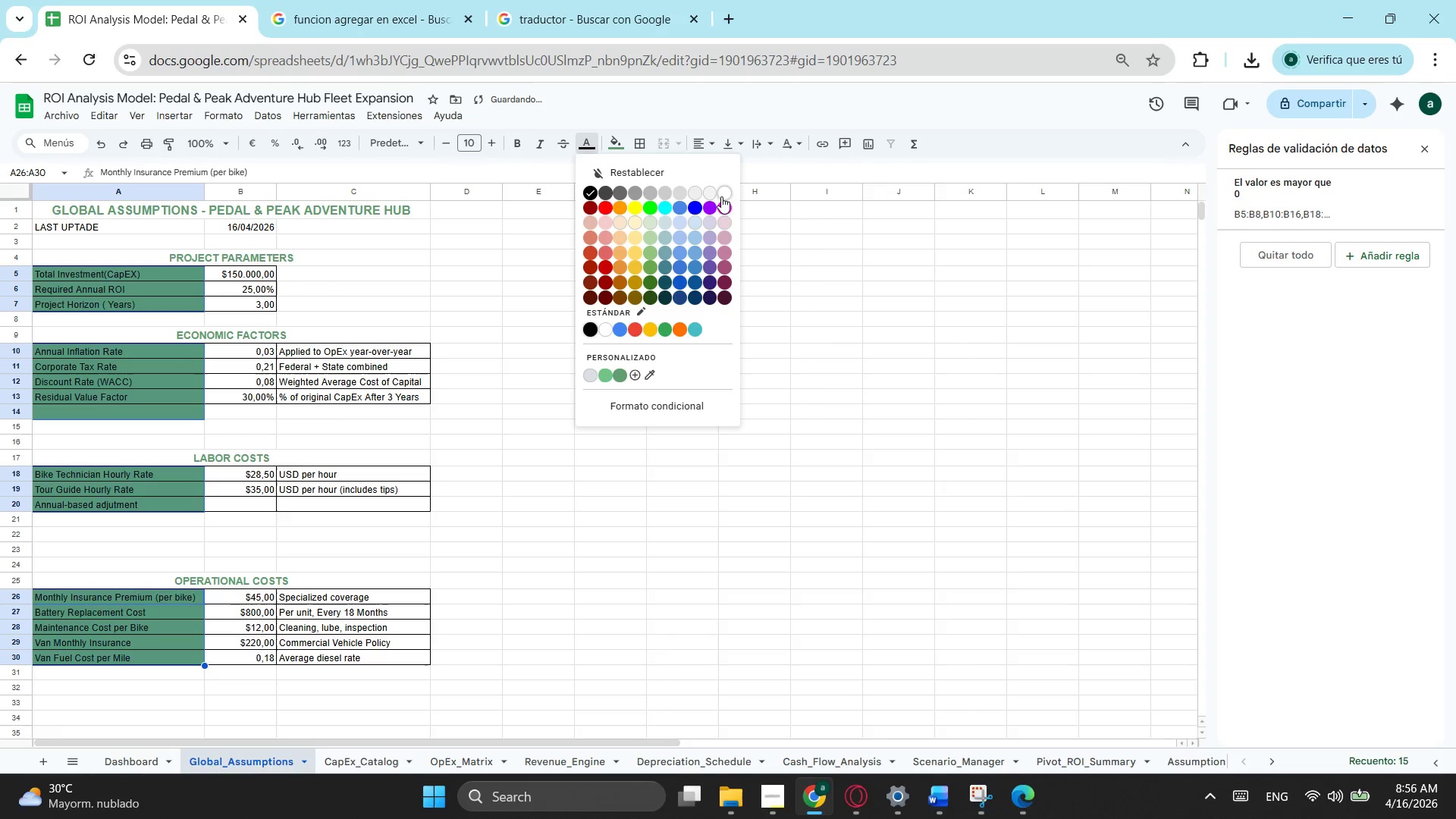 
left_click([723, 195])
 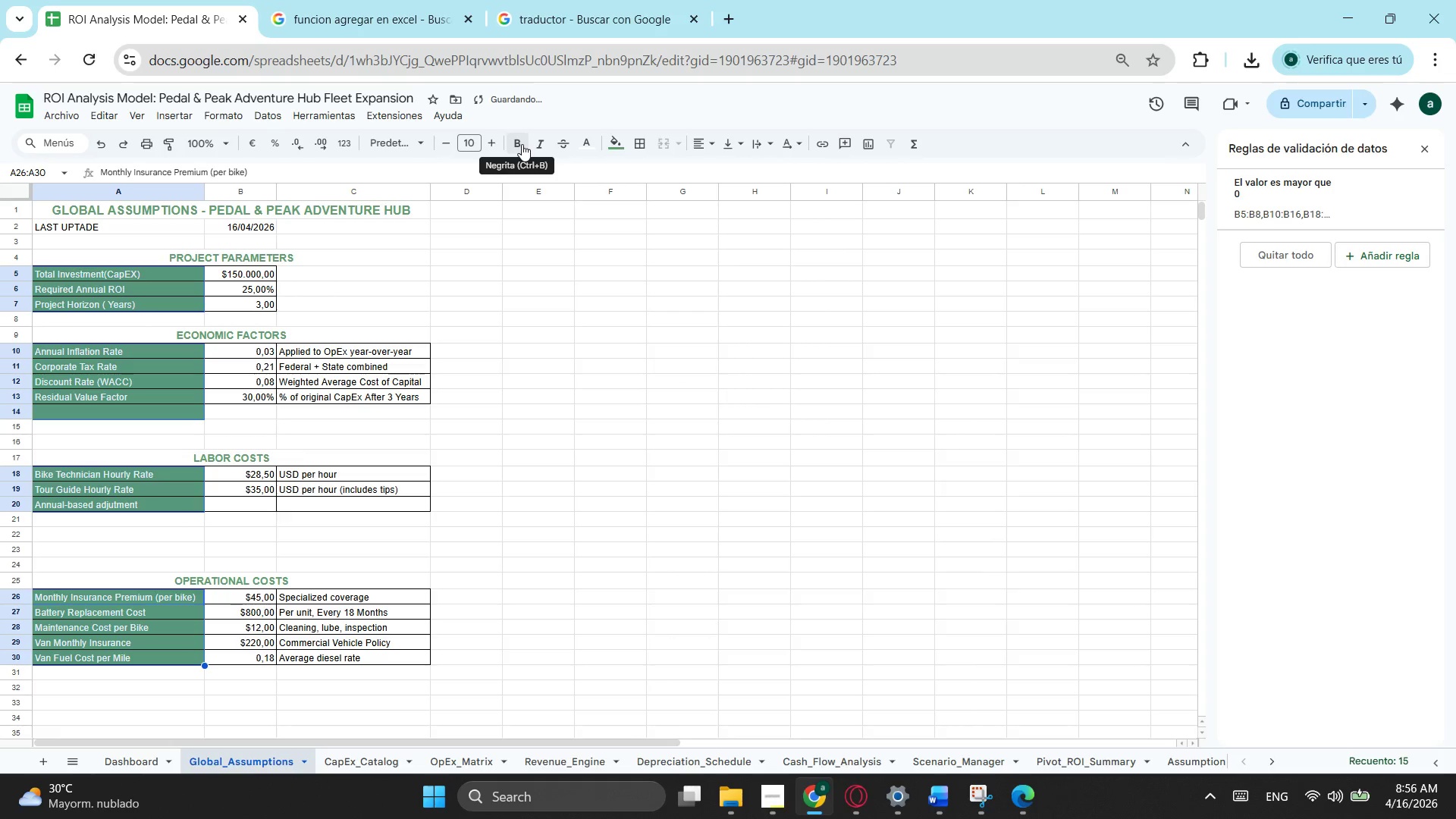 
left_click([522, 144])
 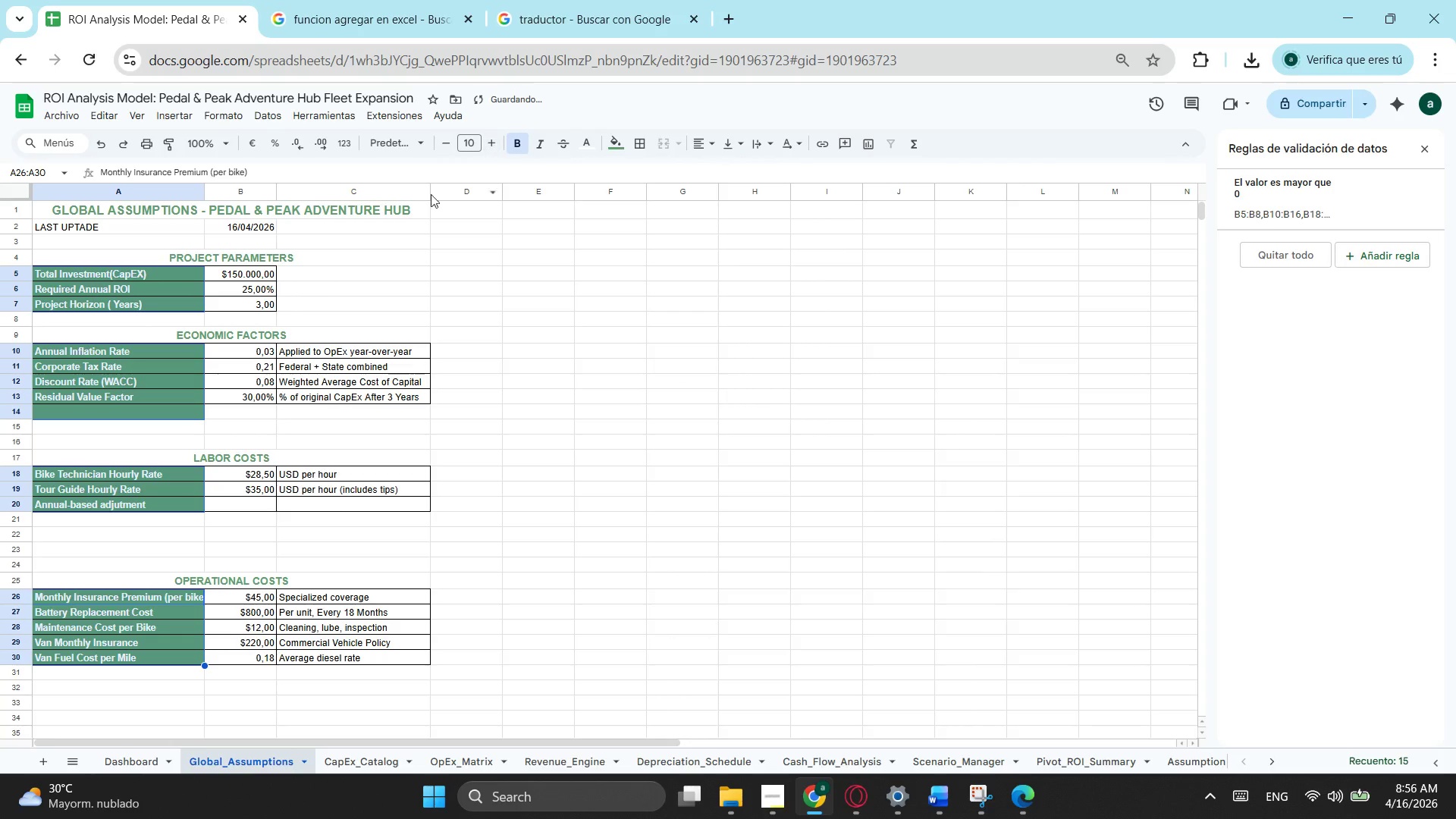 
left_click([192, 411])
 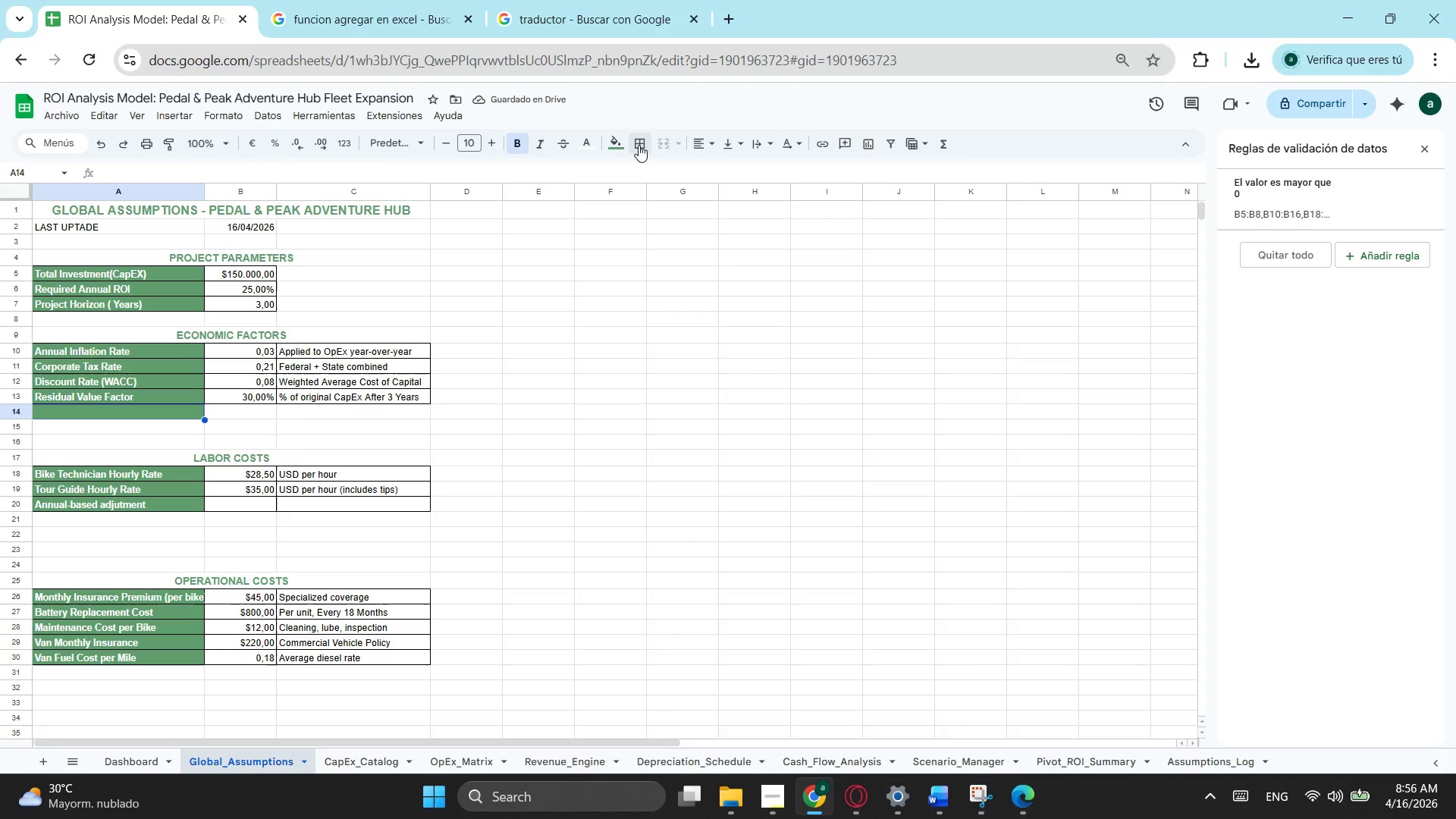 
left_click([624, 138])
 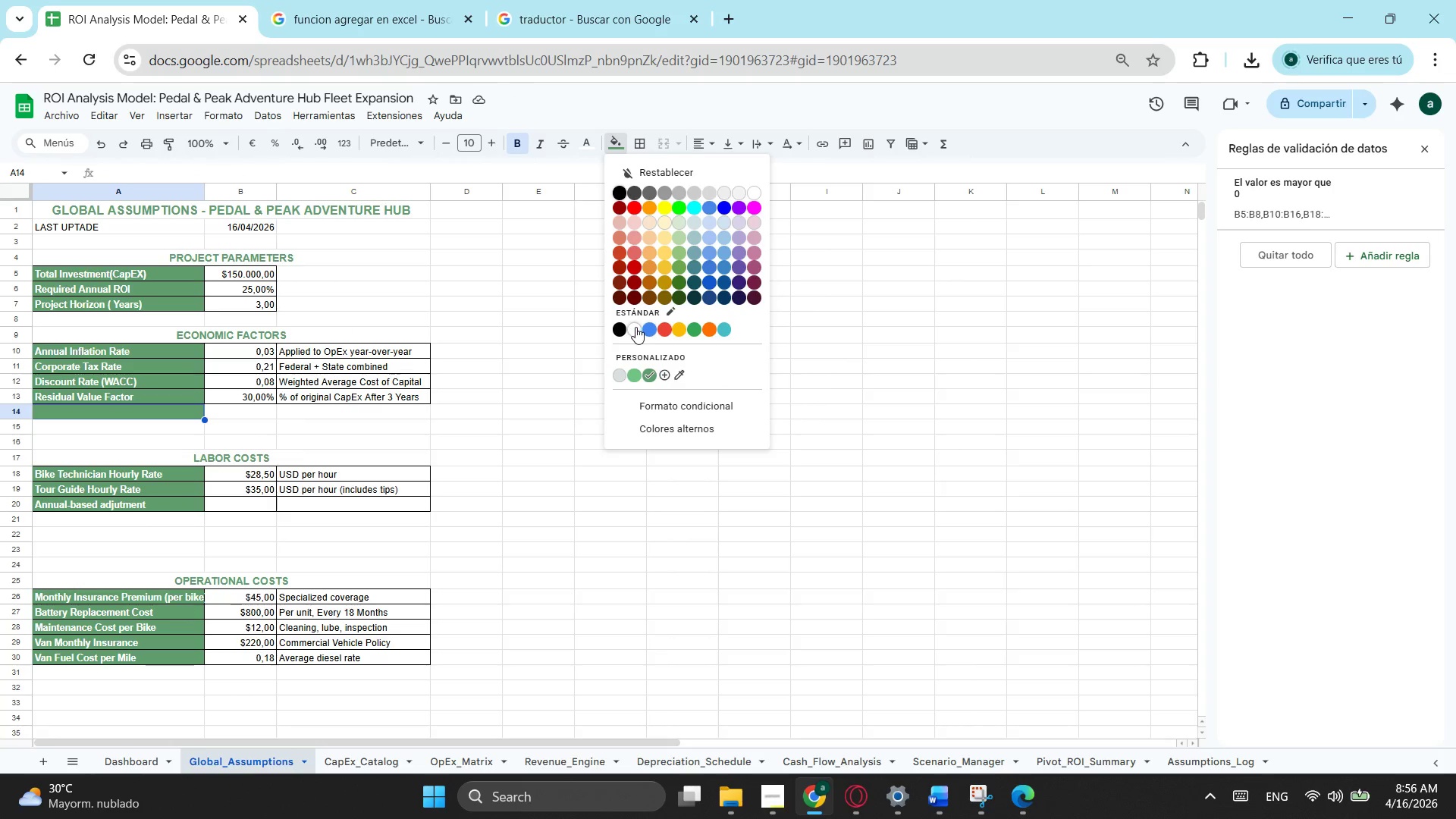 
left_click([635, 327])
 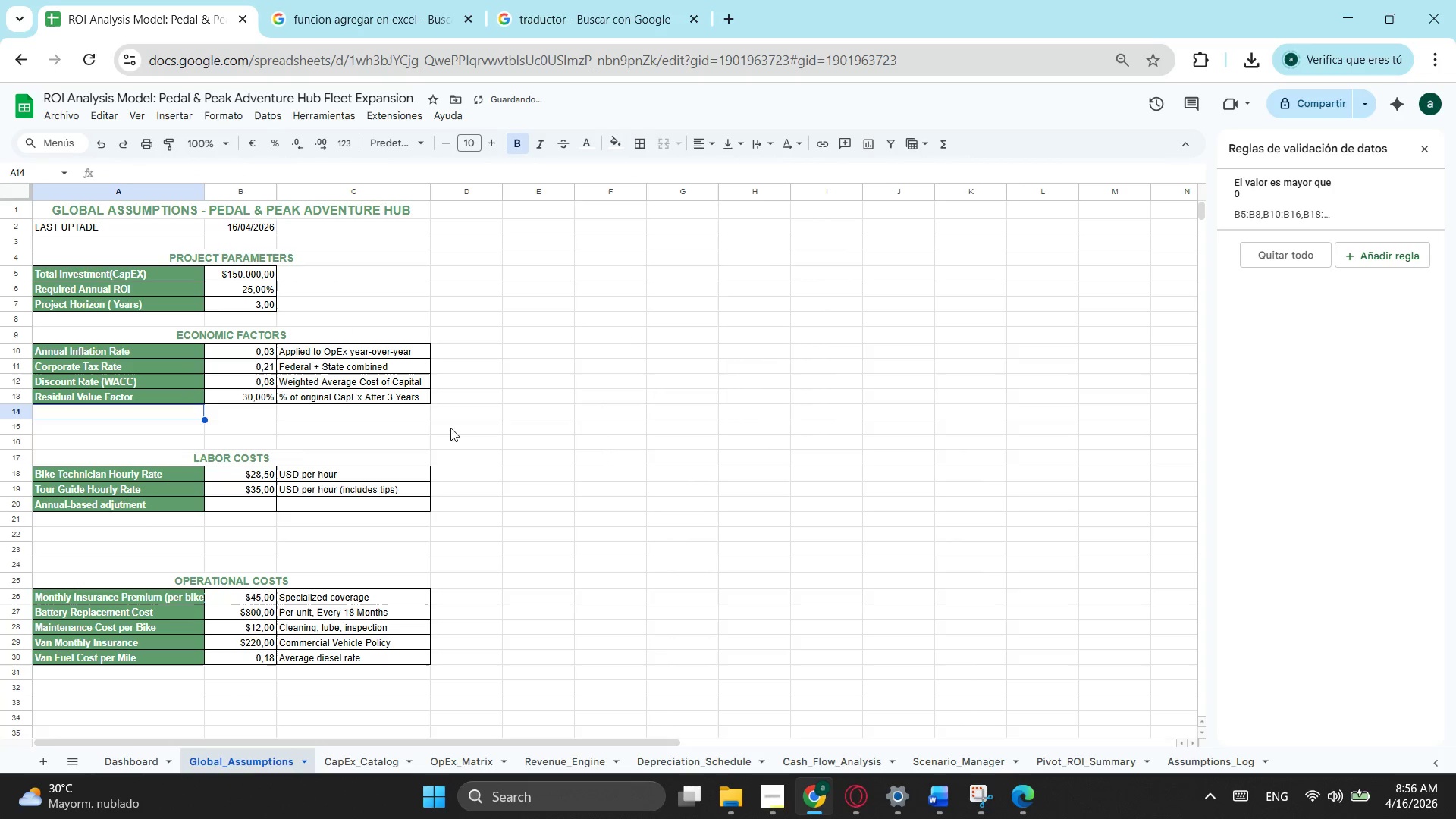 
left_click([573, 381])
 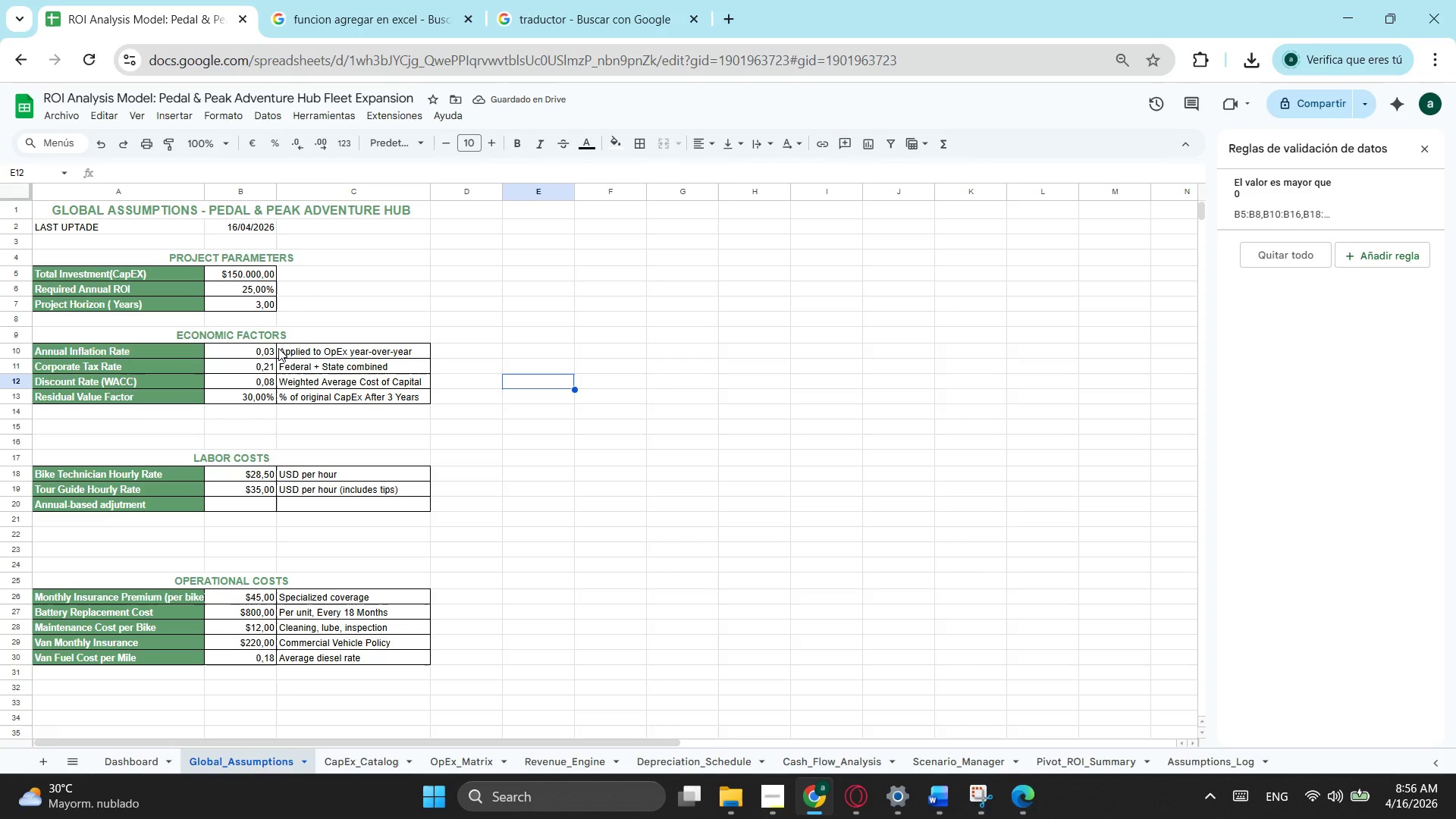 
wait(6.08)
 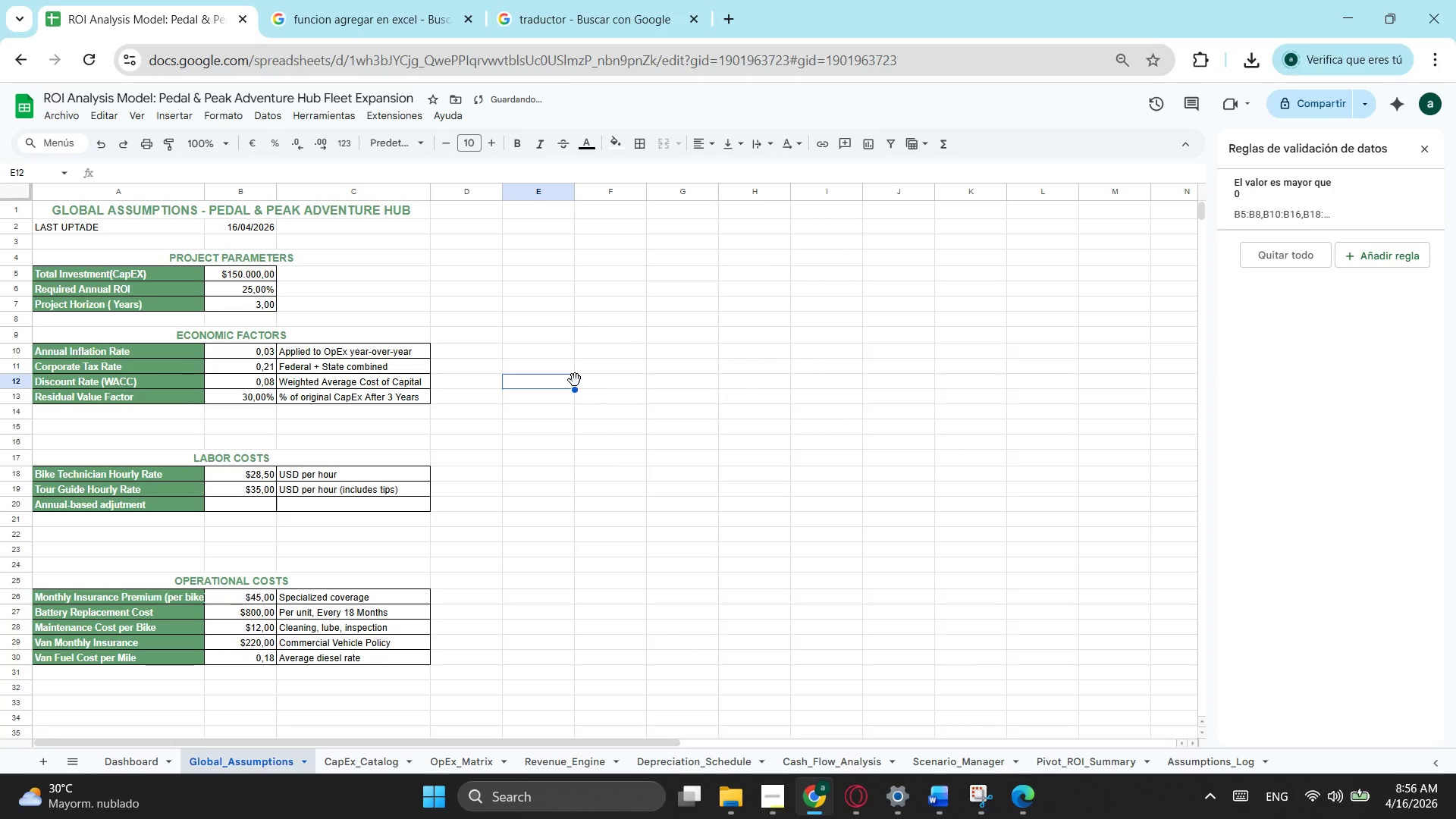 
left_click_drag(start_coordinate=[259, 275], to_coordinate=[256, 300])
 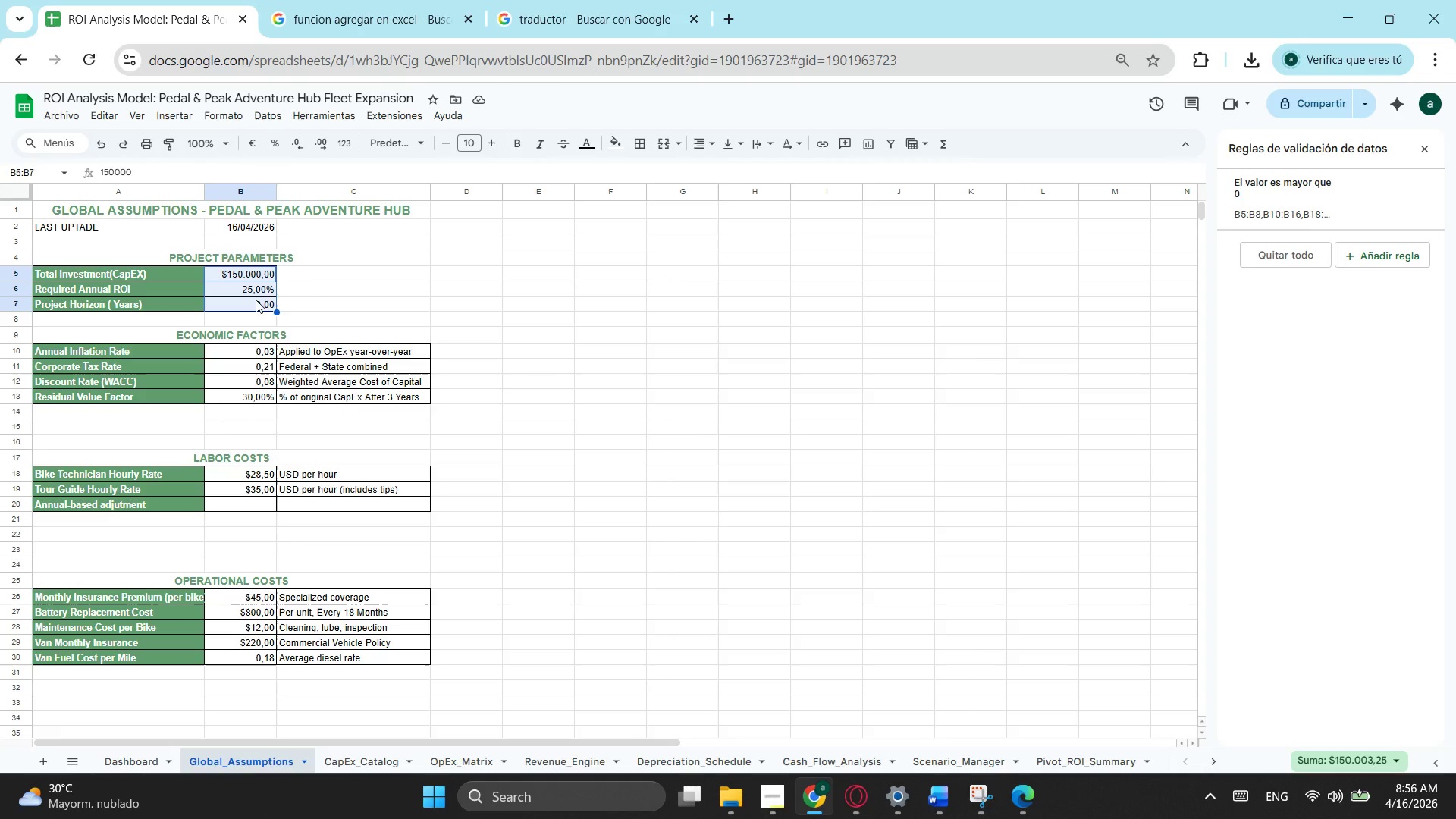 
hold_key(key=ControlLeft, duration=1.58)
left_click_drag(start_coordinate=[256, 356], to_coordinate=[255, 403])
 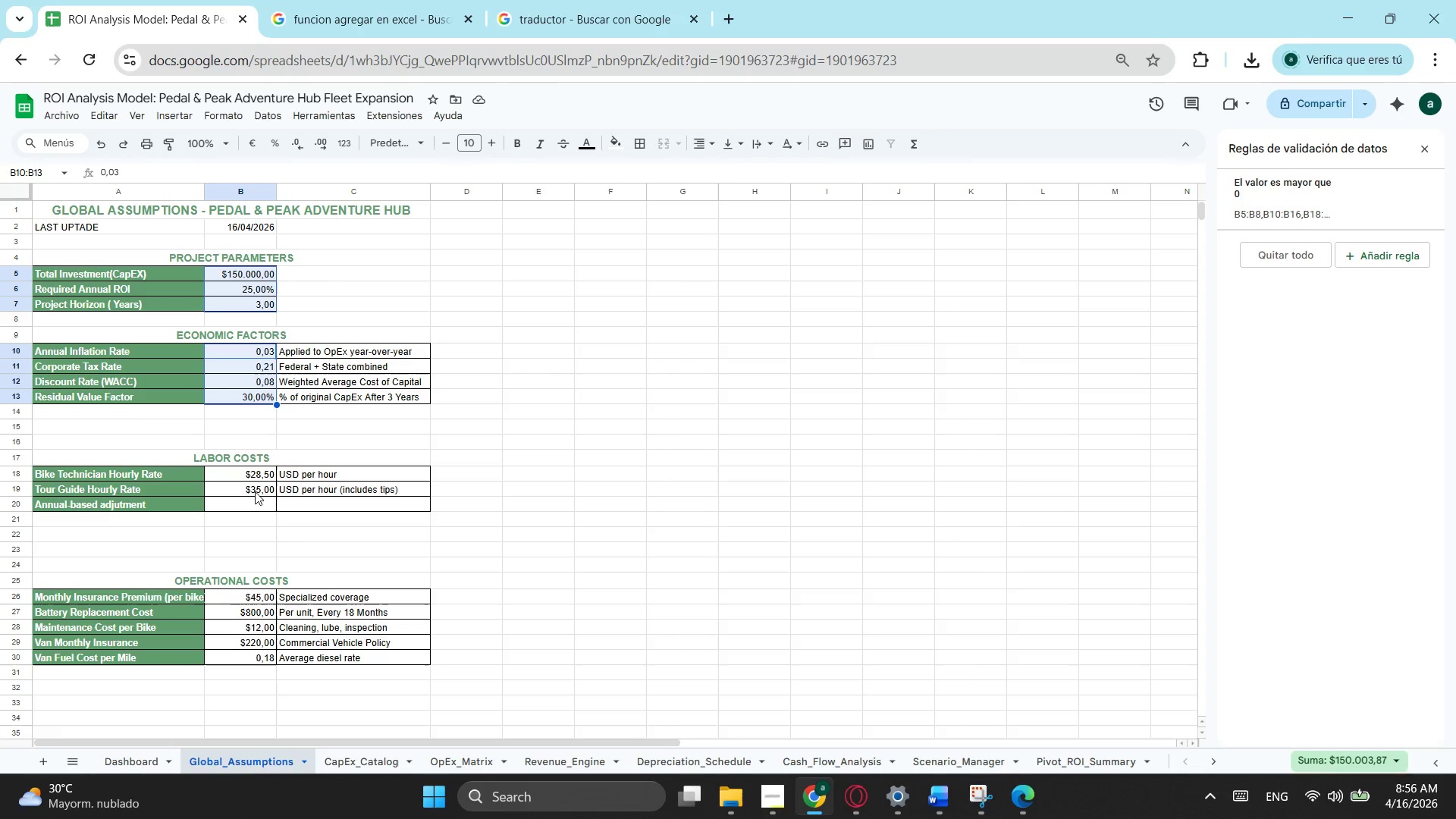 
hold_key(key=ControlLeft, duration=1.91)
left_click_drag(start_coordinate=[262, 476], to_coordinate=[259, 501])
 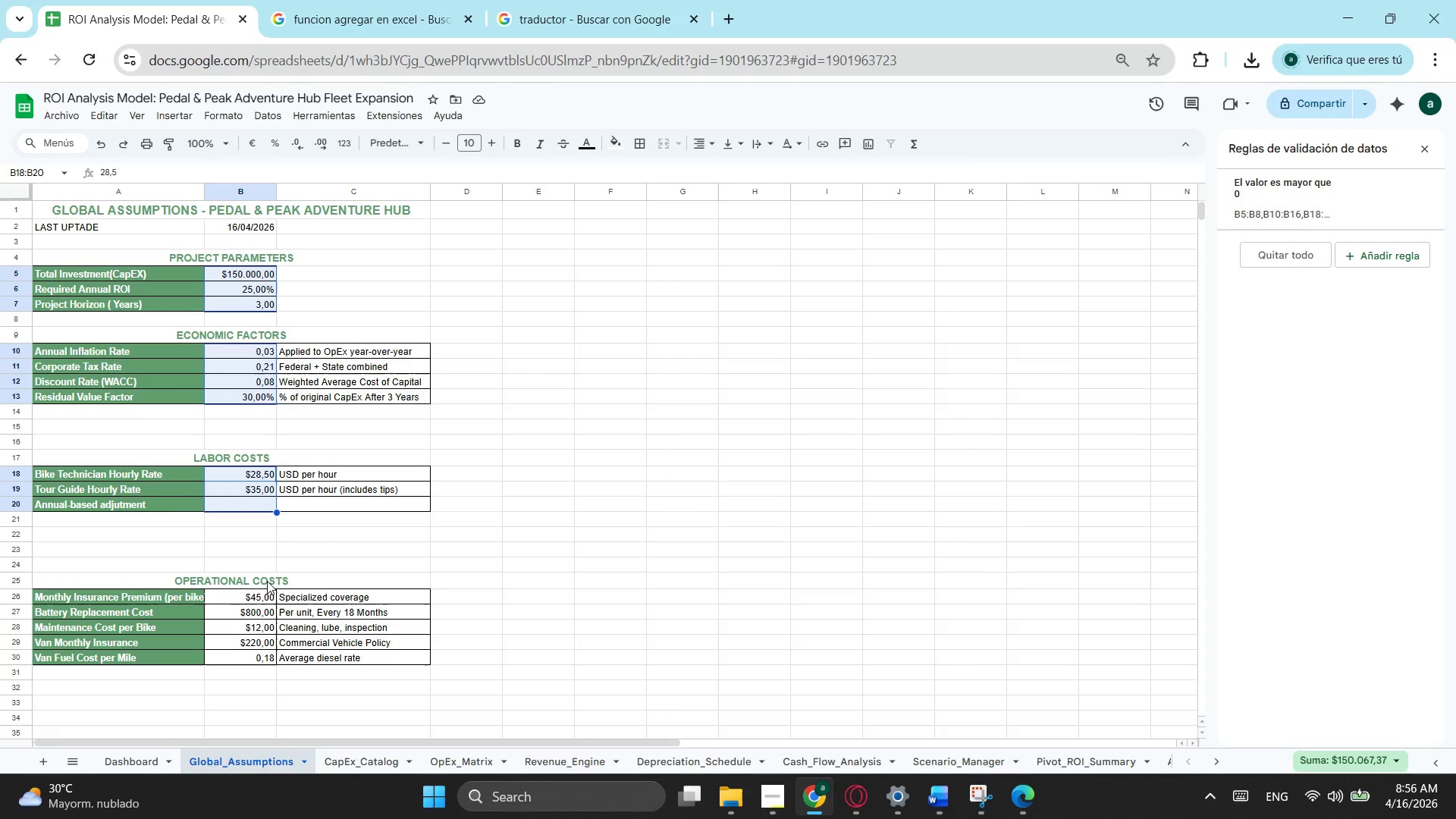 
hold_key(key=ControlLeft, duration=1.41)
left_click_drag(start_coordinate=[259, 594], to_coordinate=[261, 657])
 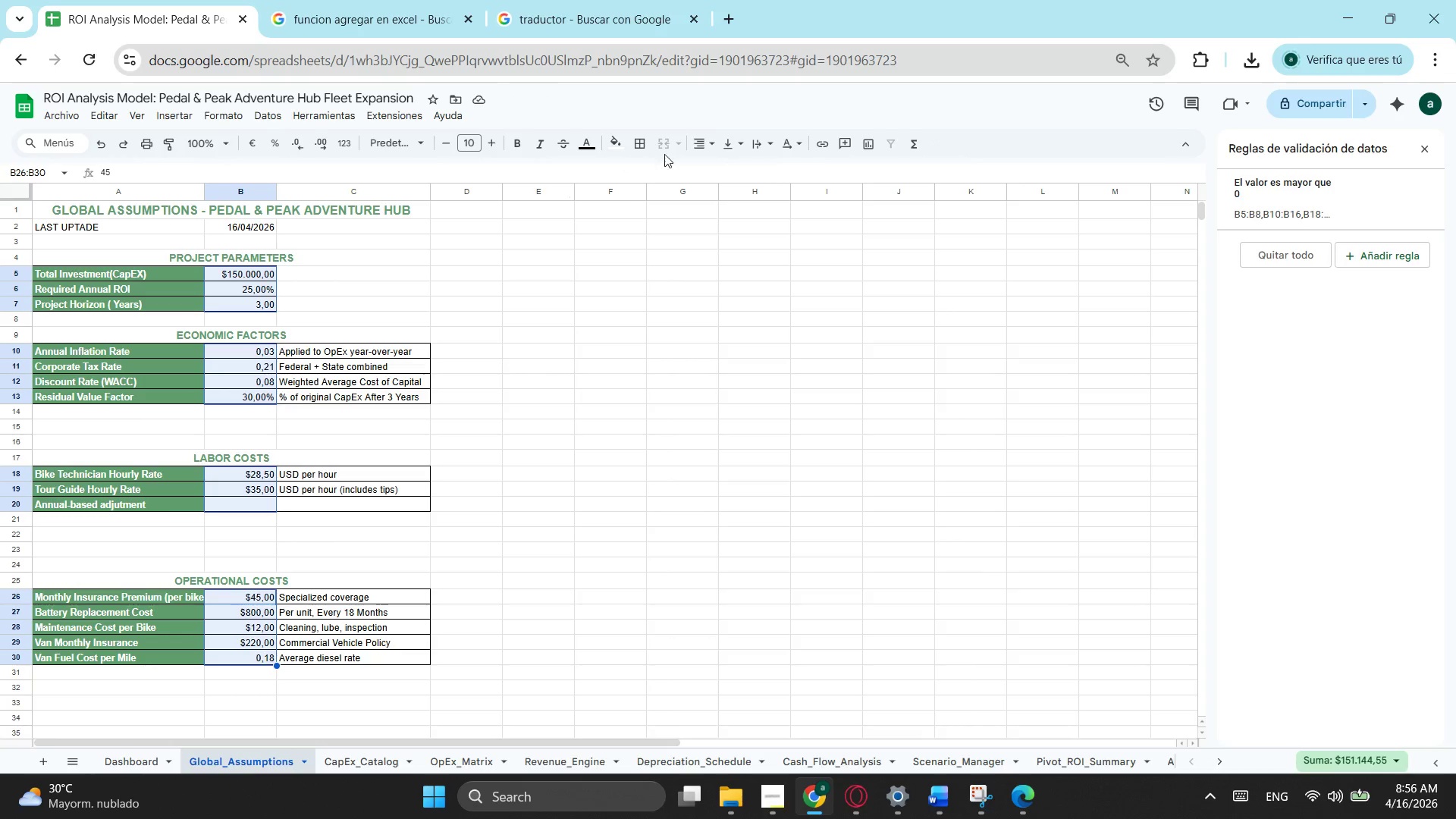 
left_click_drag(start_coordinate=[695, 143], to_coordinate=[698, 143])
 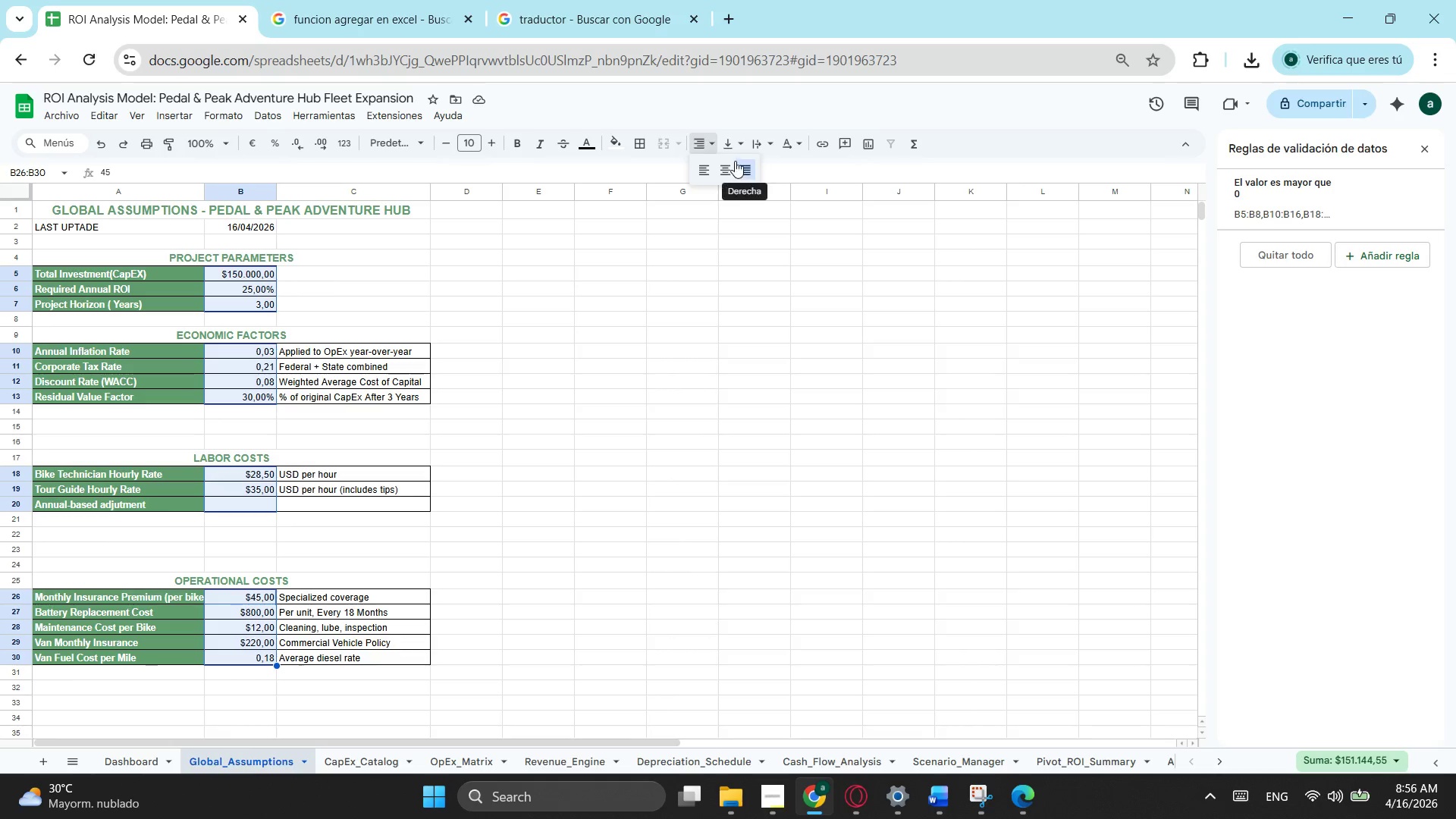 
left_click([733, 159])
 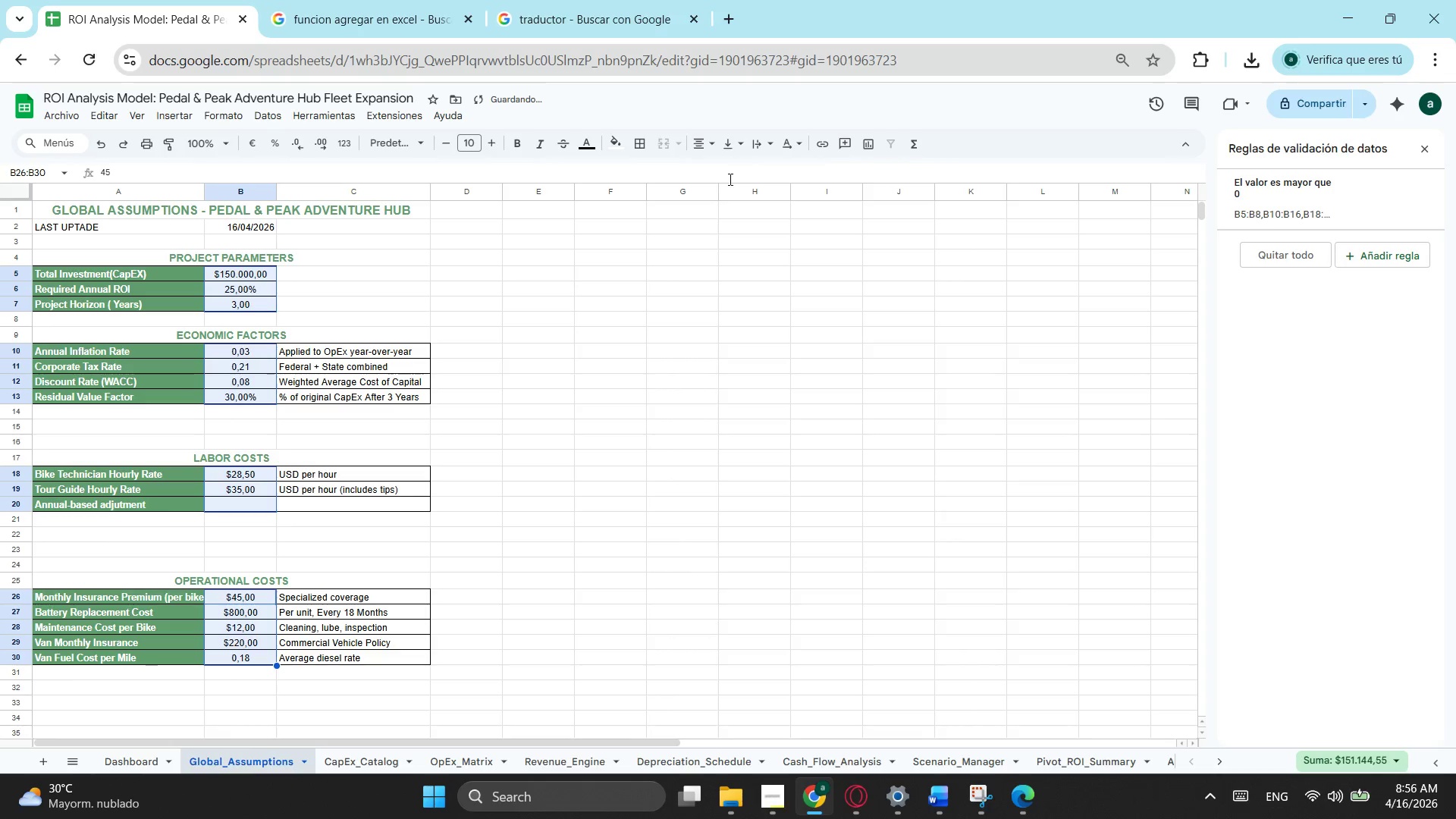 
left_click([573, 407])
 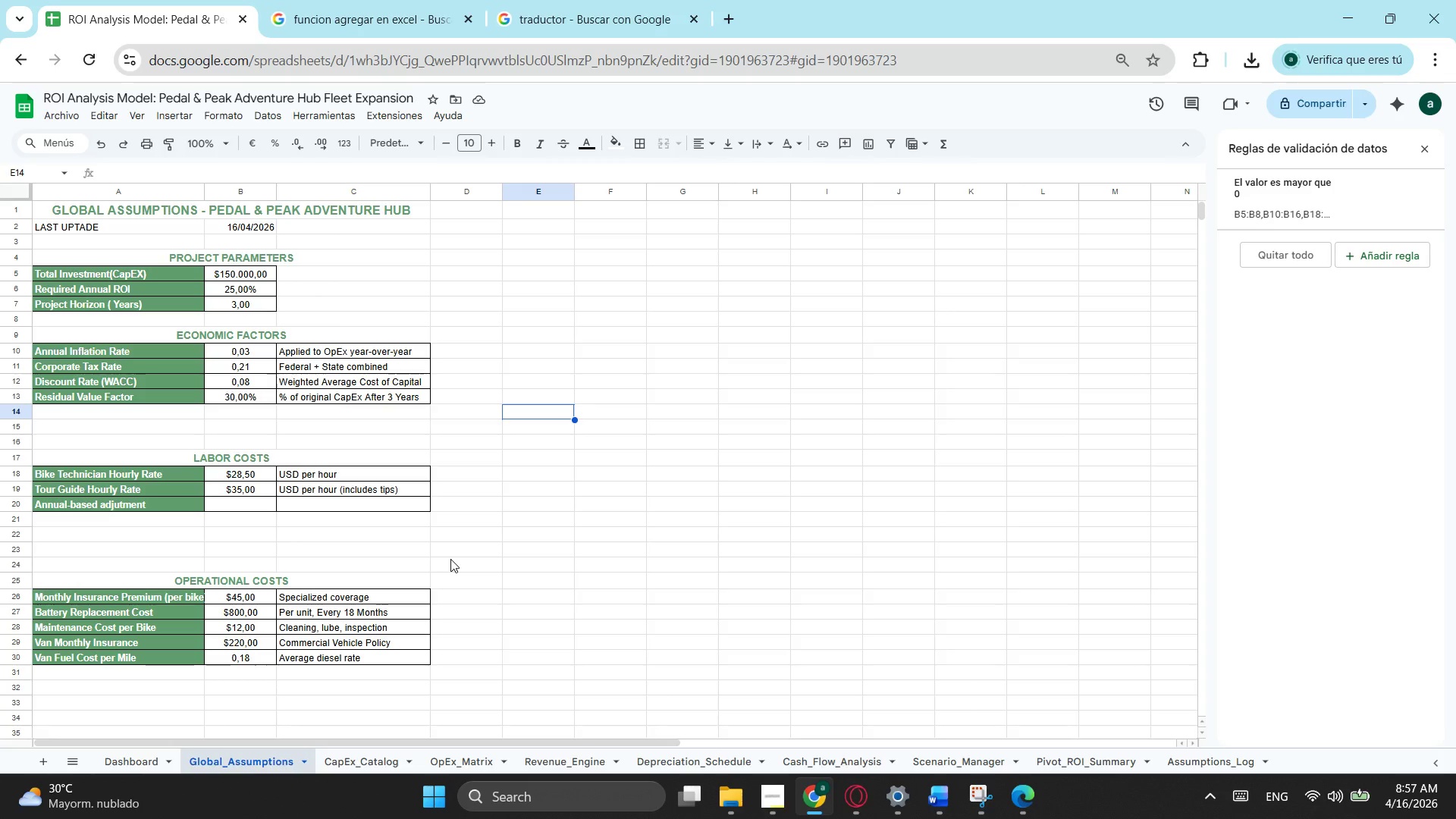 
wait(25.23)
 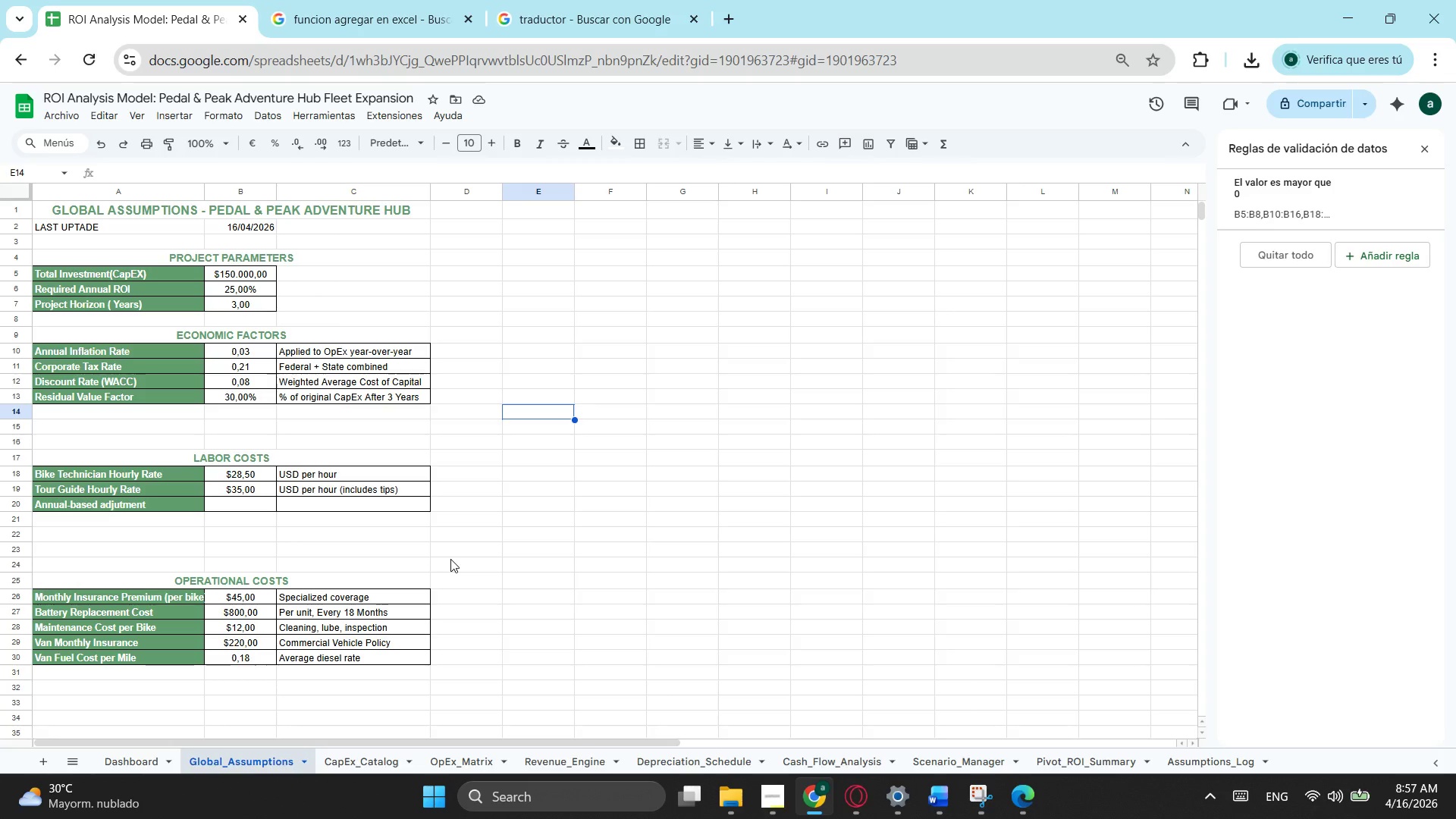 
scroll: coordinate [450, 559], scroll_direction: up, amount: 1.0
 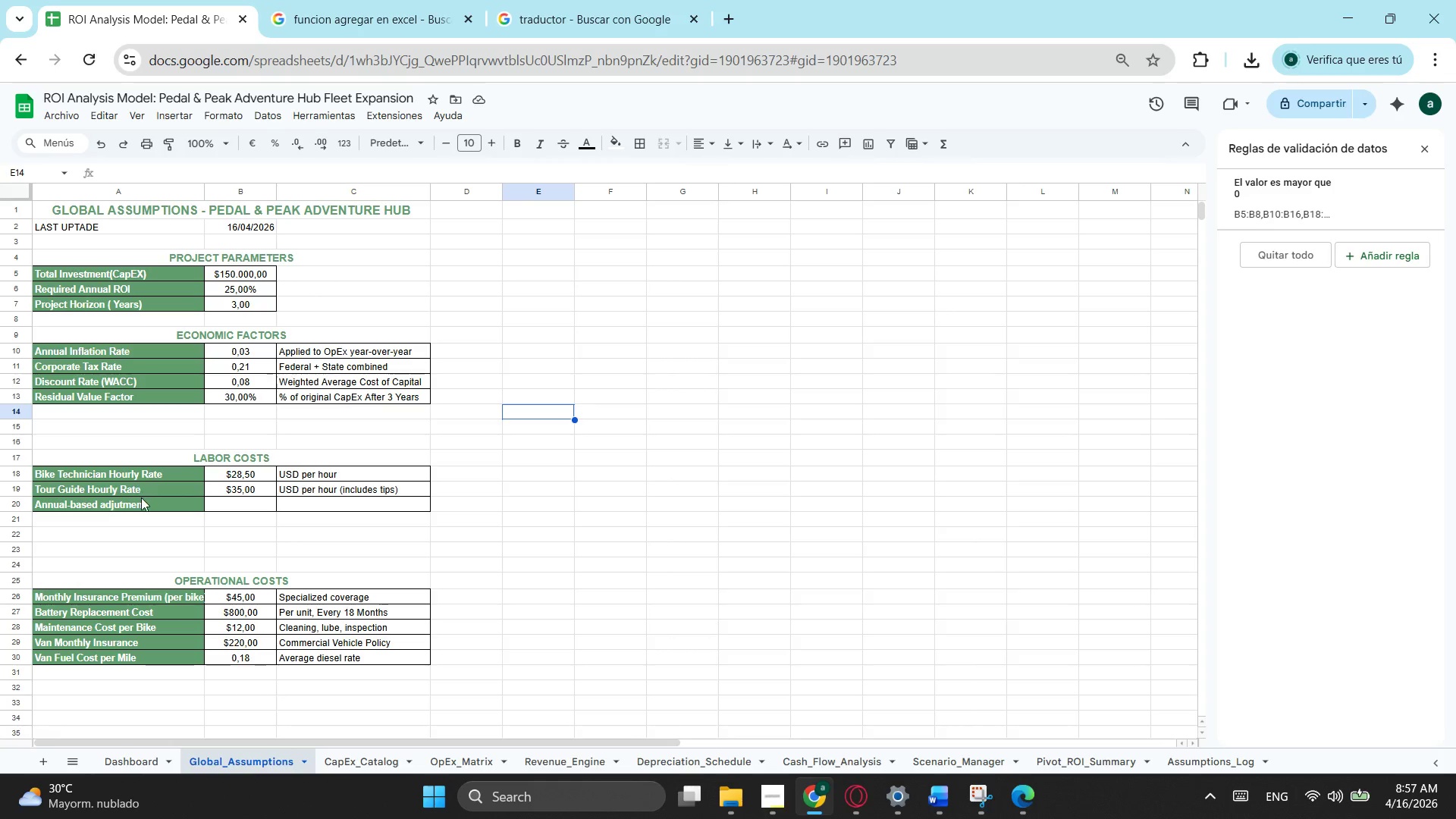 
left_click([146, 497])
 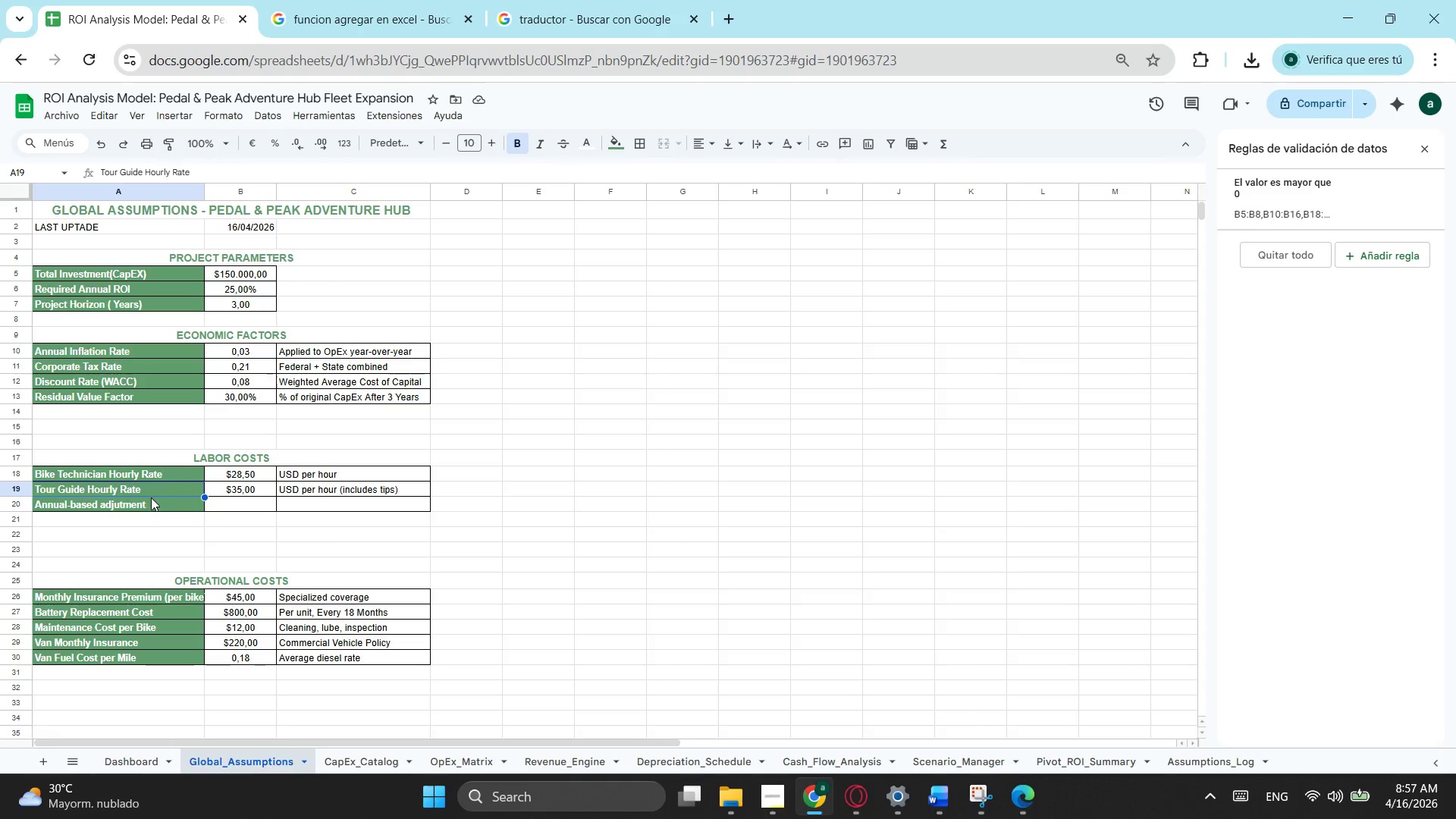 
left_click([151, 497])
 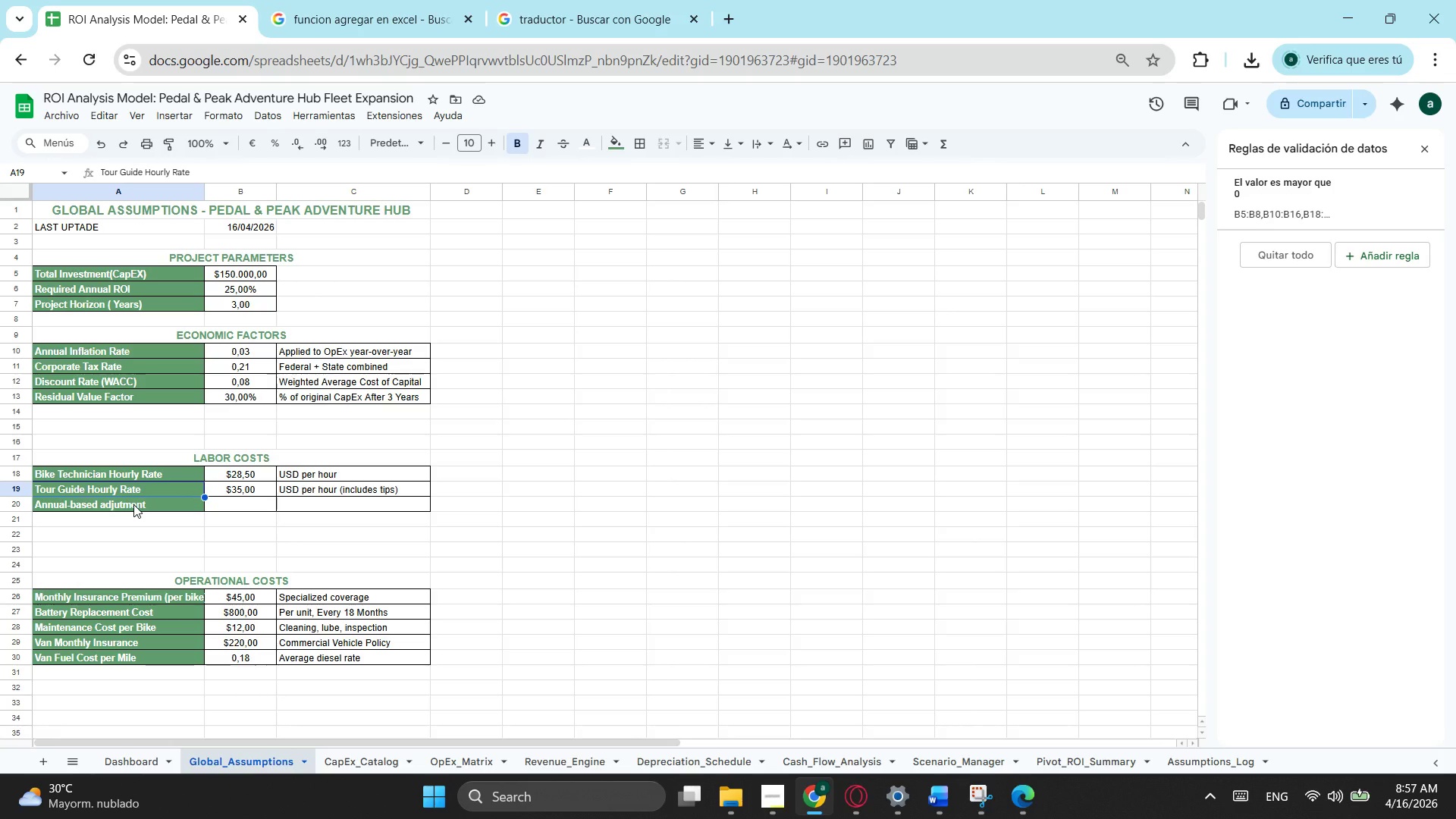 
wait(17.02)
 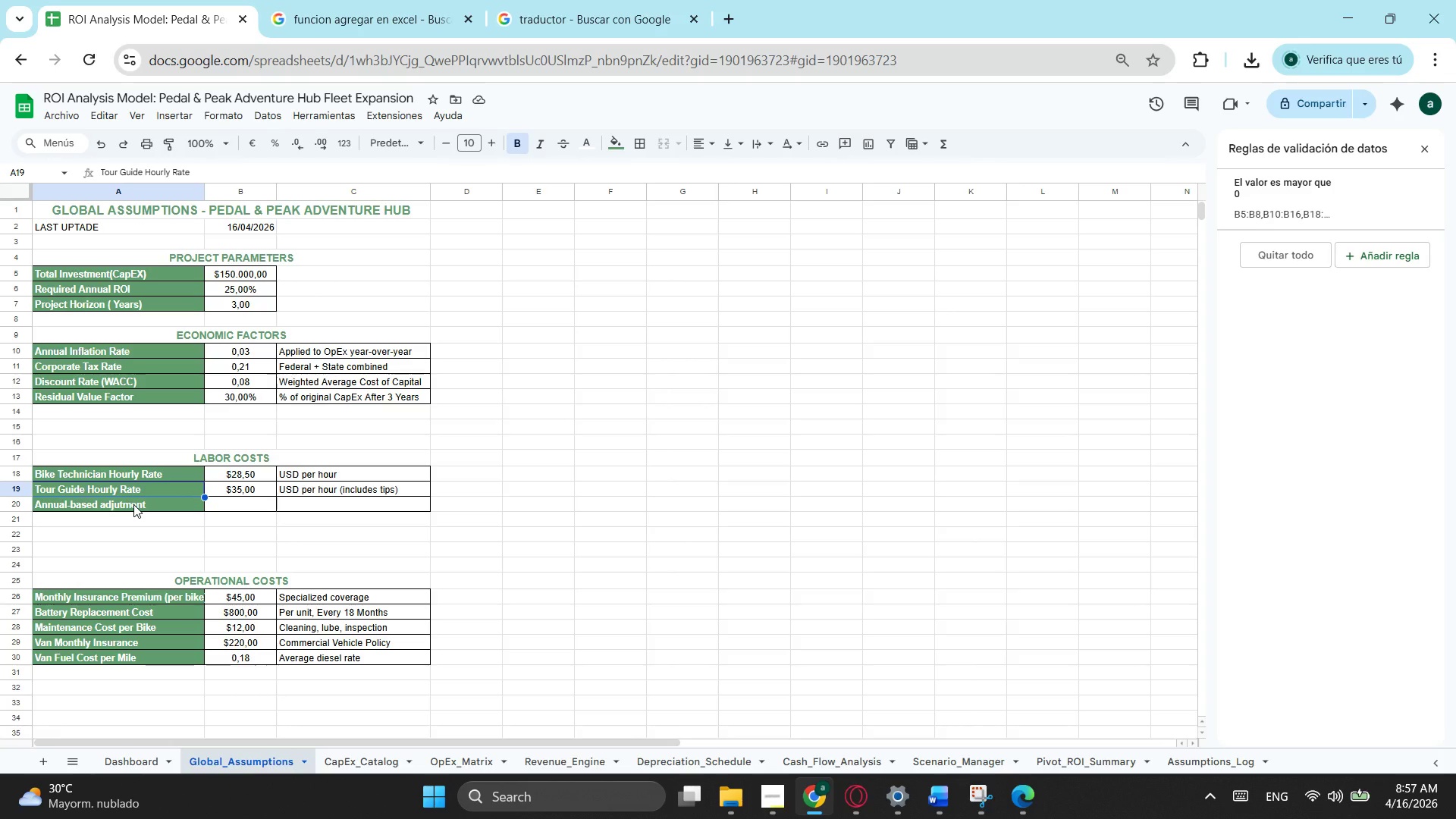 
left_click([143, 497])
 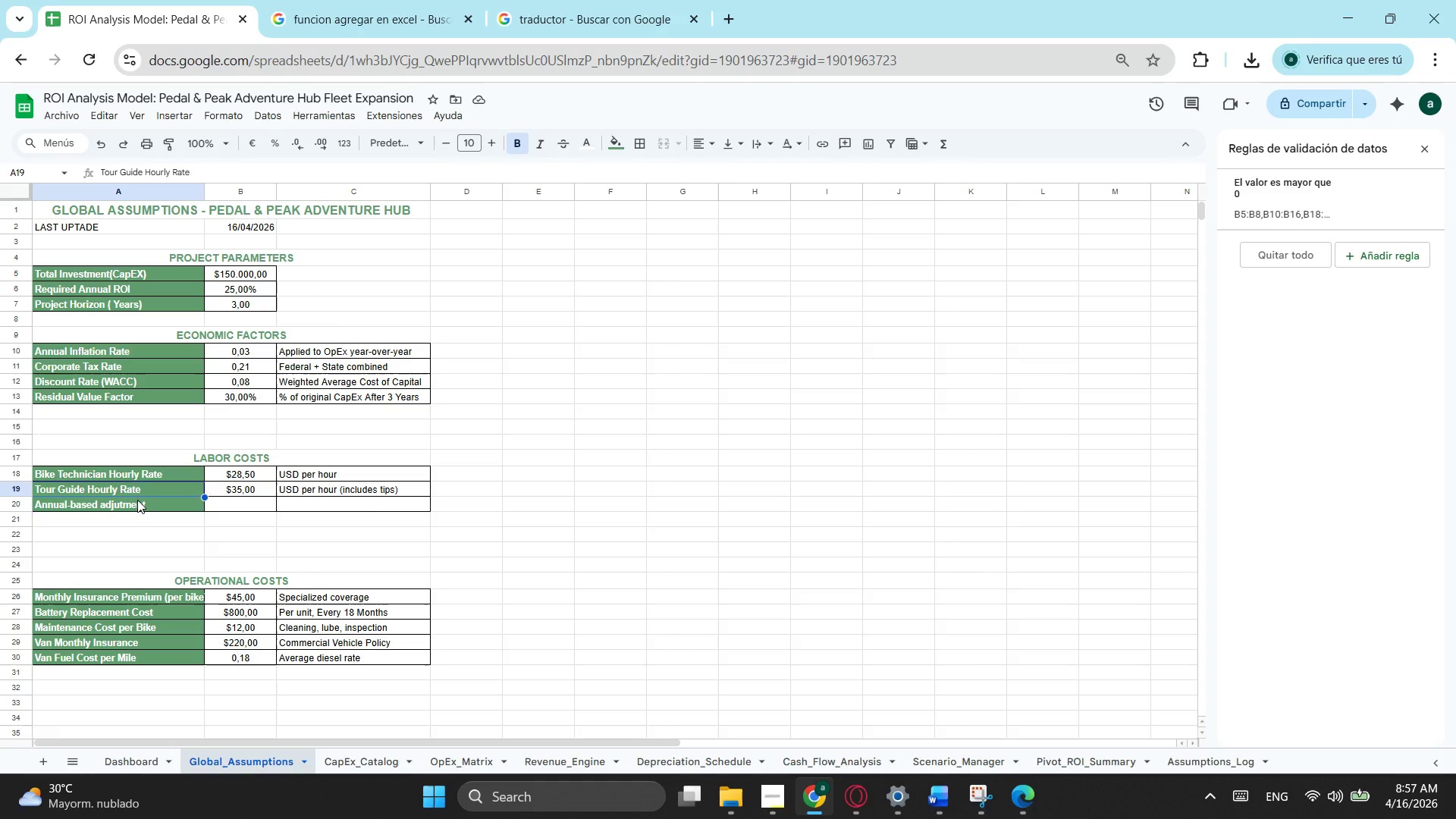 
left_click([137, 500])
 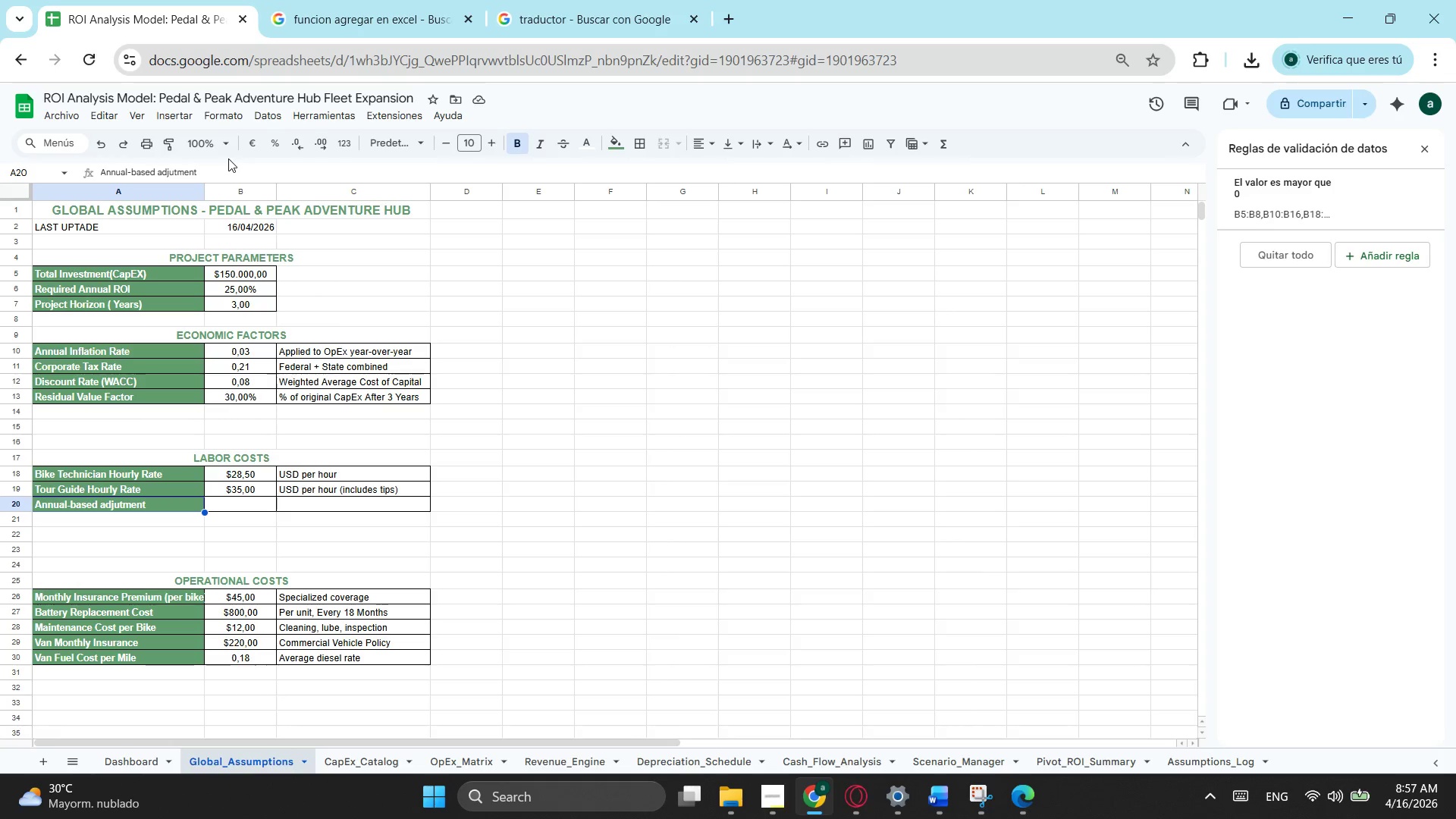 
wait(6.42)
 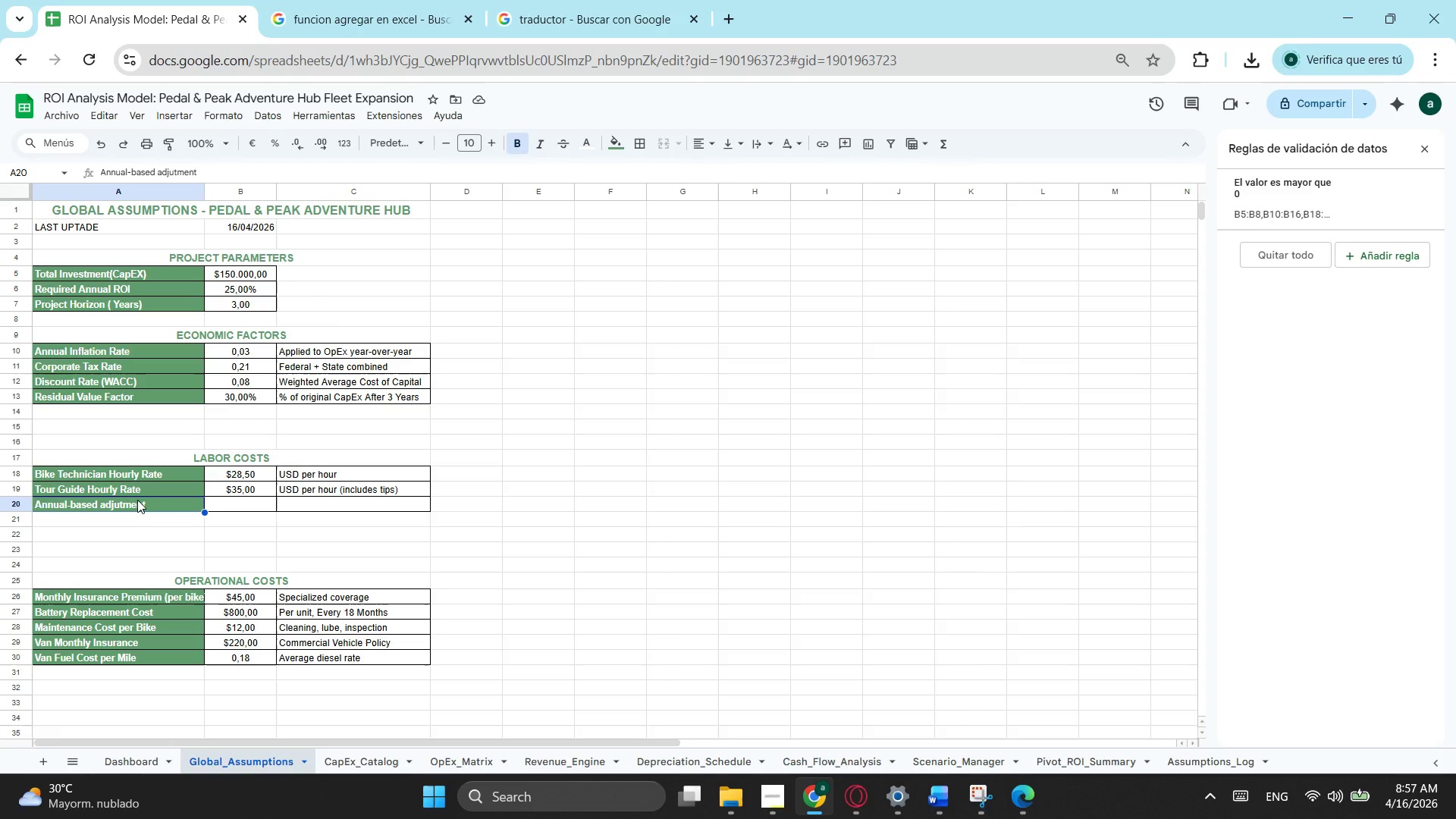 
left_click_drag(start_coordinate=[234, 170], to_coordinate=[132, 180])
 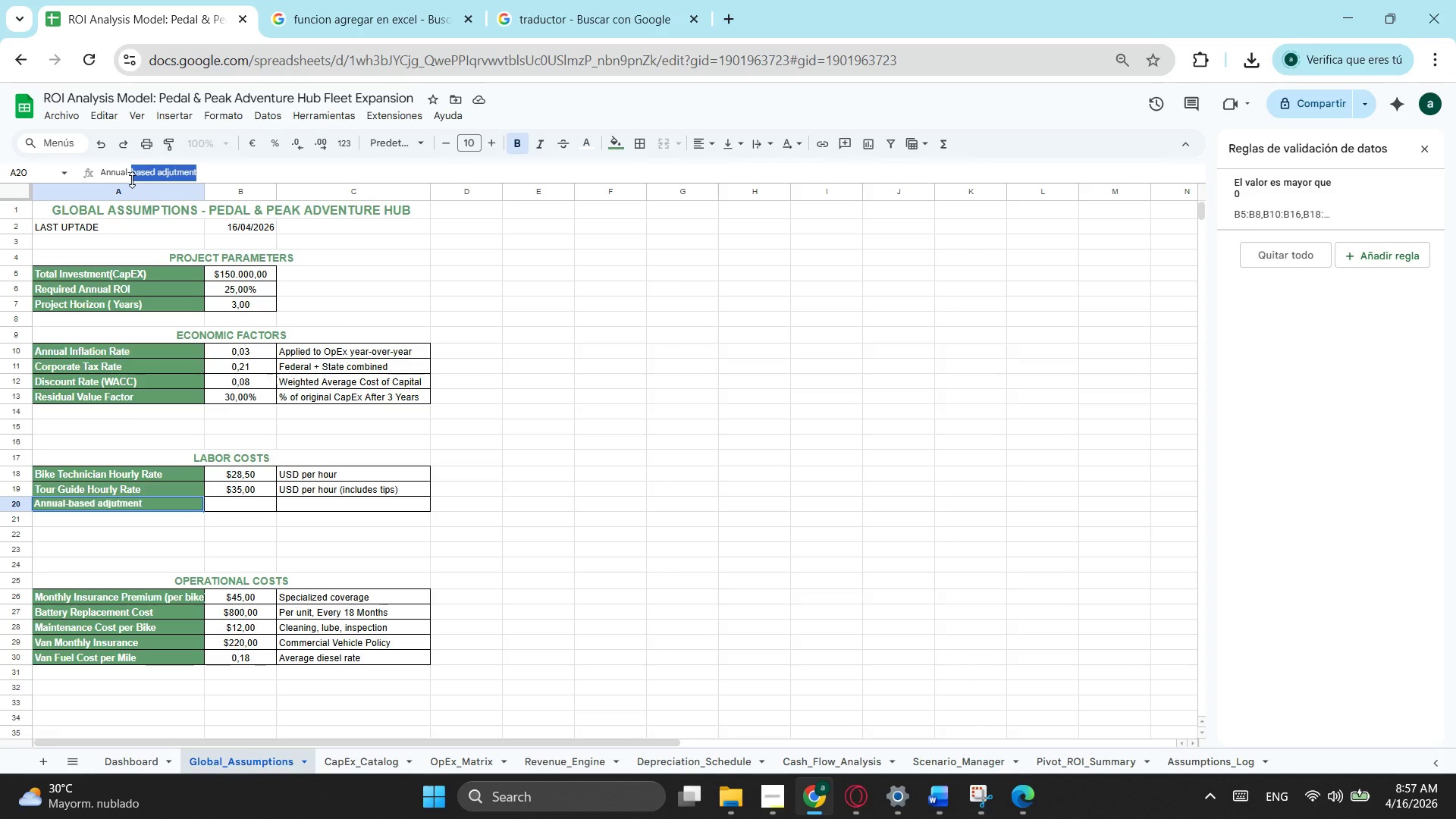 
key(Backspace)
key(Backspace)
type( Salary inclease)
key(Tab)
type(0.)
key(Backspace)
type(,4)
key(Tab)
 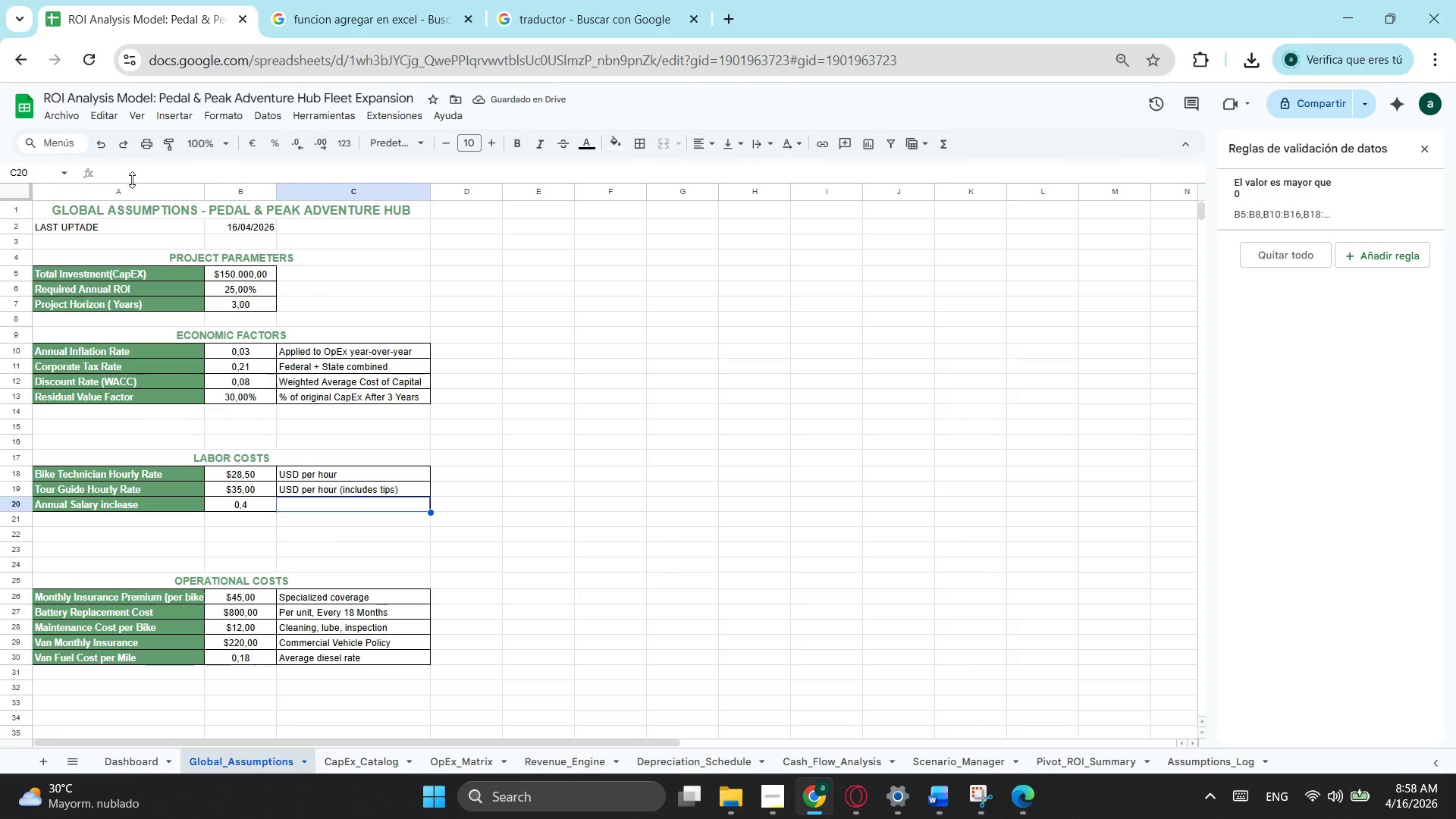 
type(Metri)
 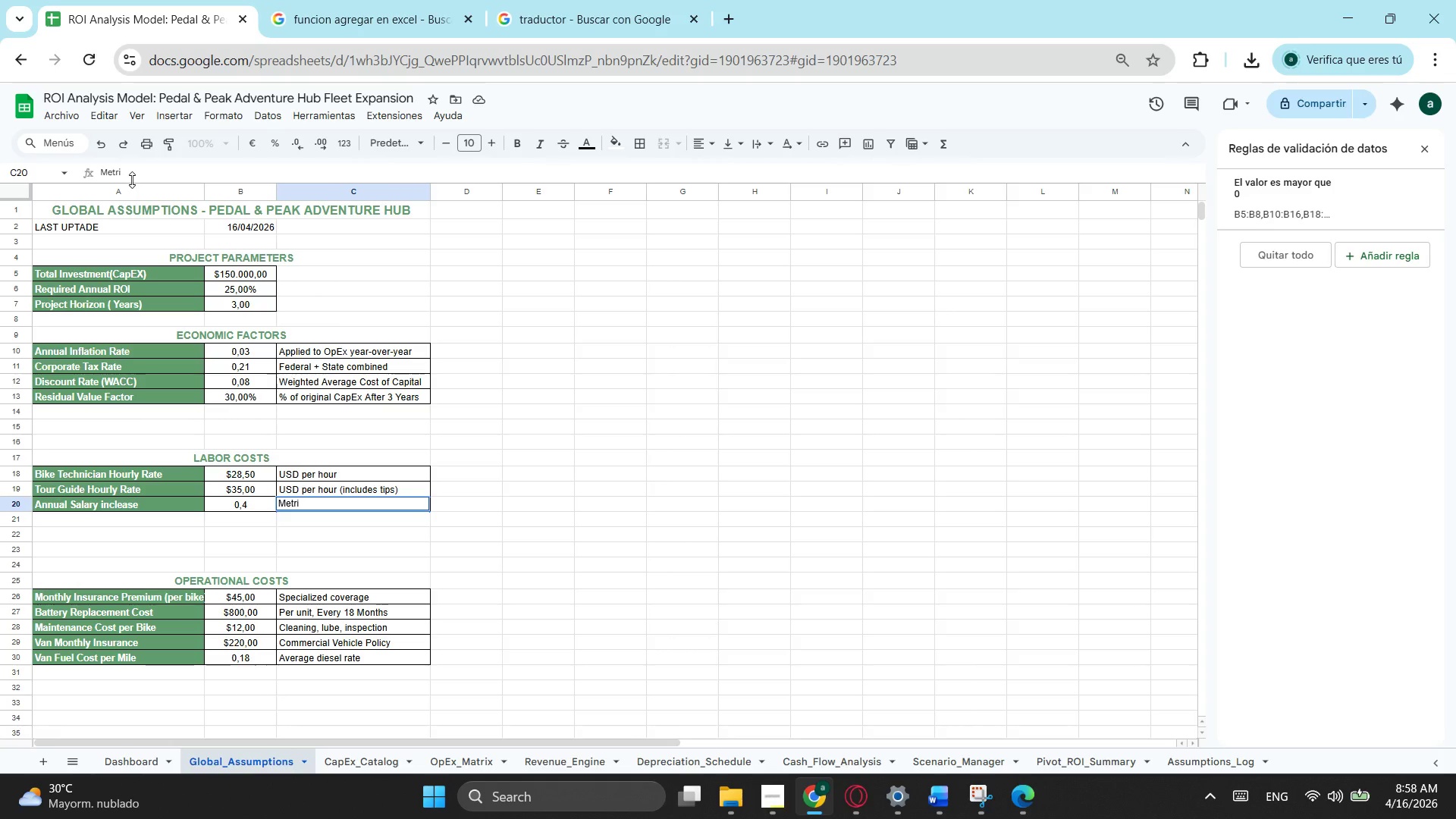 
key(Backspace)
key(Backspace)
key(Backspace)
type(rit-based adjusta)
key(Backspace)
type(ment)
 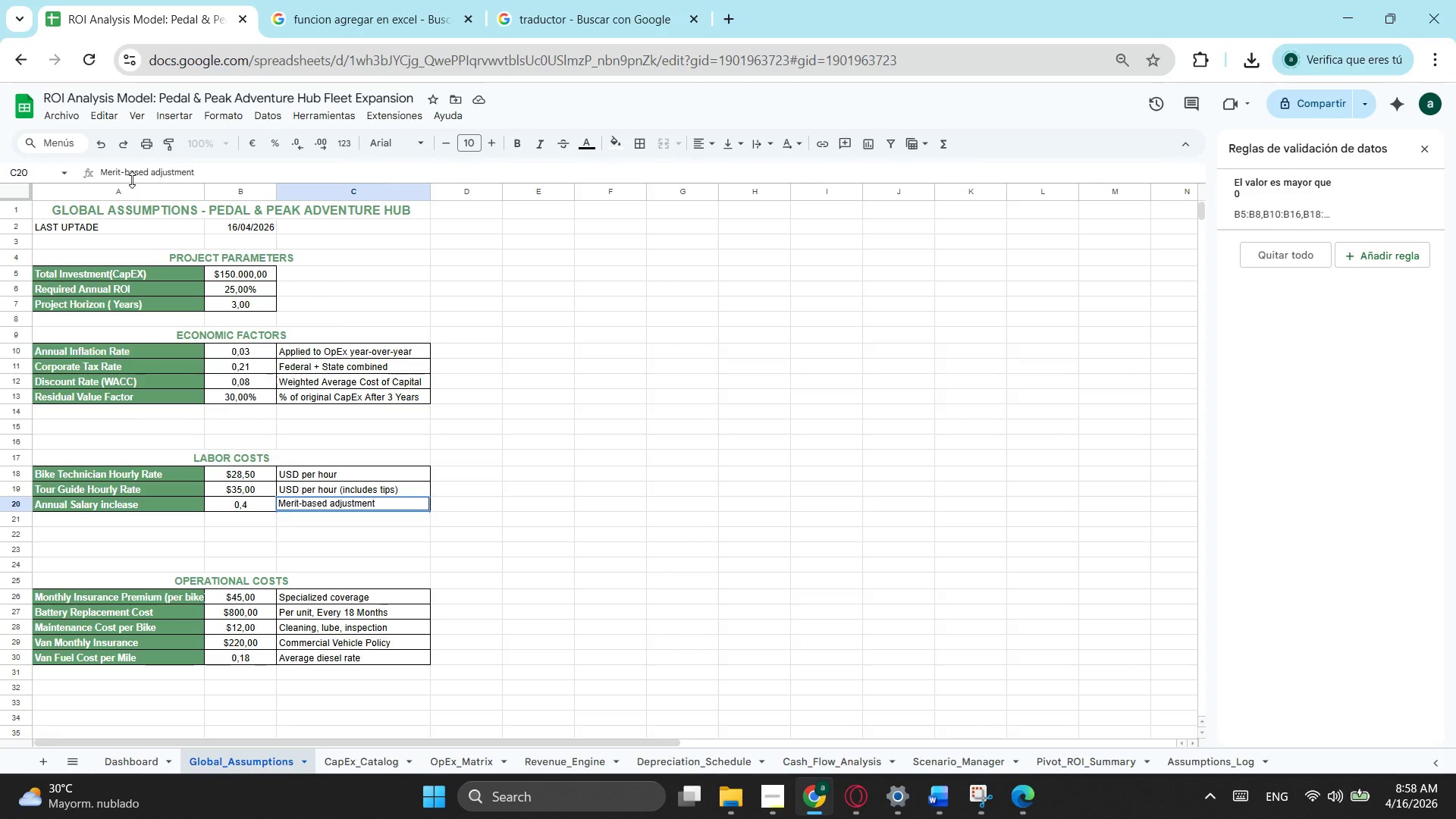 
key(Enter)
 